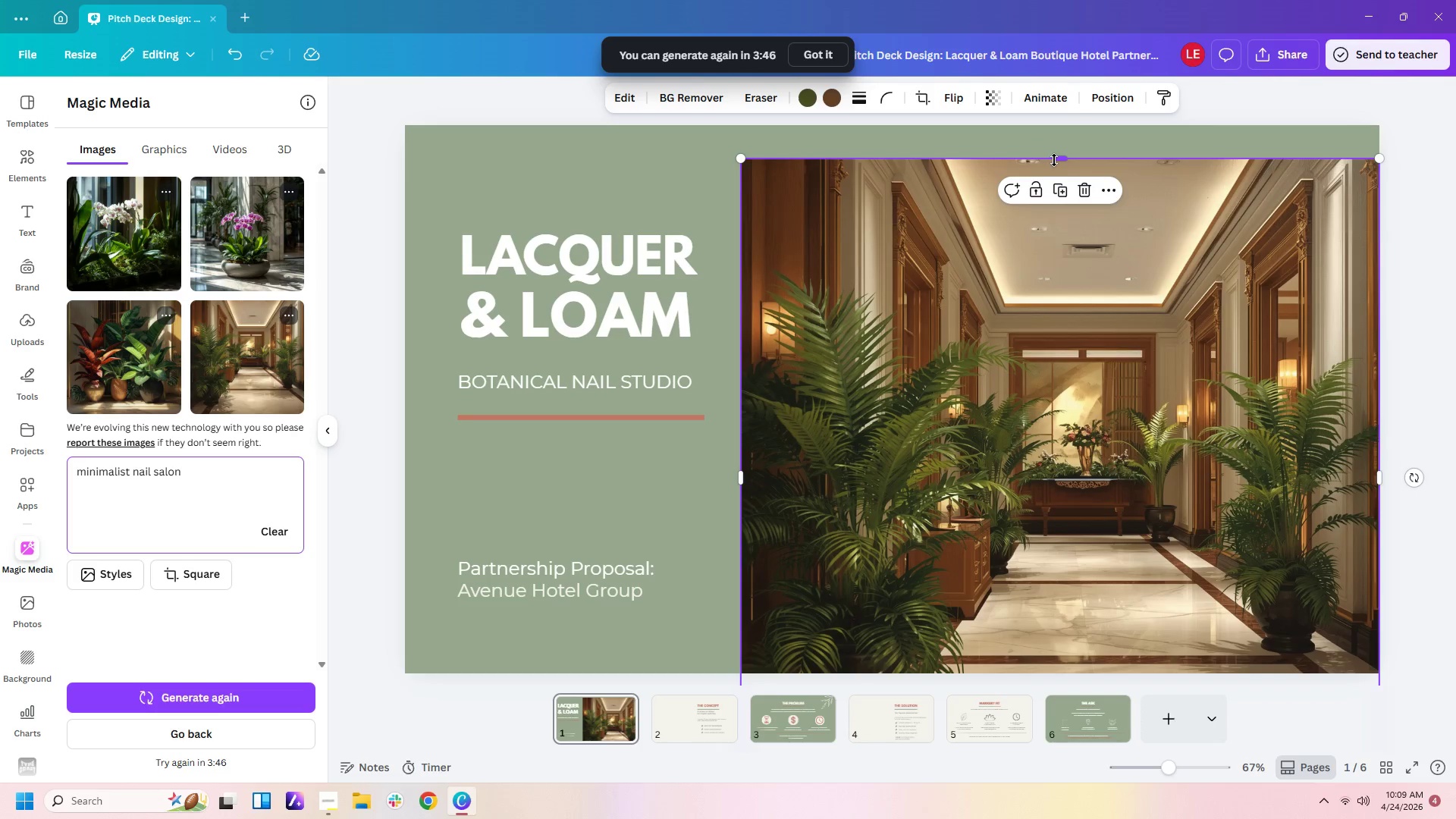 
left_click_drag(start_coordinate=[1054, 159], to_coordinate=[1054, 188])
 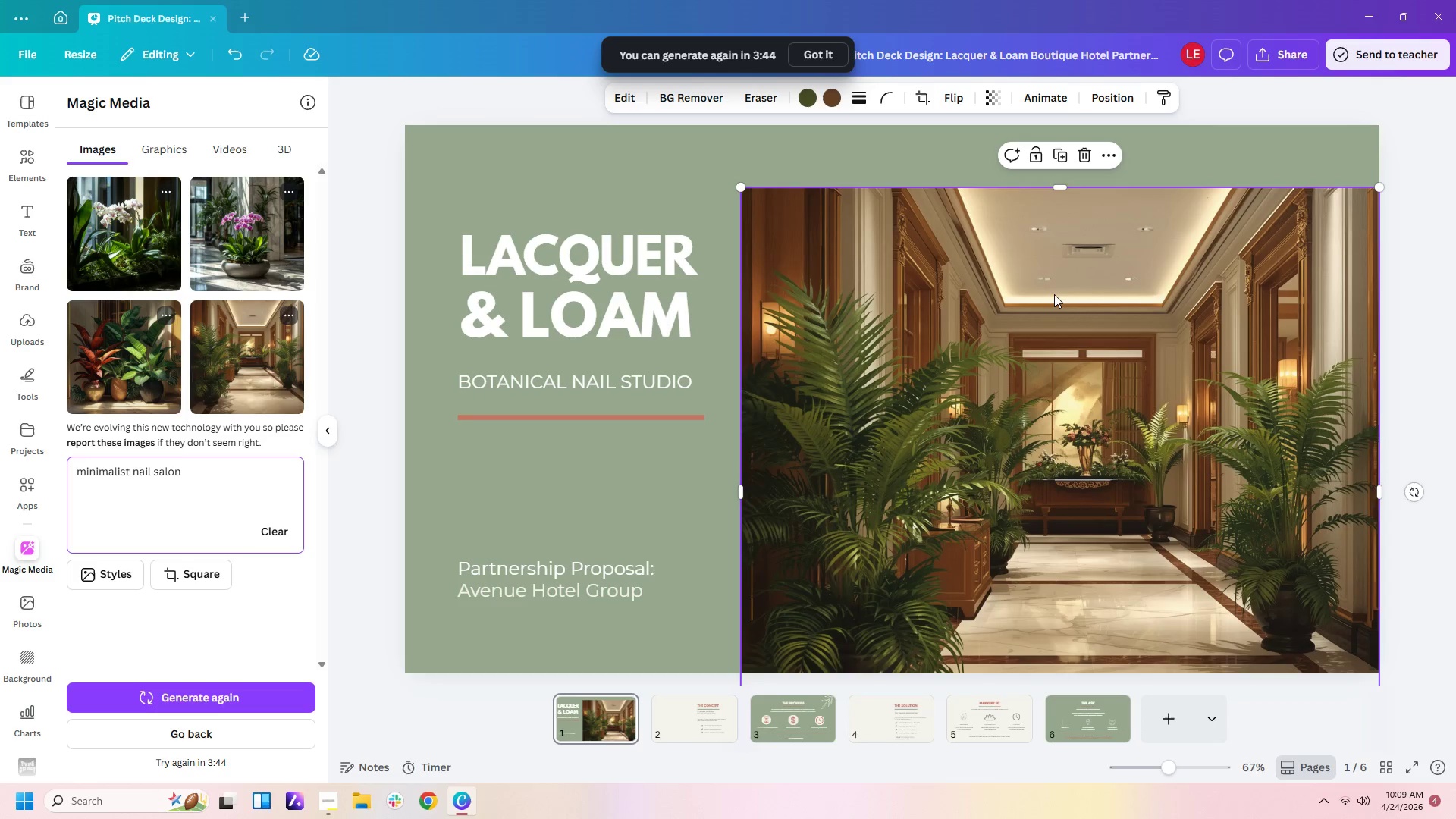 
left_click_drag(start_coordinate=[1054, 294], to_coordinate=[1056, 232])
 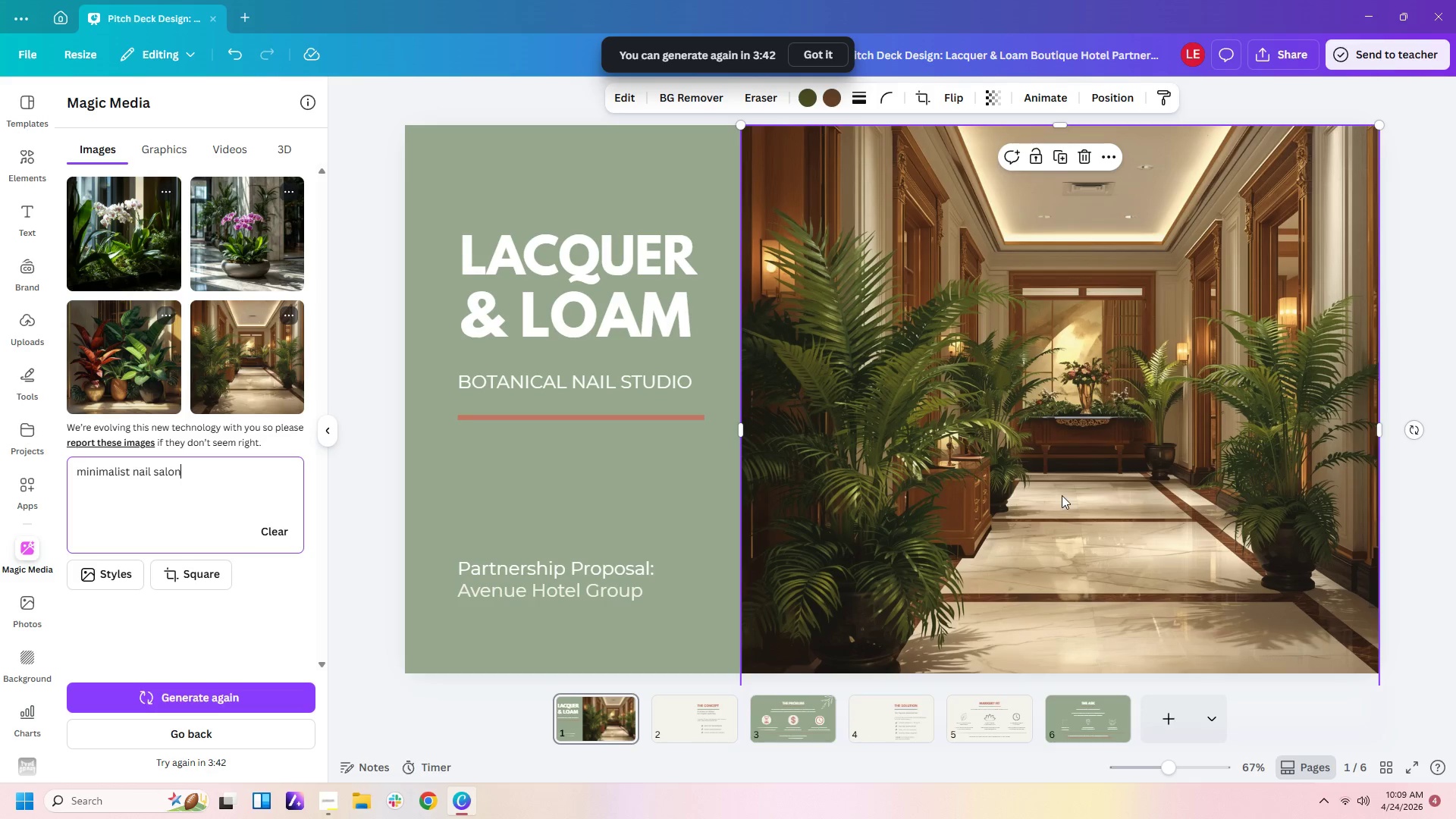 
left_click_drag(start_coordinate=[1062, 495], to_coordinate=[1056, 435])
 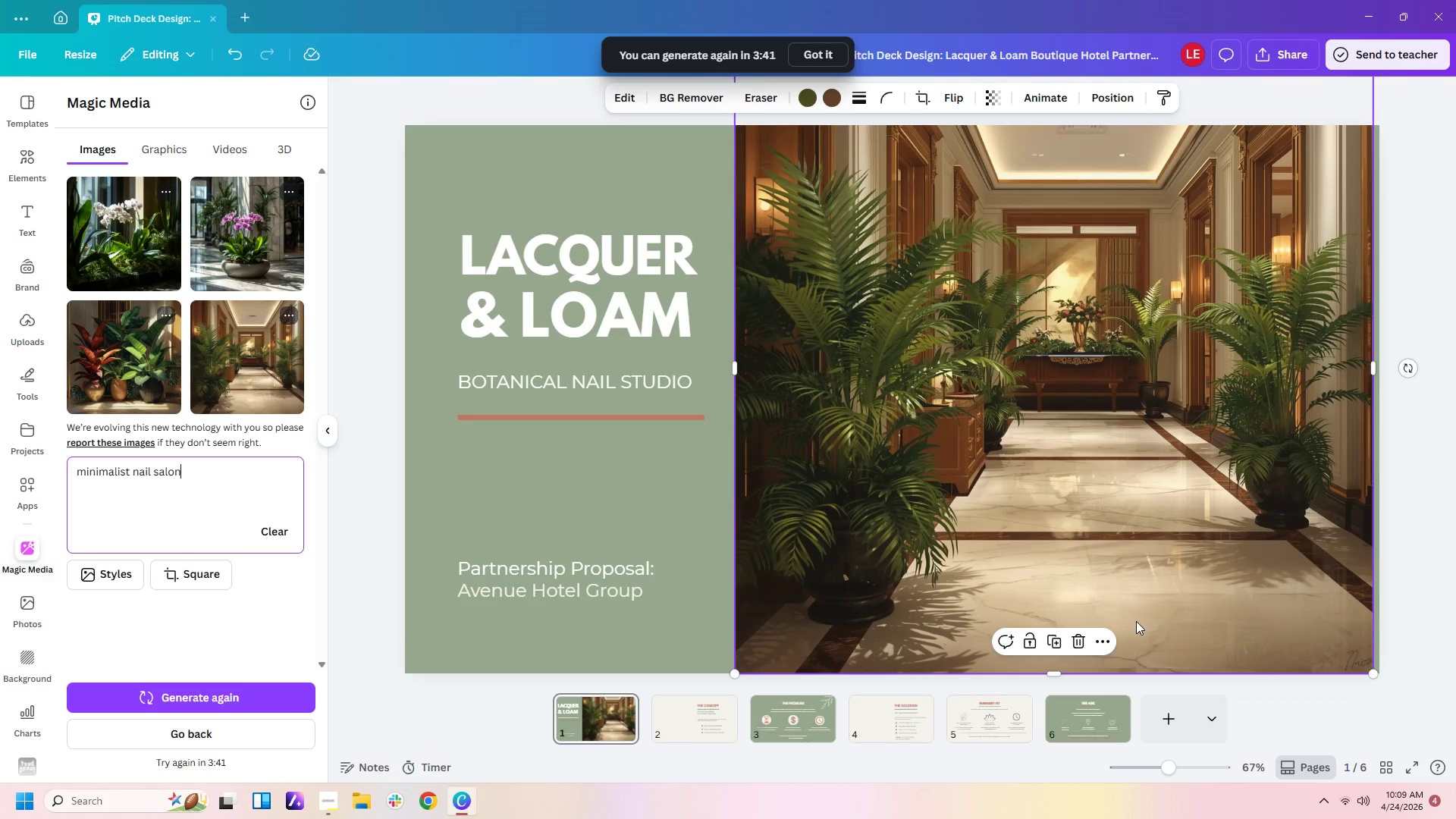 
left_click_drag(start_coordinate=[1134, 621], to_coordinate=[1142, 539])
 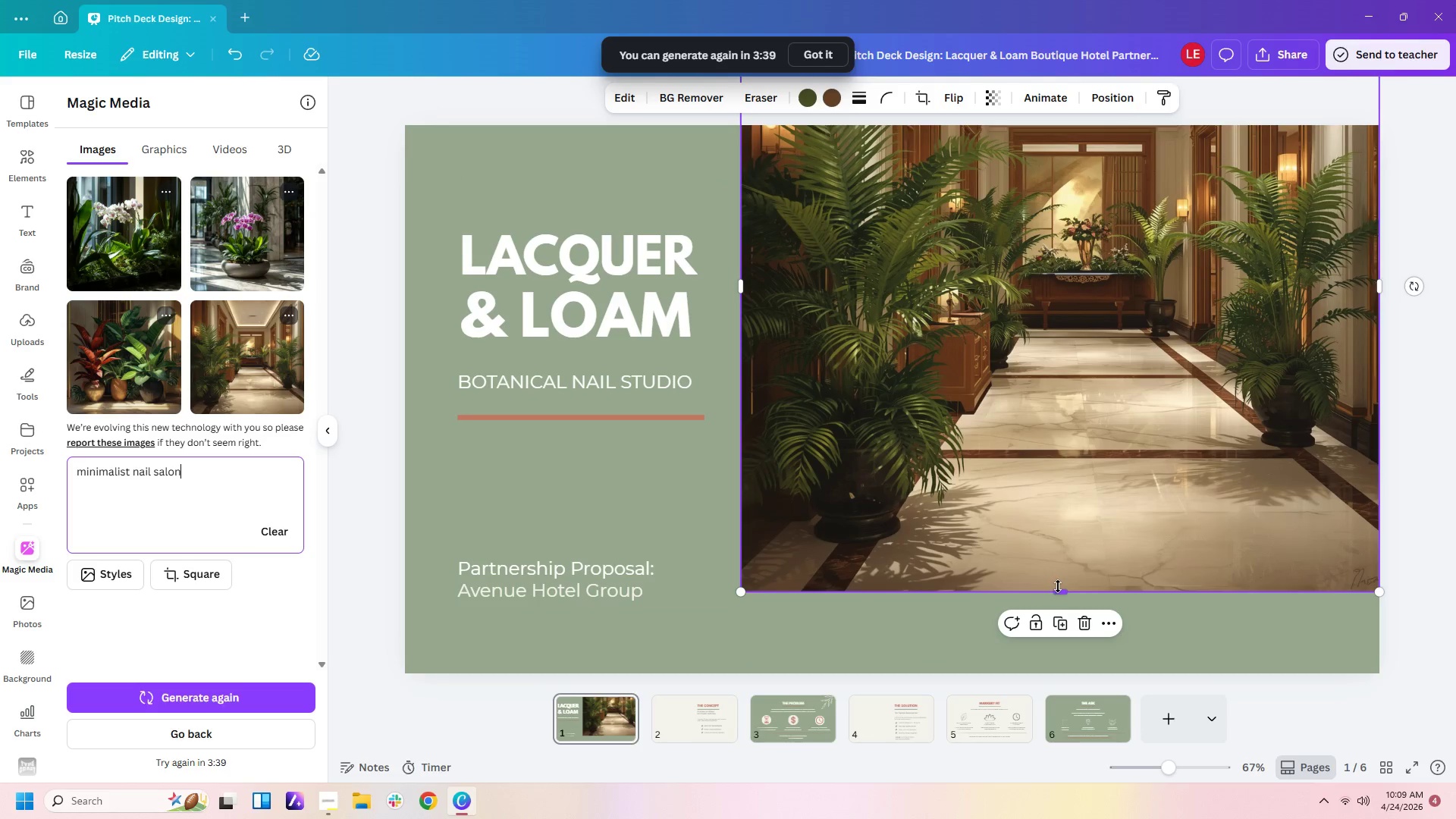 
left_click_drag(start_coordinate=[1063, 592], to_coordinate=[1068, 550])
 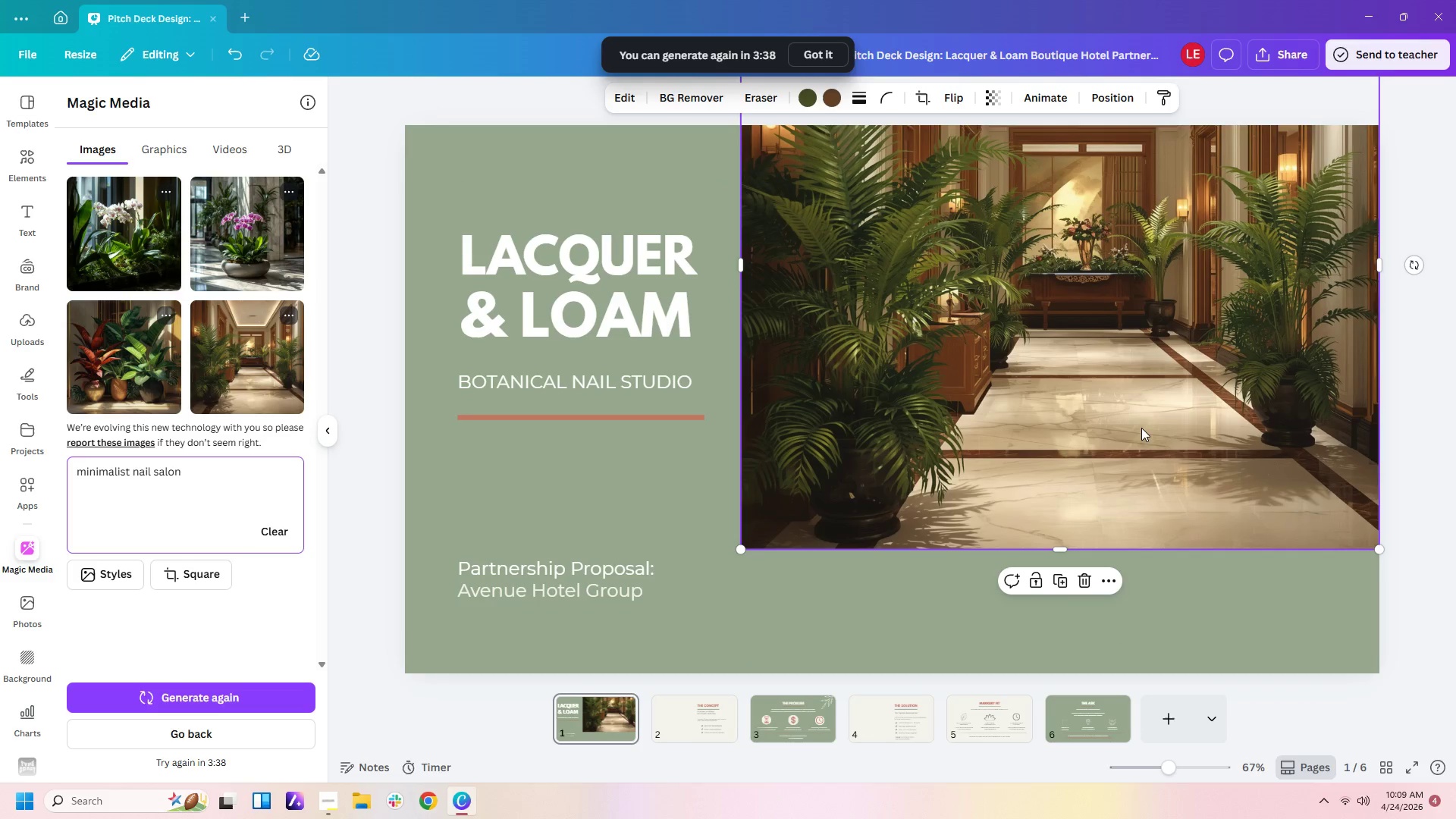 
left_click_drag(start_coordinate=[1141, 428], to_coordinate=[1138, 551])
 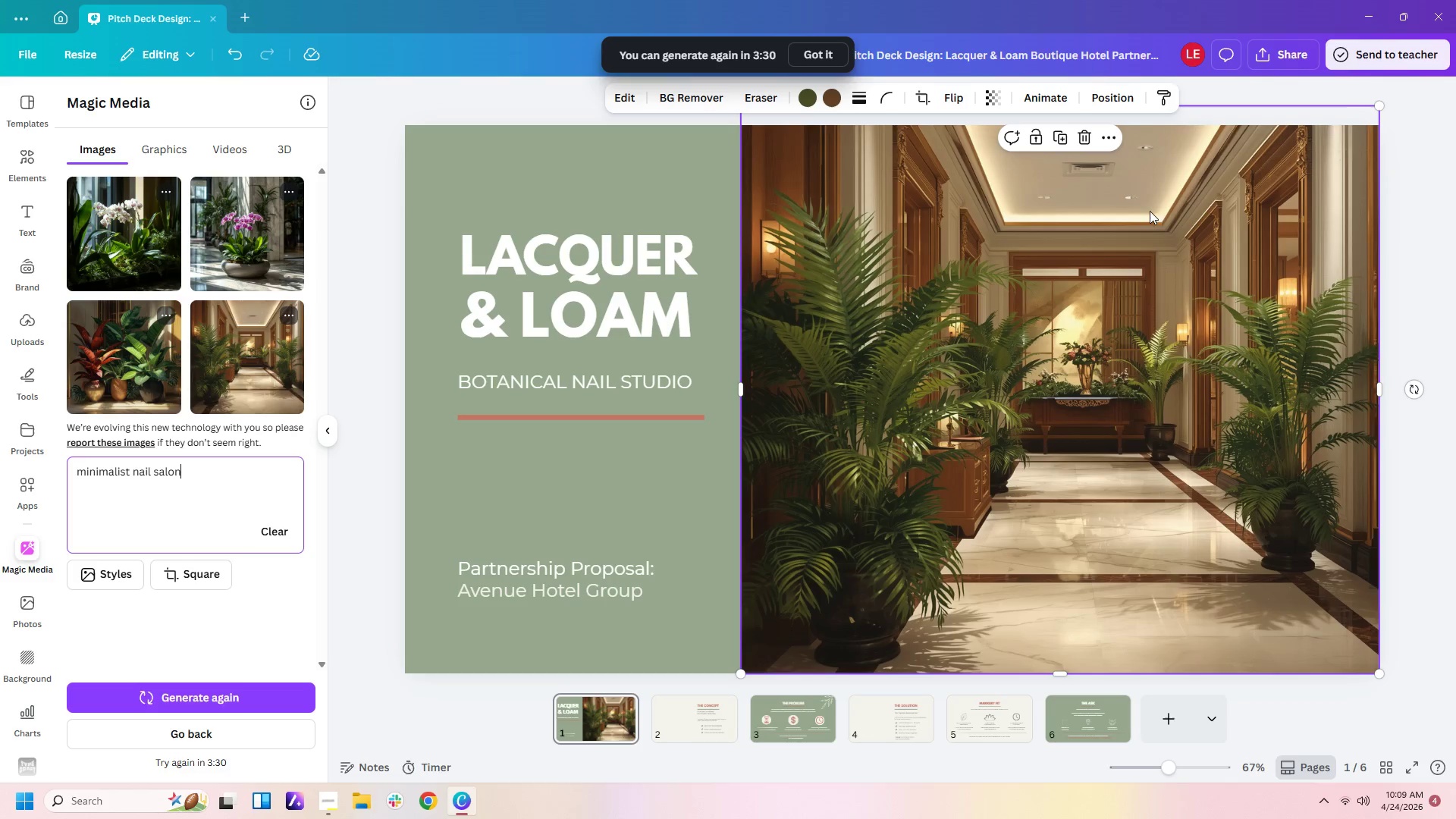 
scroll: coordinate [1402, 233], scroll_direction: up, amount: 1.0
 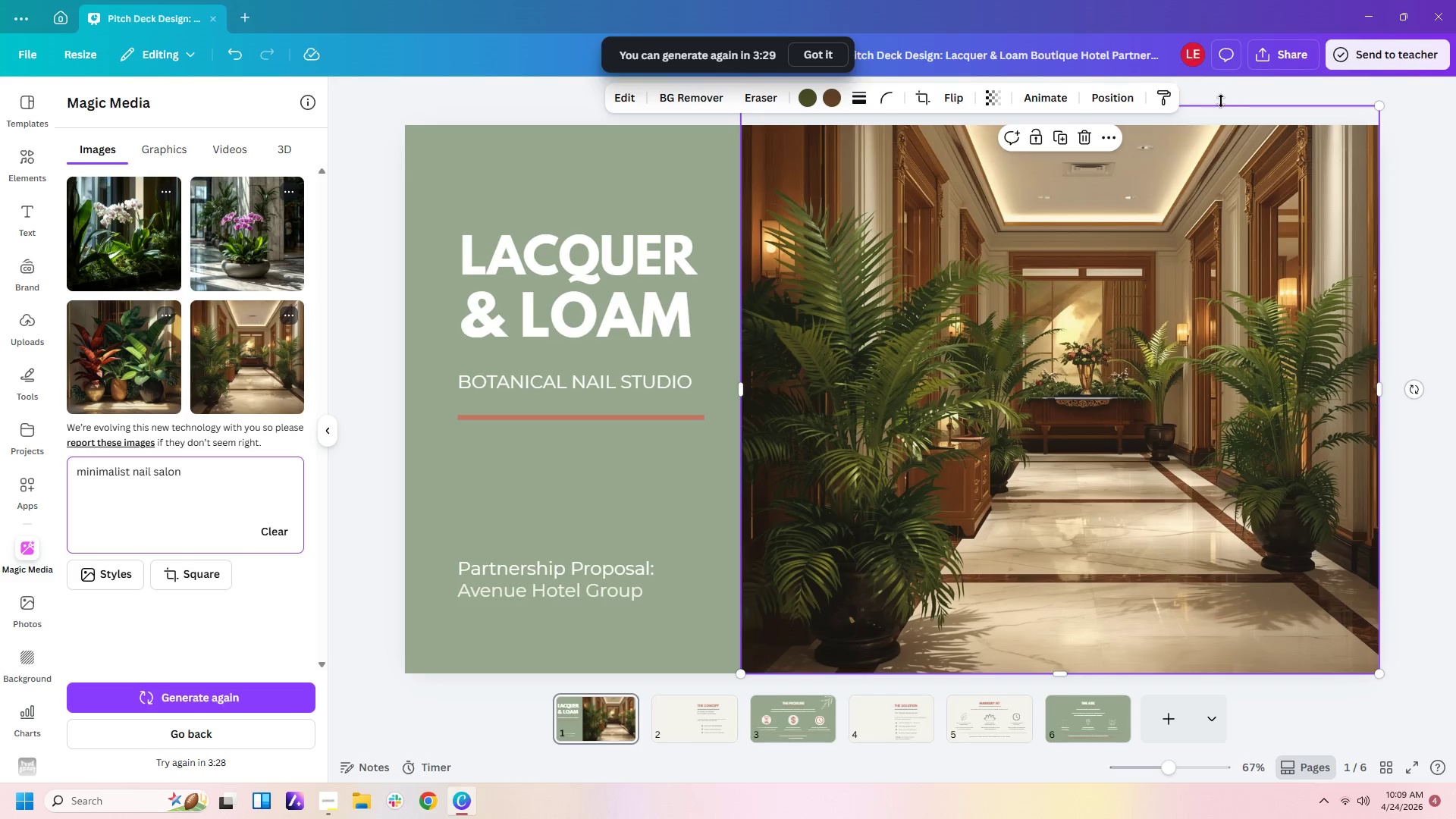 
left_click_drag(start_coordinate=[1213, 104], to_coordinate=[1213, 121])
 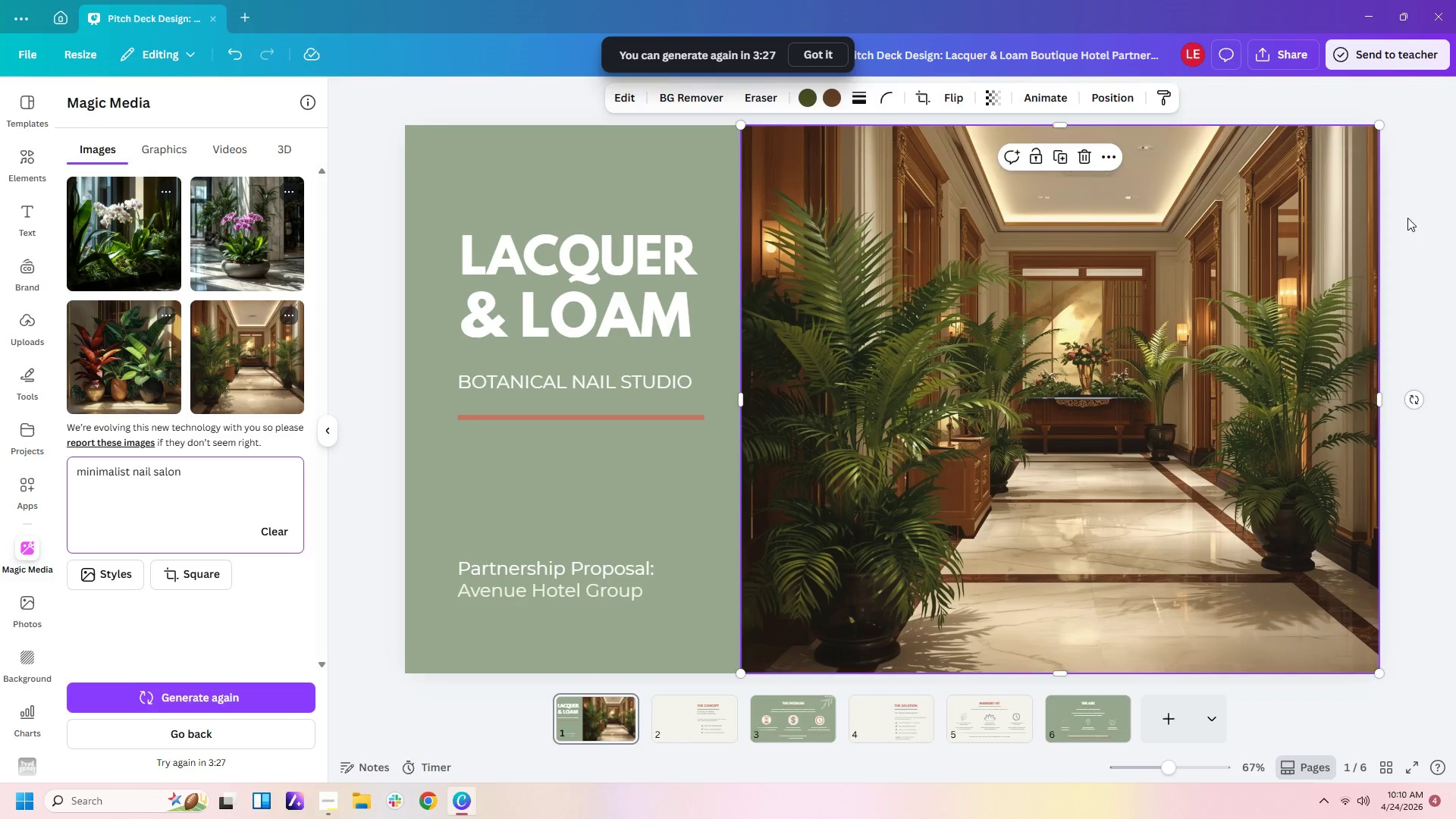 
left_click([1407, 218])
 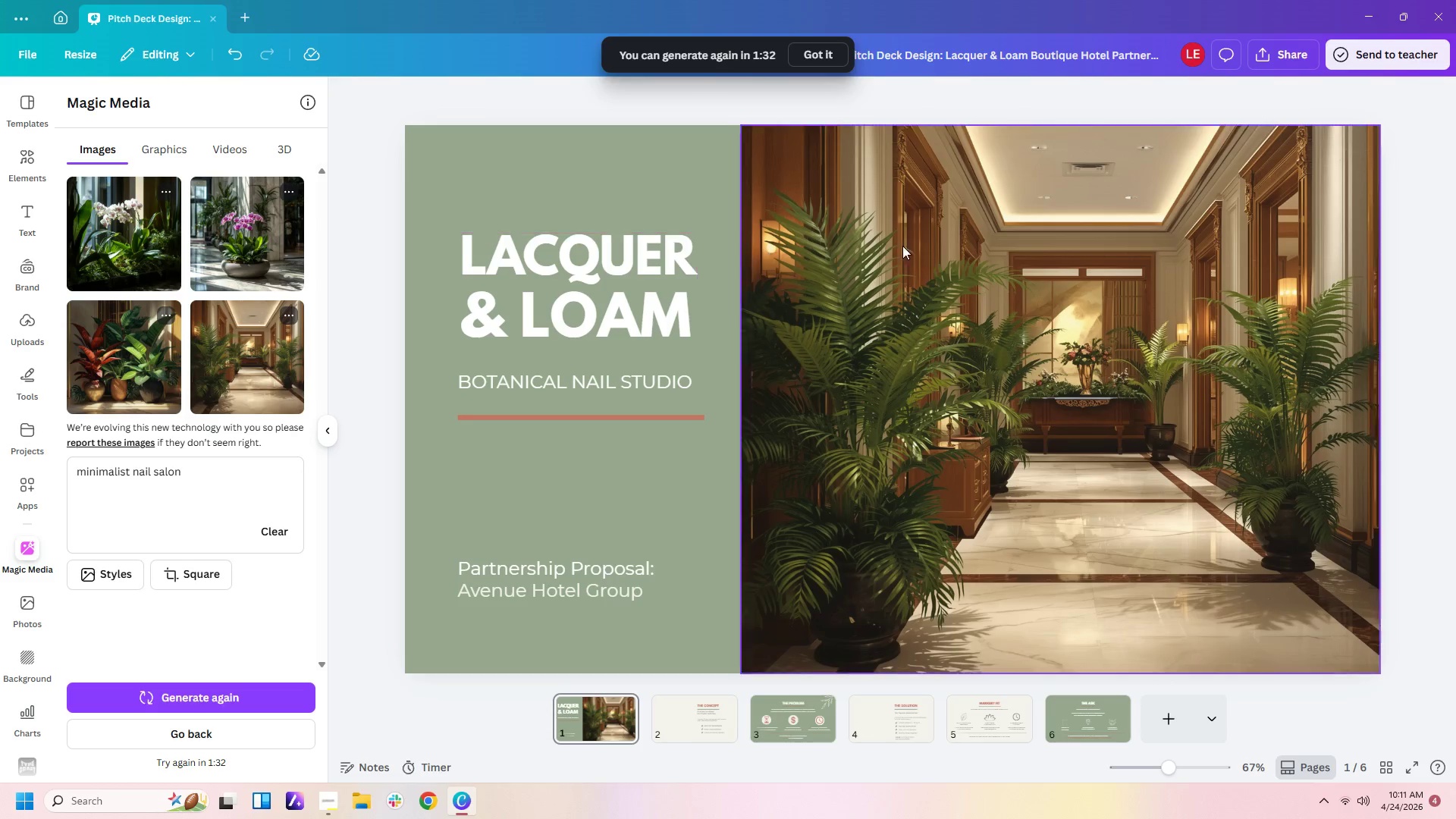 
wait(120.17)
 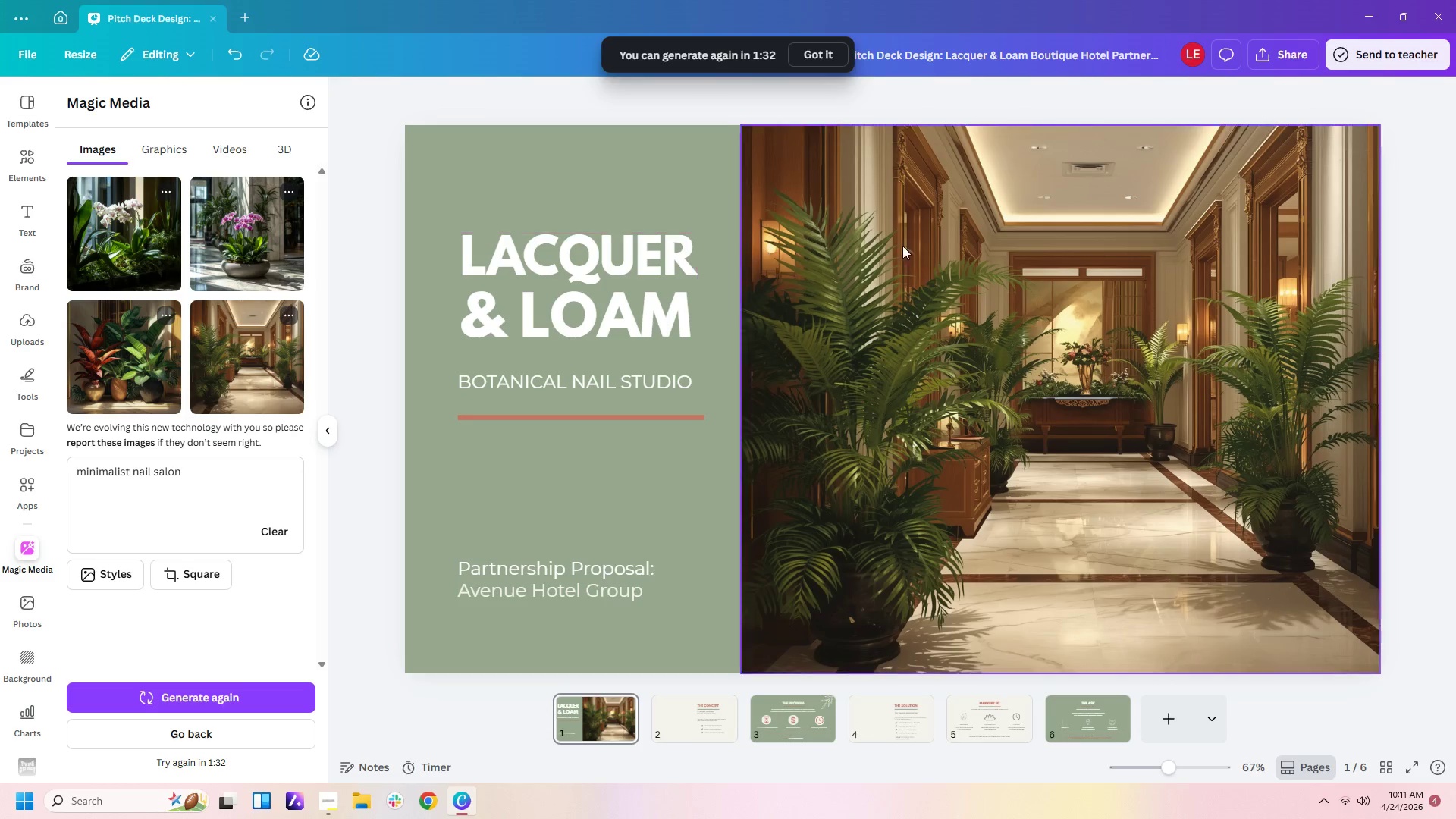 
left_click([701, 726])
 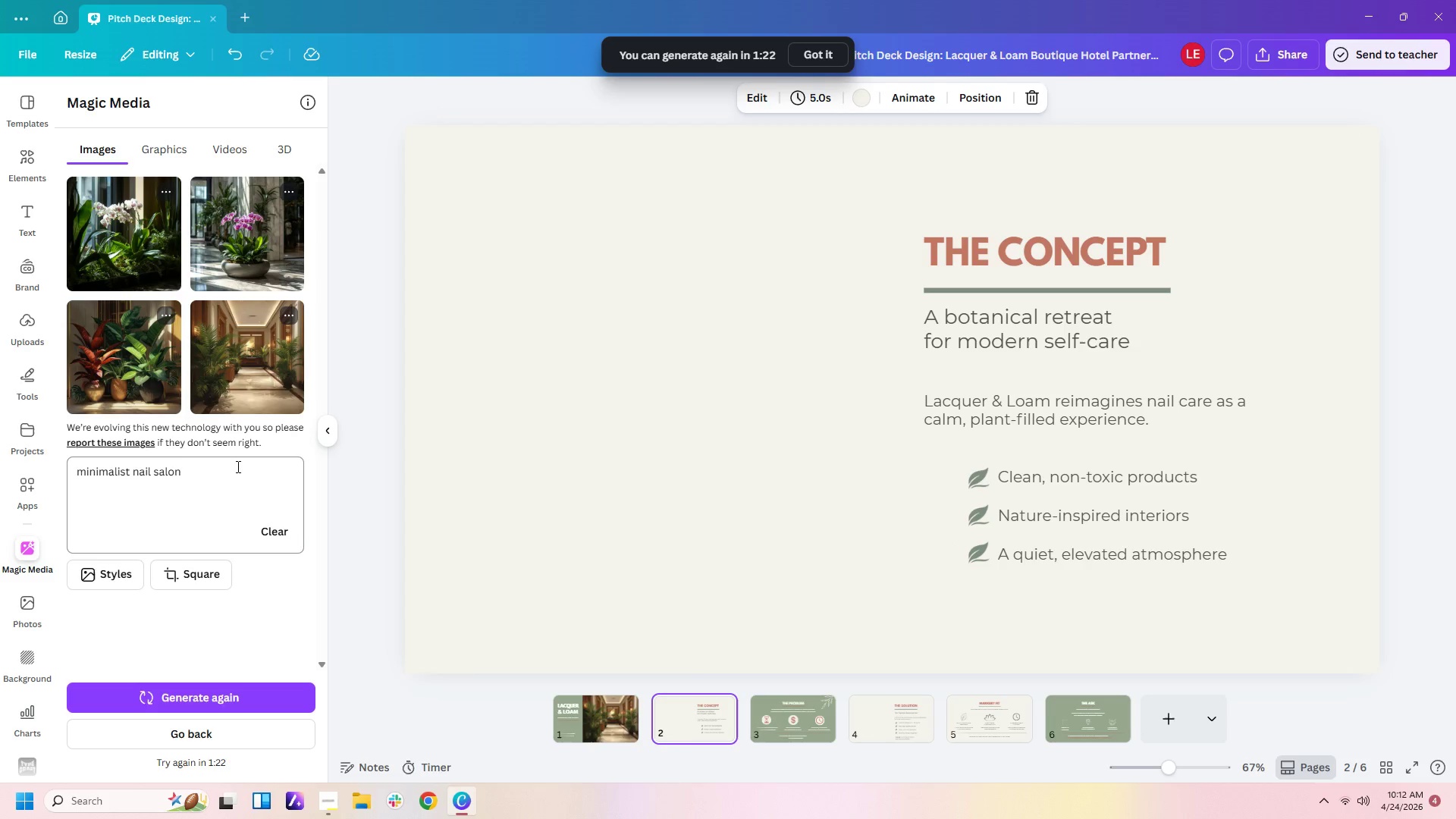 
wait(10.17)
 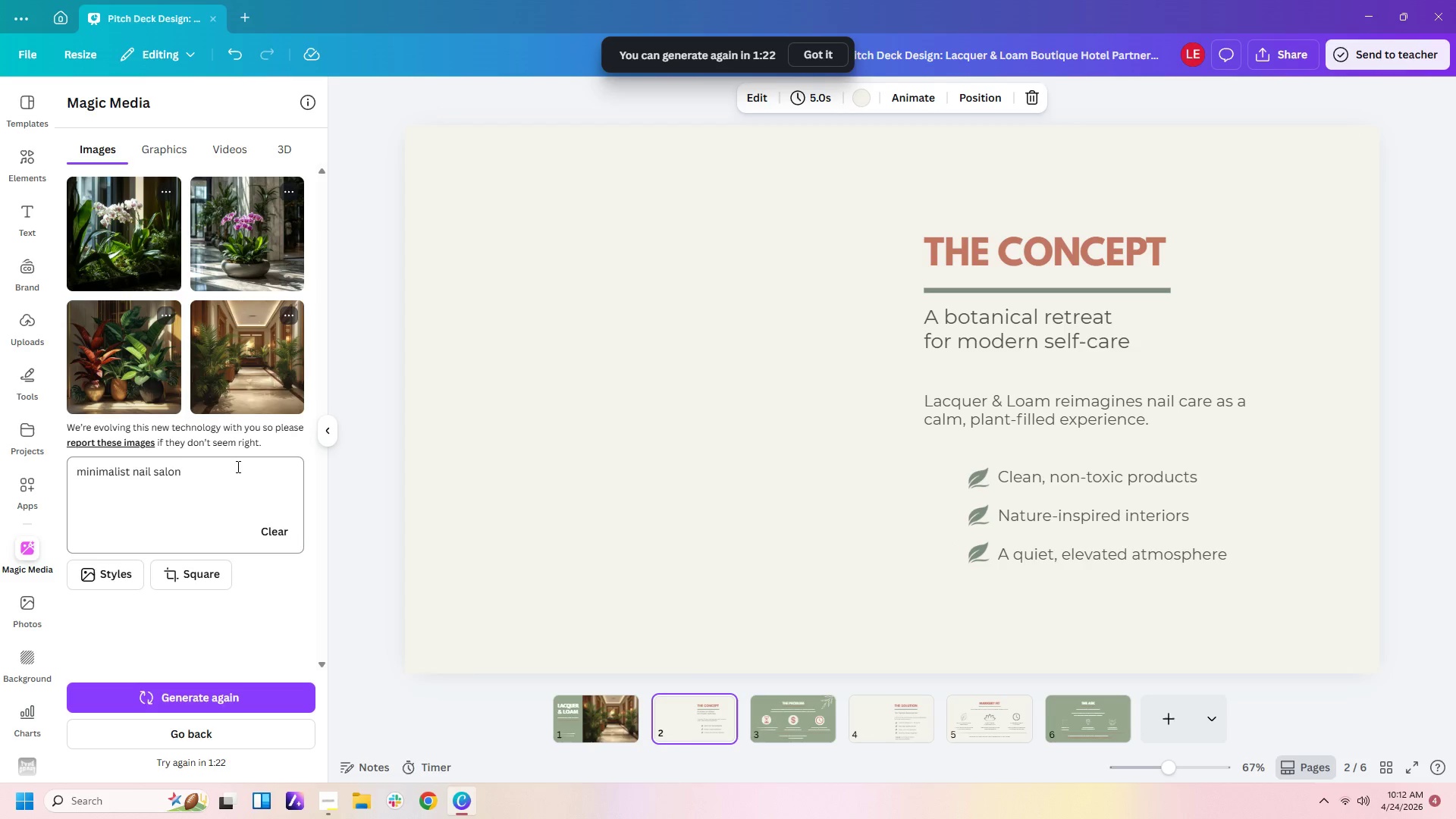 
left_click([244, 477])
 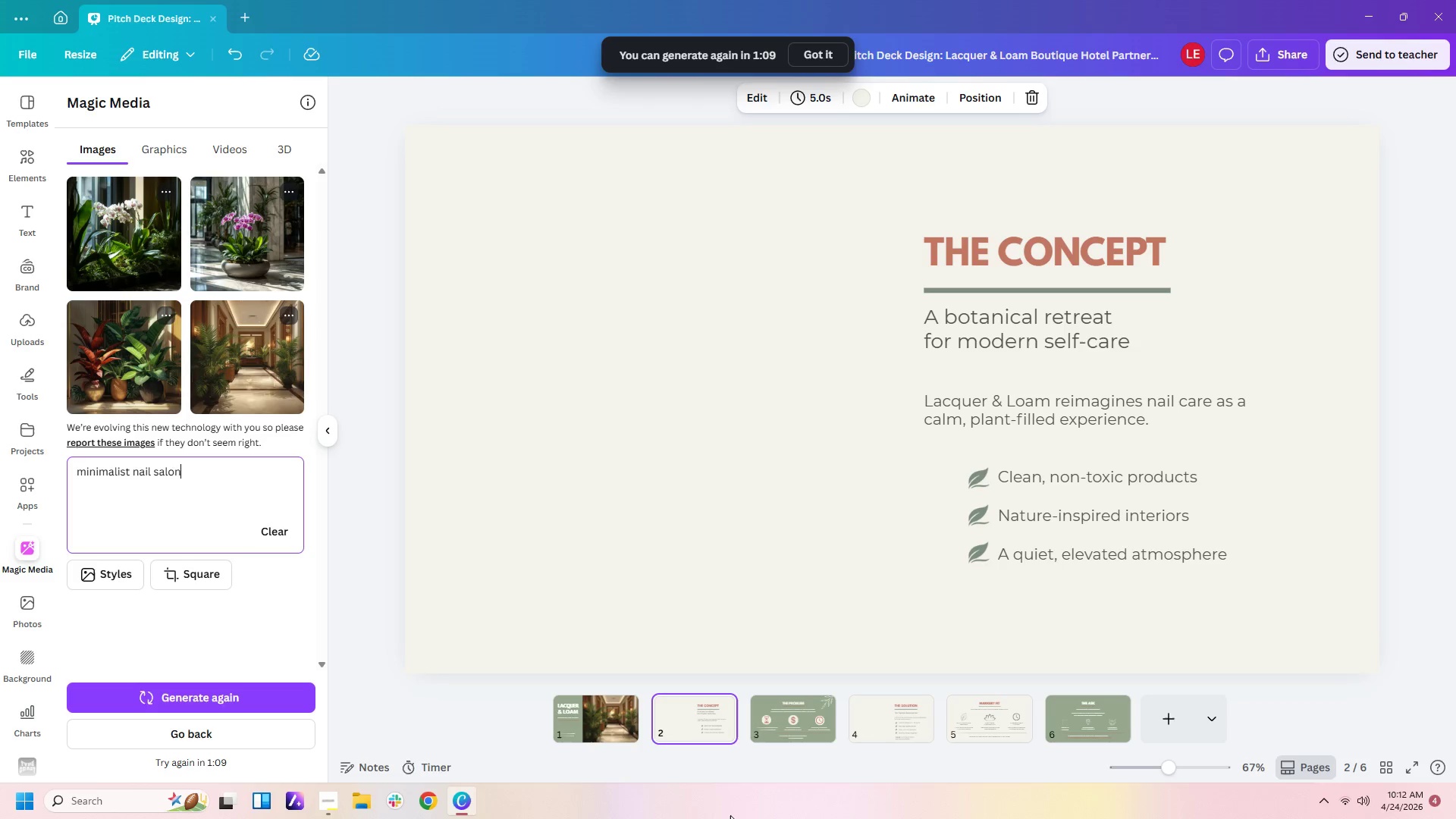 
wait(12.78)
 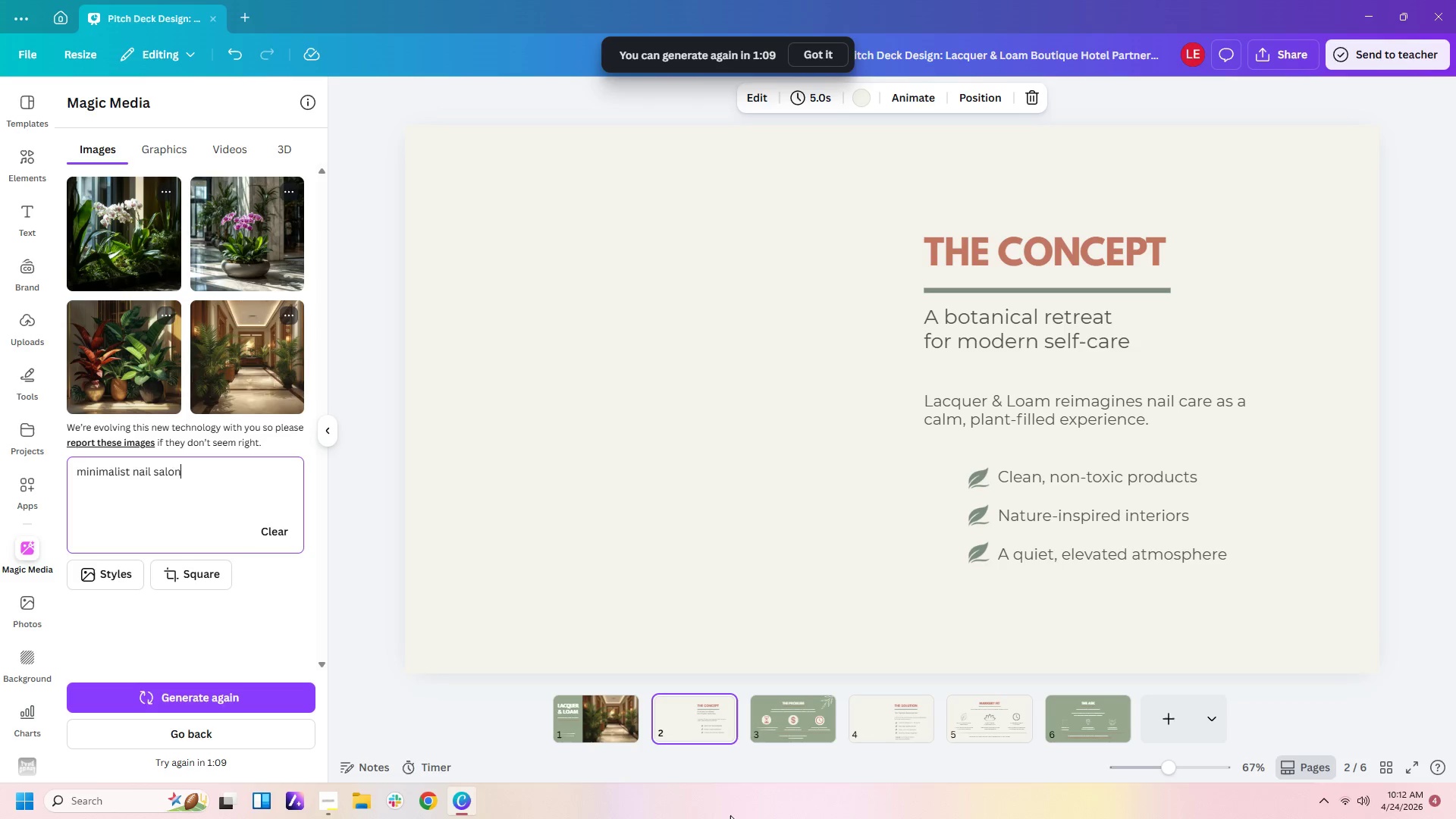 
left_click([35, 155])
 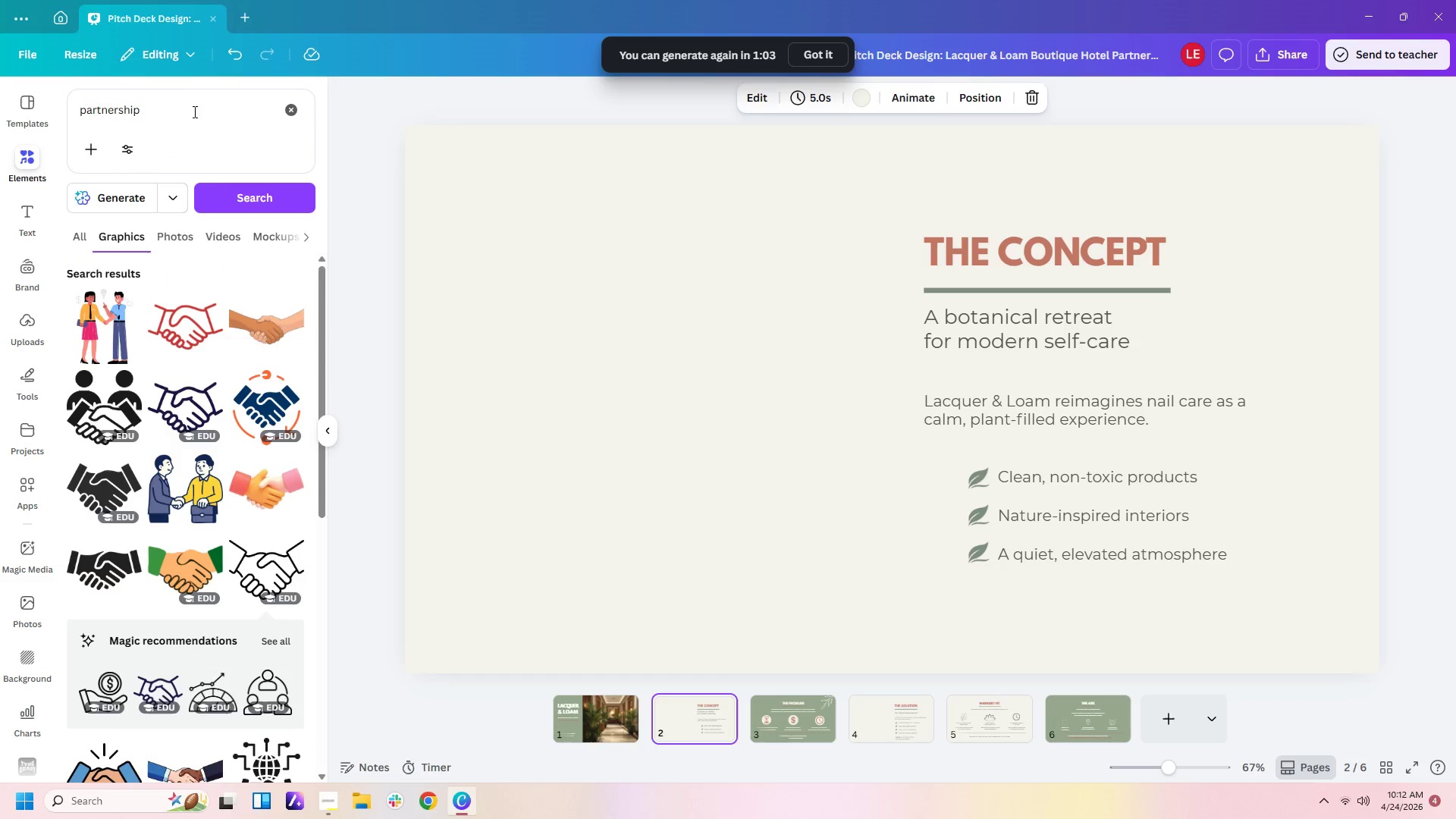 
left_click_drag(start_coordinate=[178, 95], to_coordinate=[78, 133])
 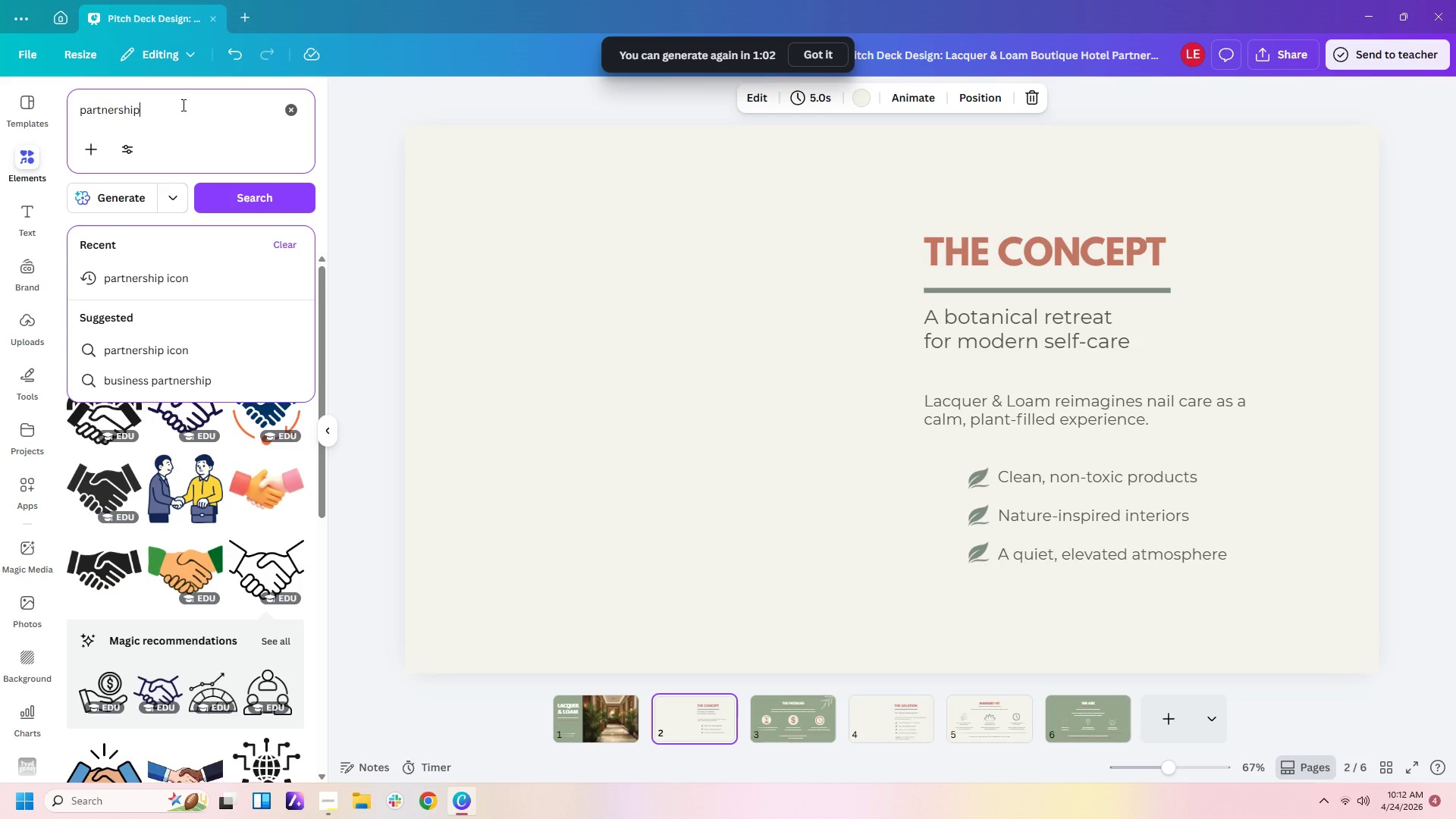 
left_click_drag(start_coordinate=[183, 105], to_coordinate=[58, 117])
 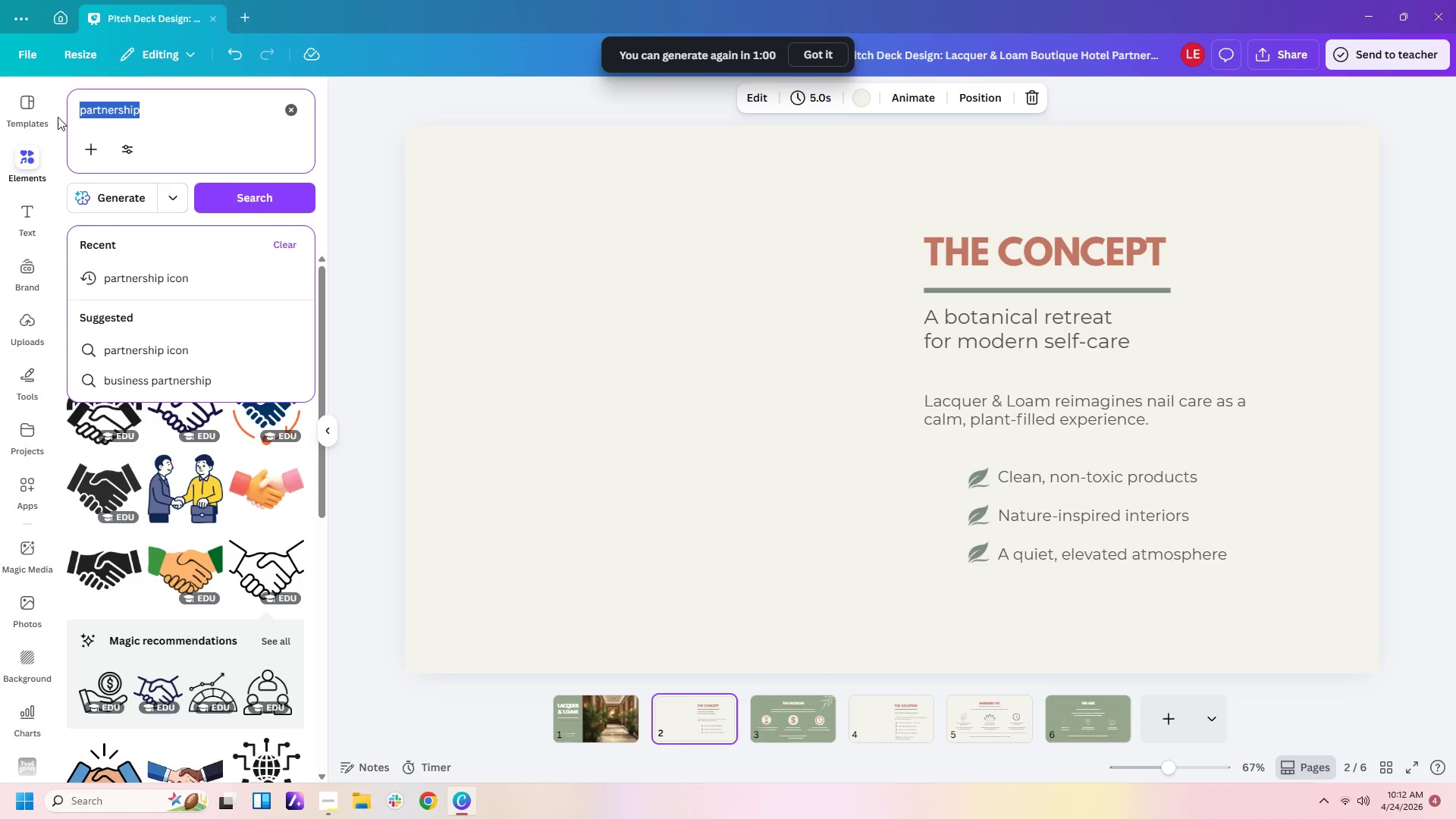 
type(luxury hotel lobby plants)
 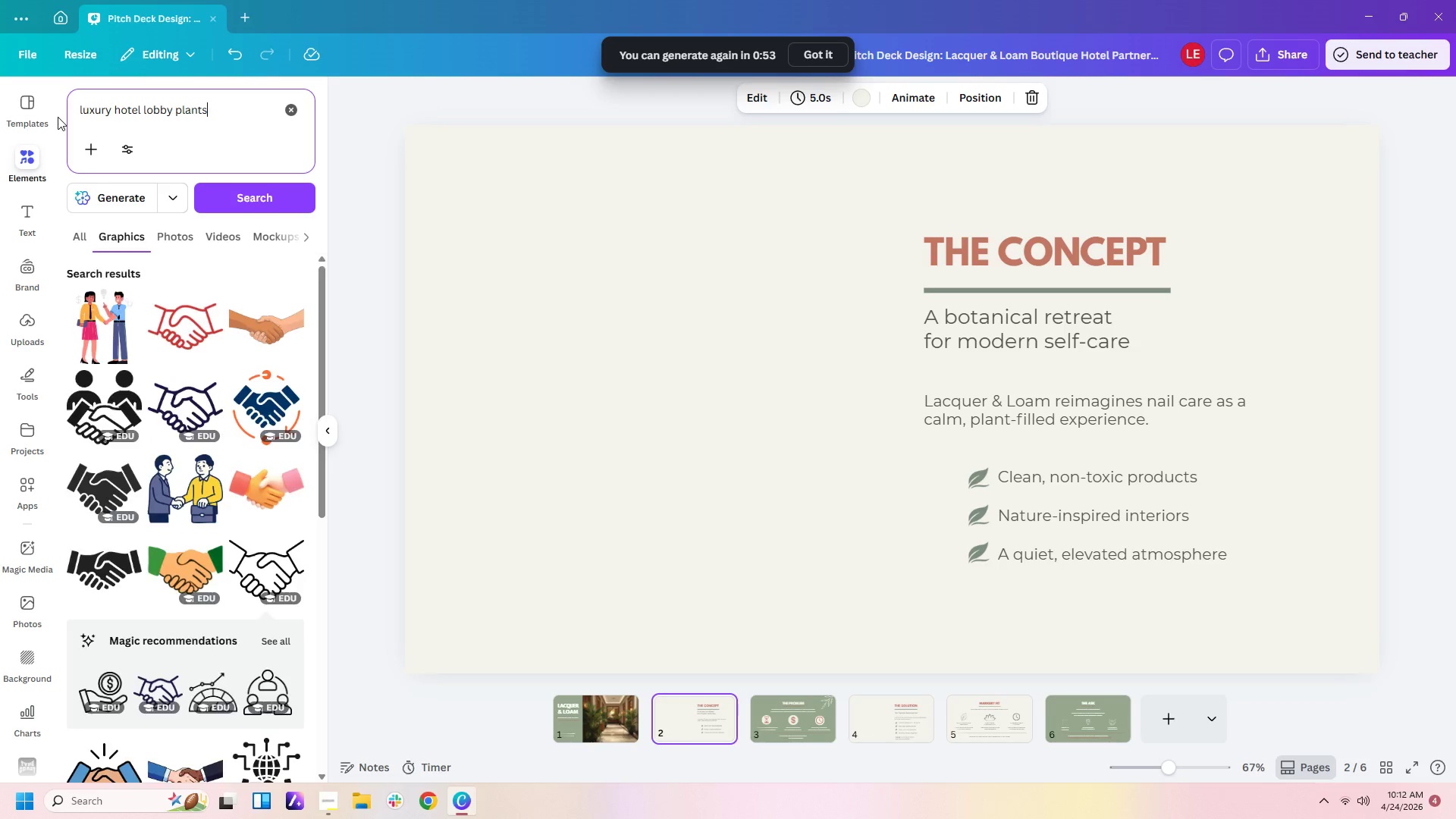 
key(Enter)
 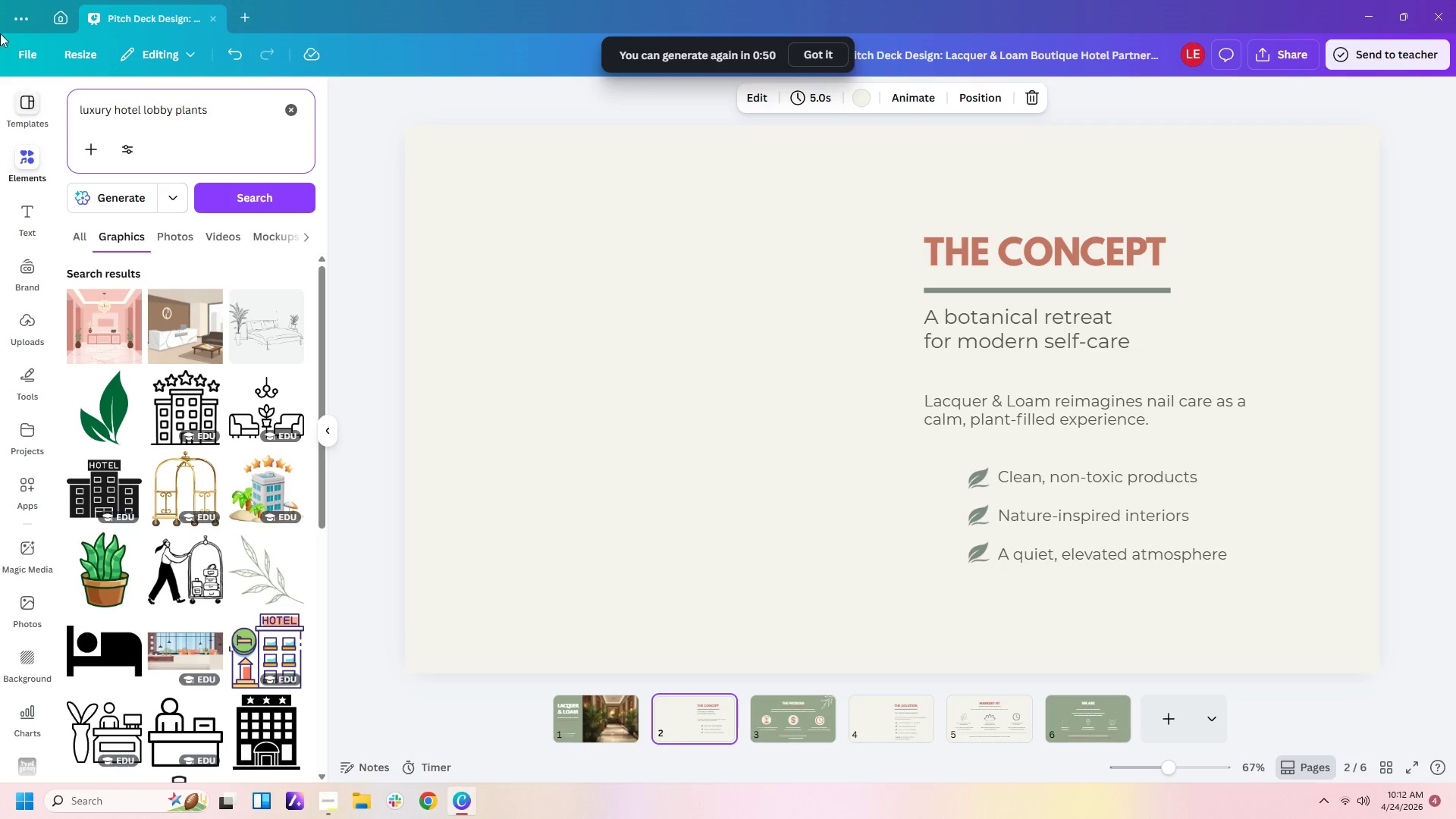 
left_click([177, 242])
 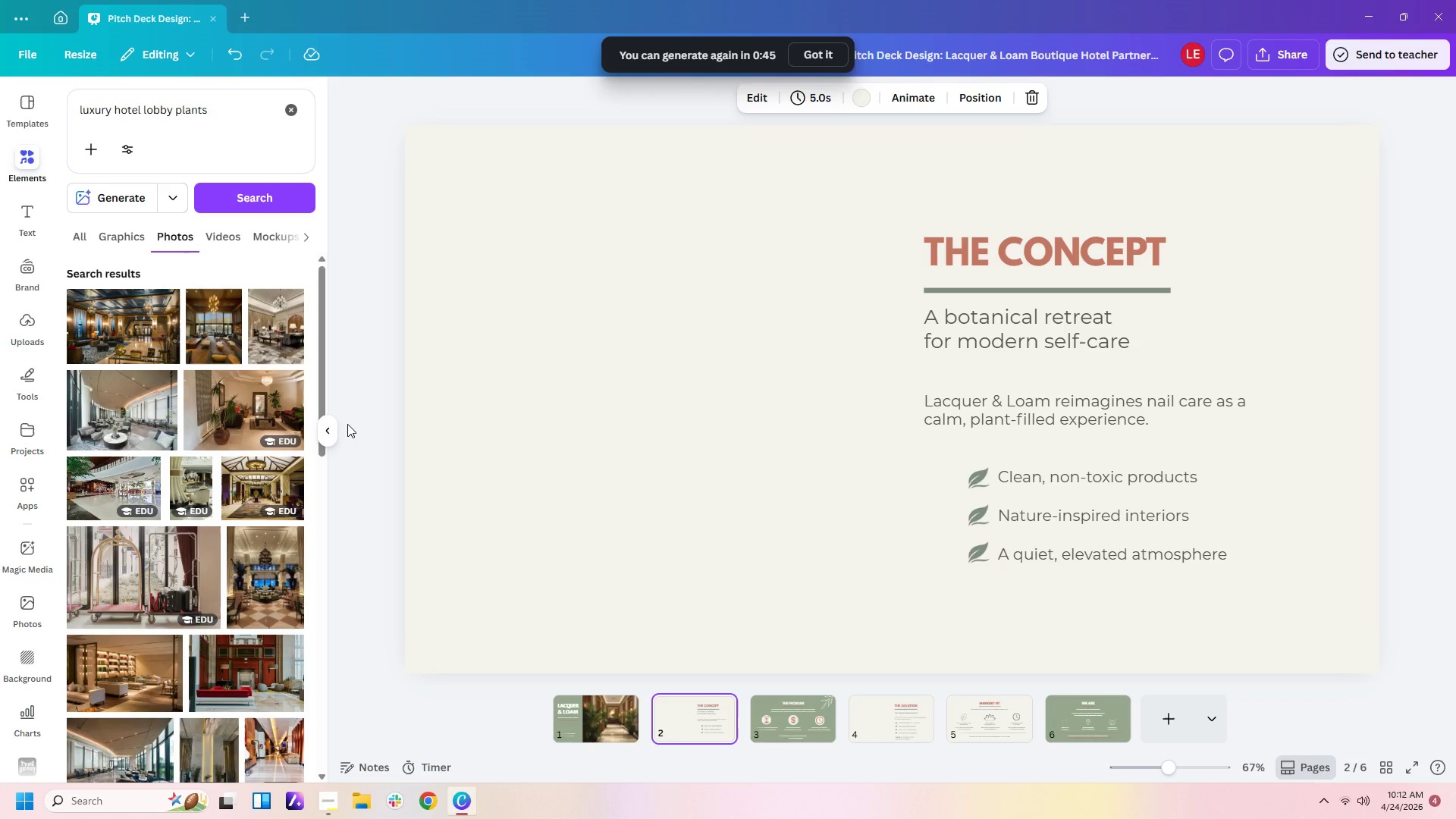 
wait(5.94)
 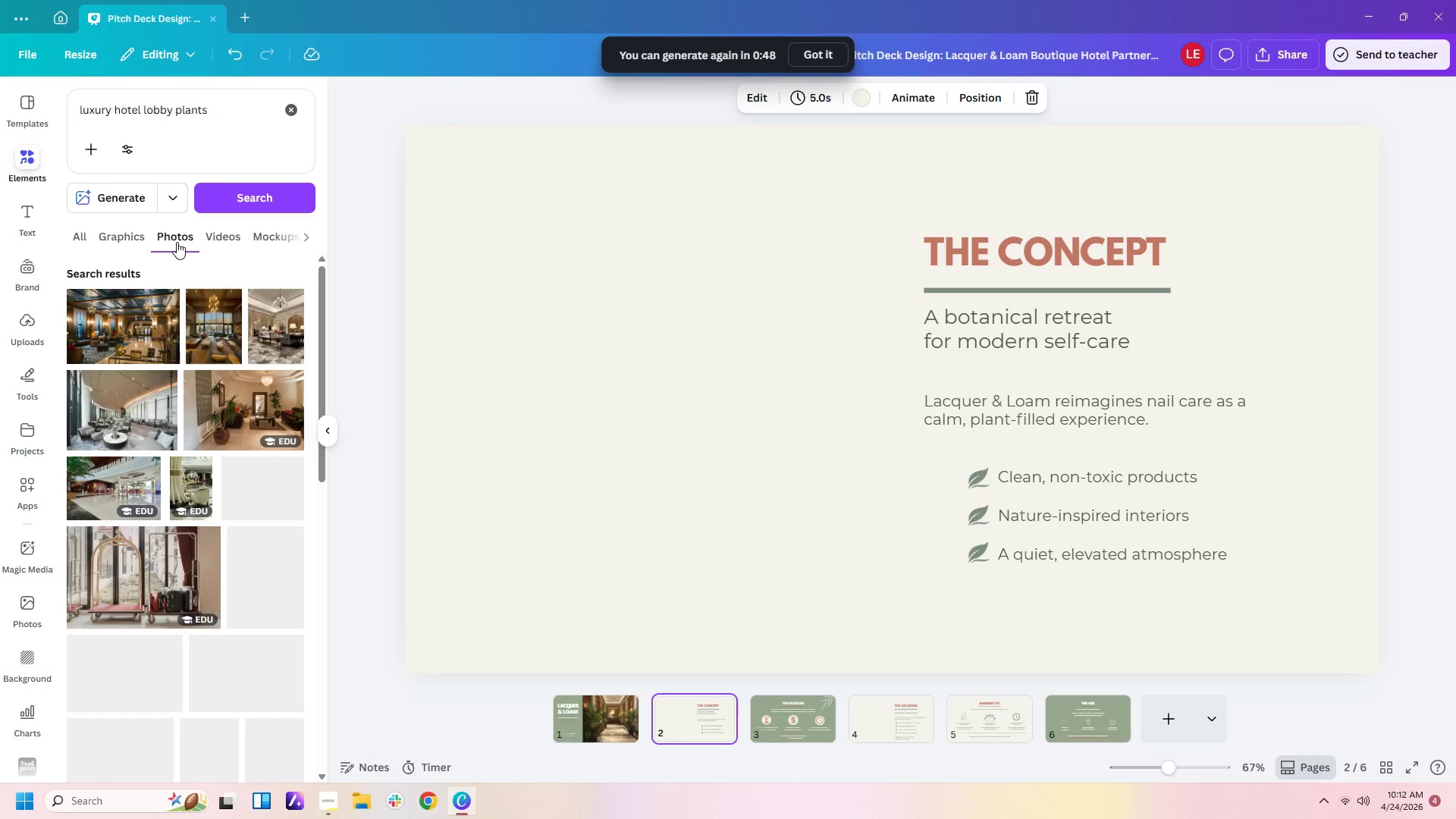 
left_click([262, 499])
 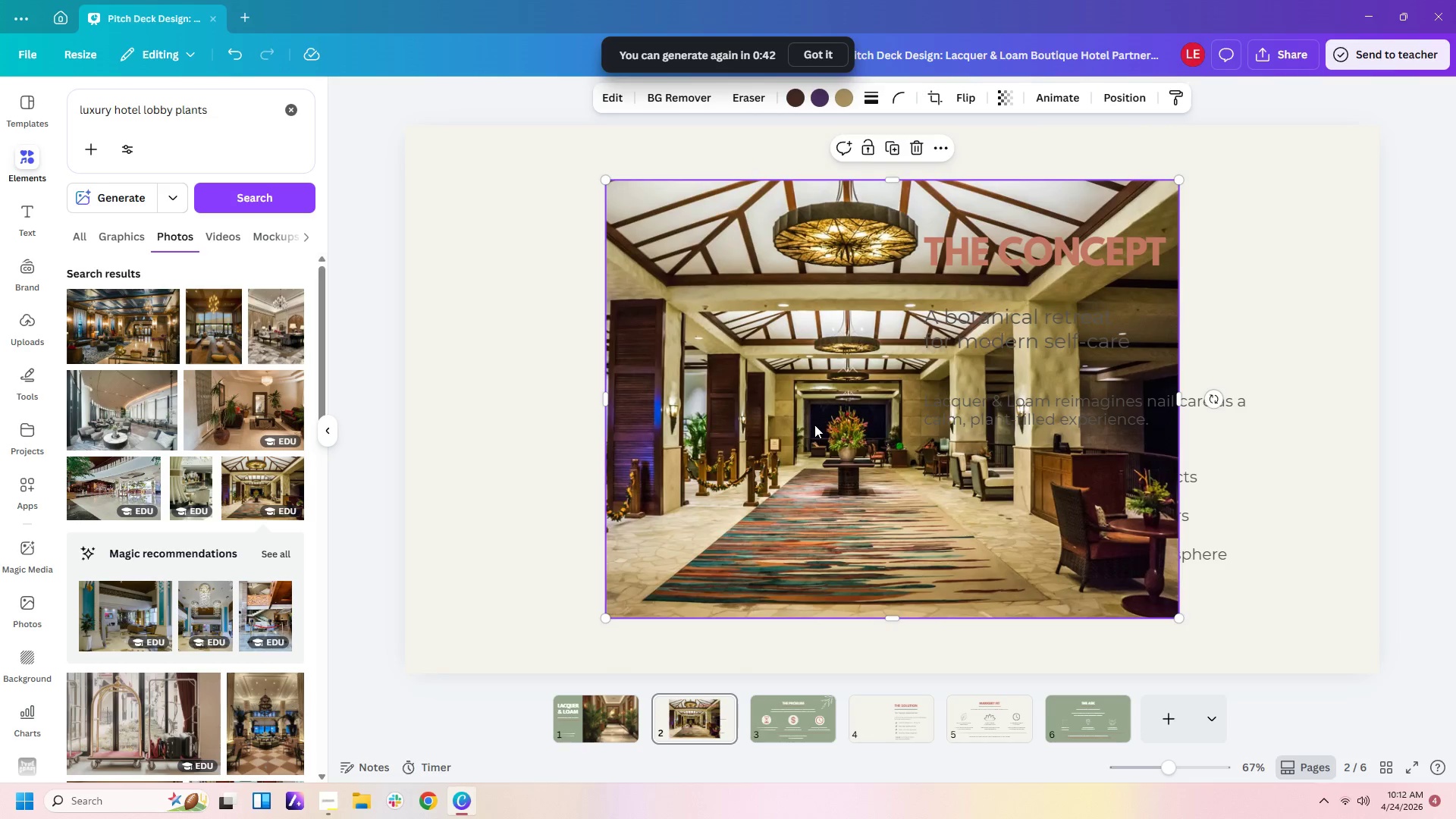 
key(Delete)
 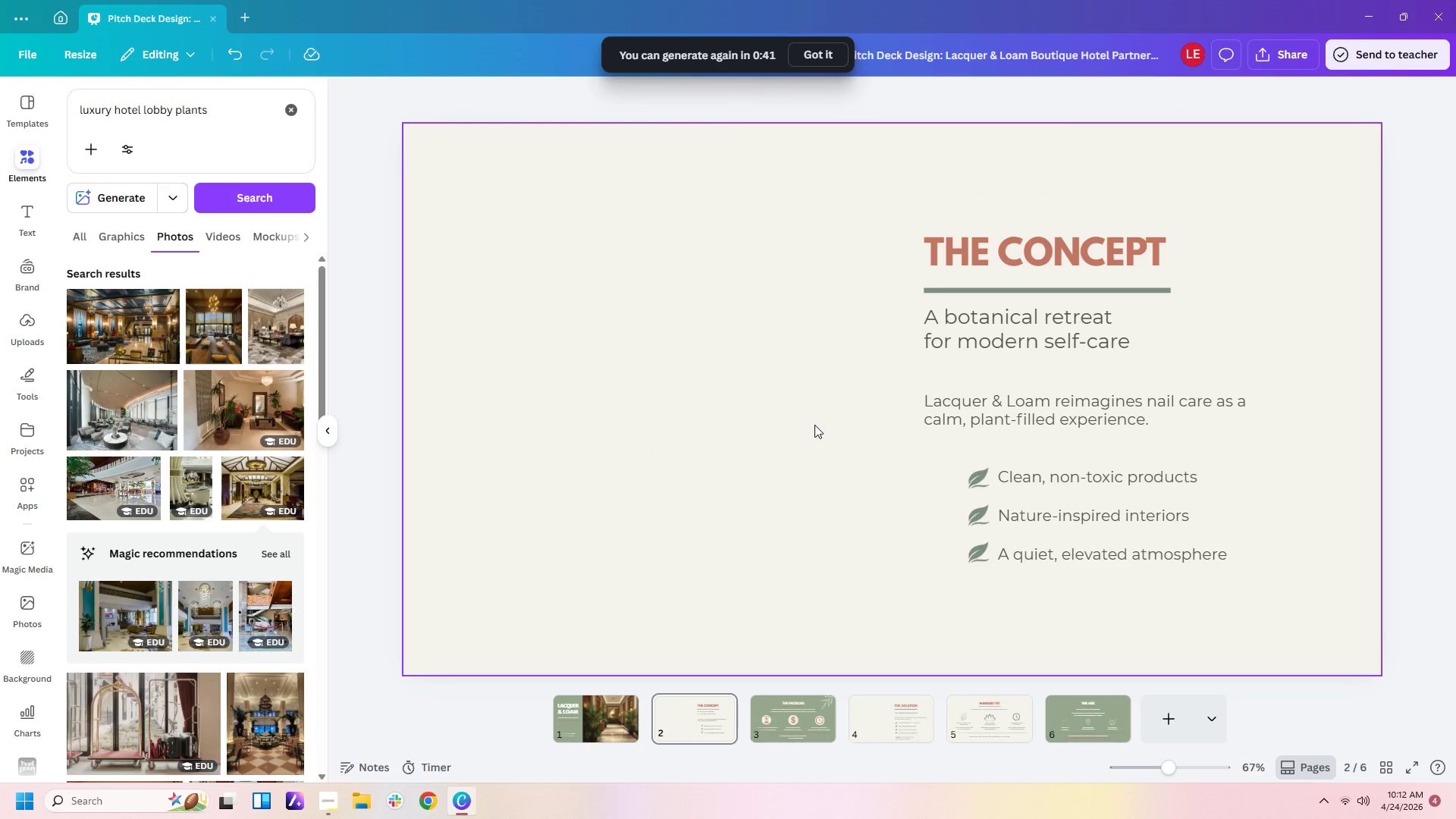 
scroll: coordinate [814, 425], scroll_direction: up, amount: 1.0
 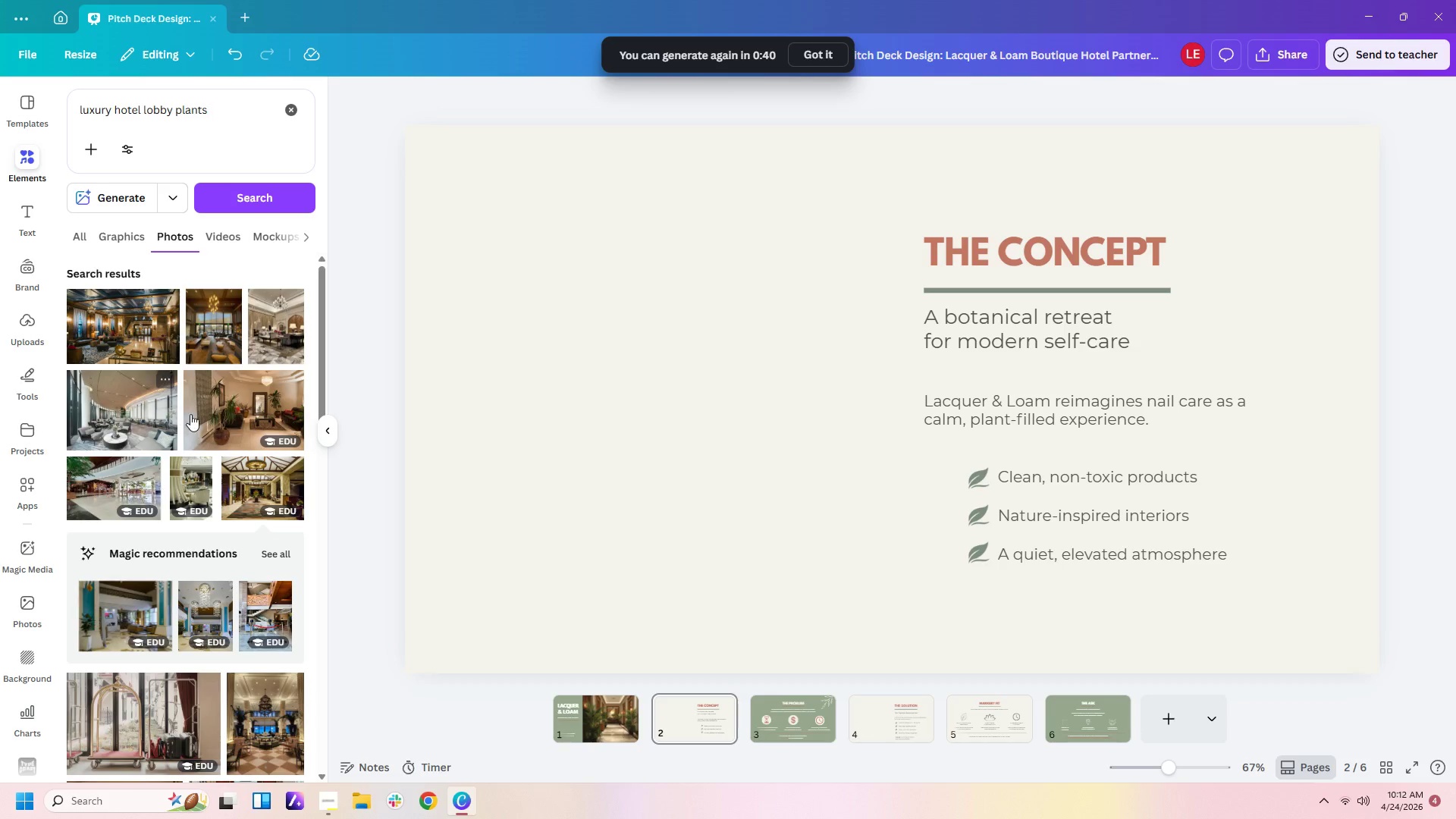 
left_click([198, 414])
 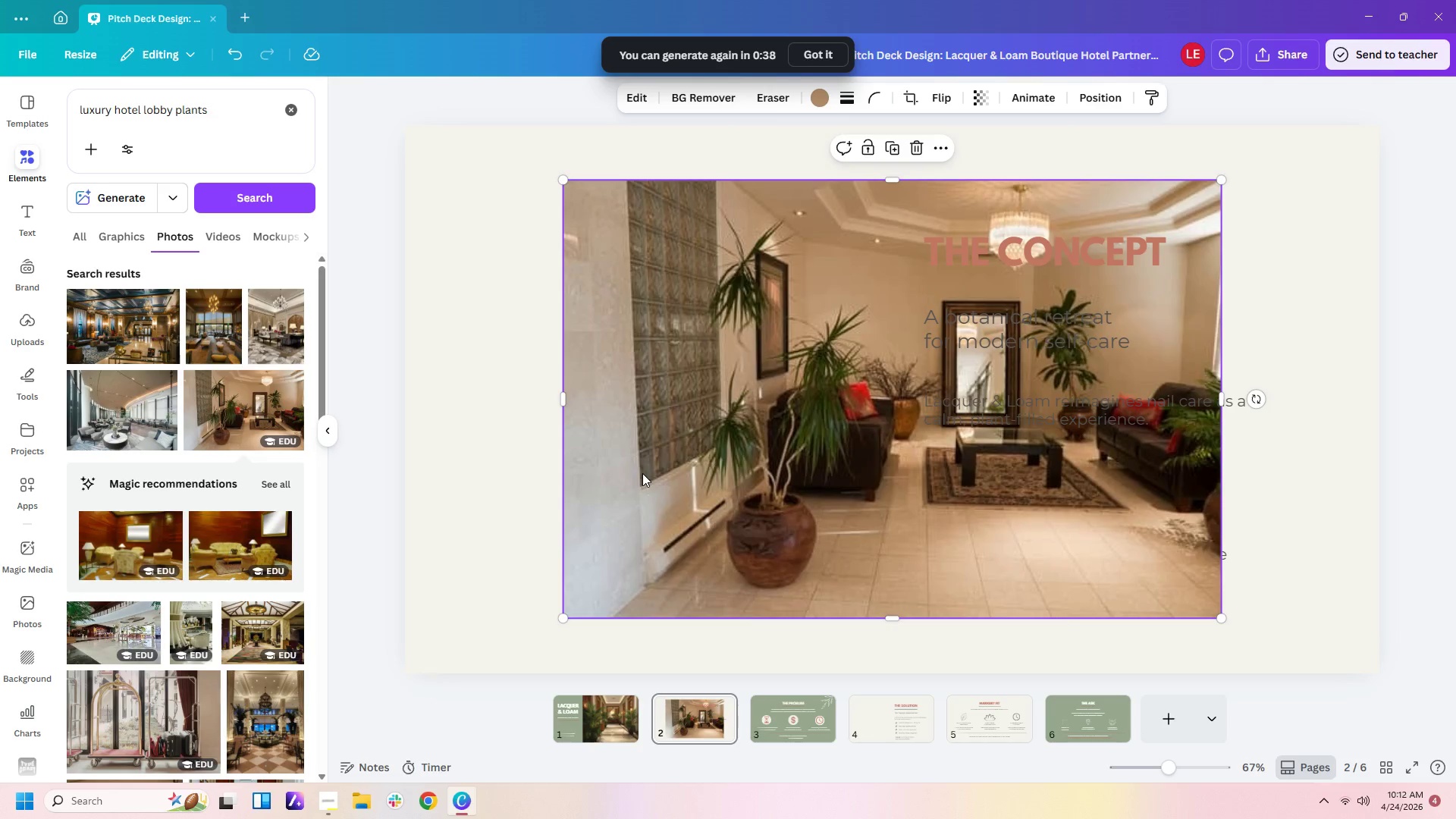 
key(Delete)
 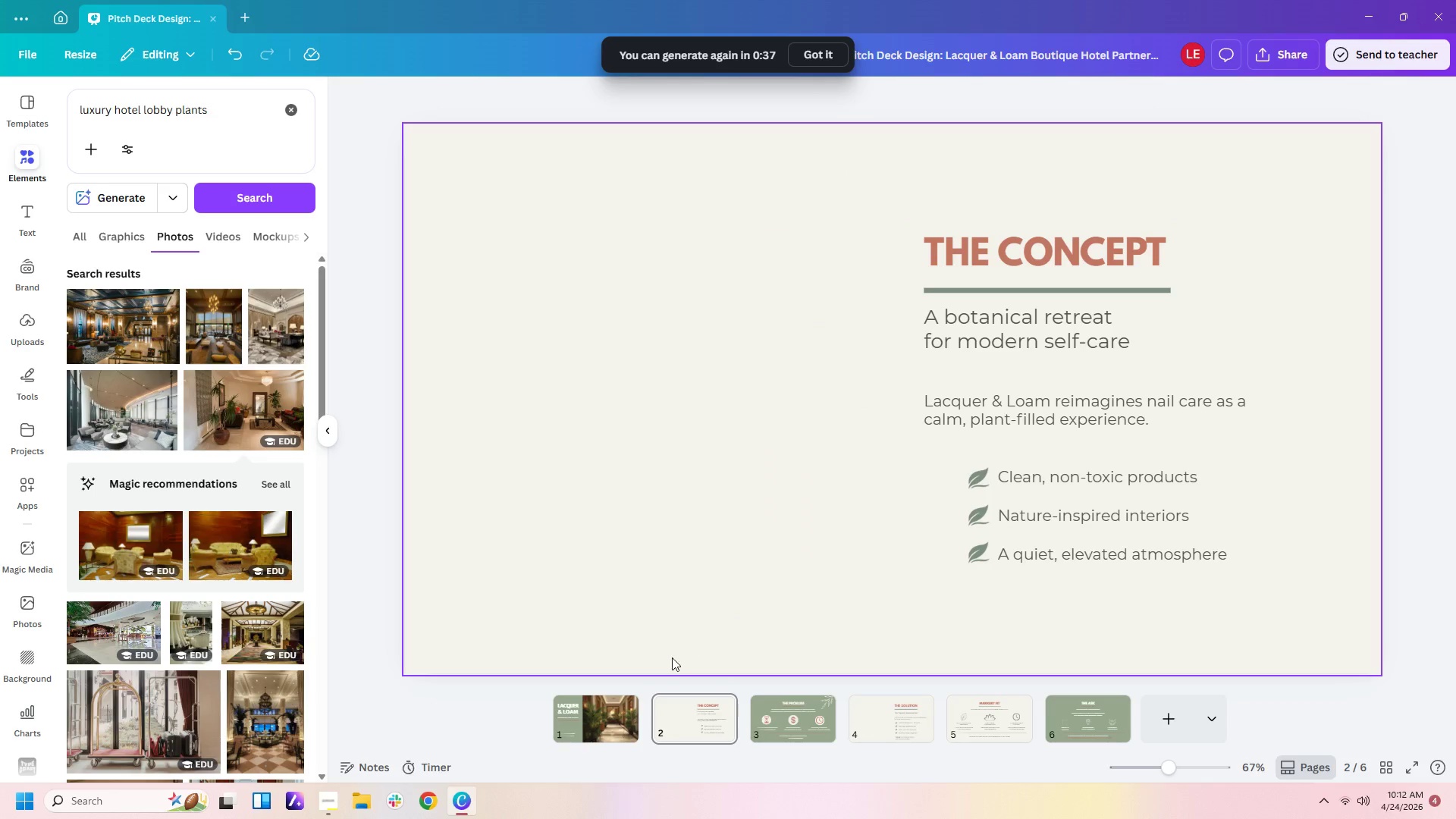 
left_click([598, 702])
 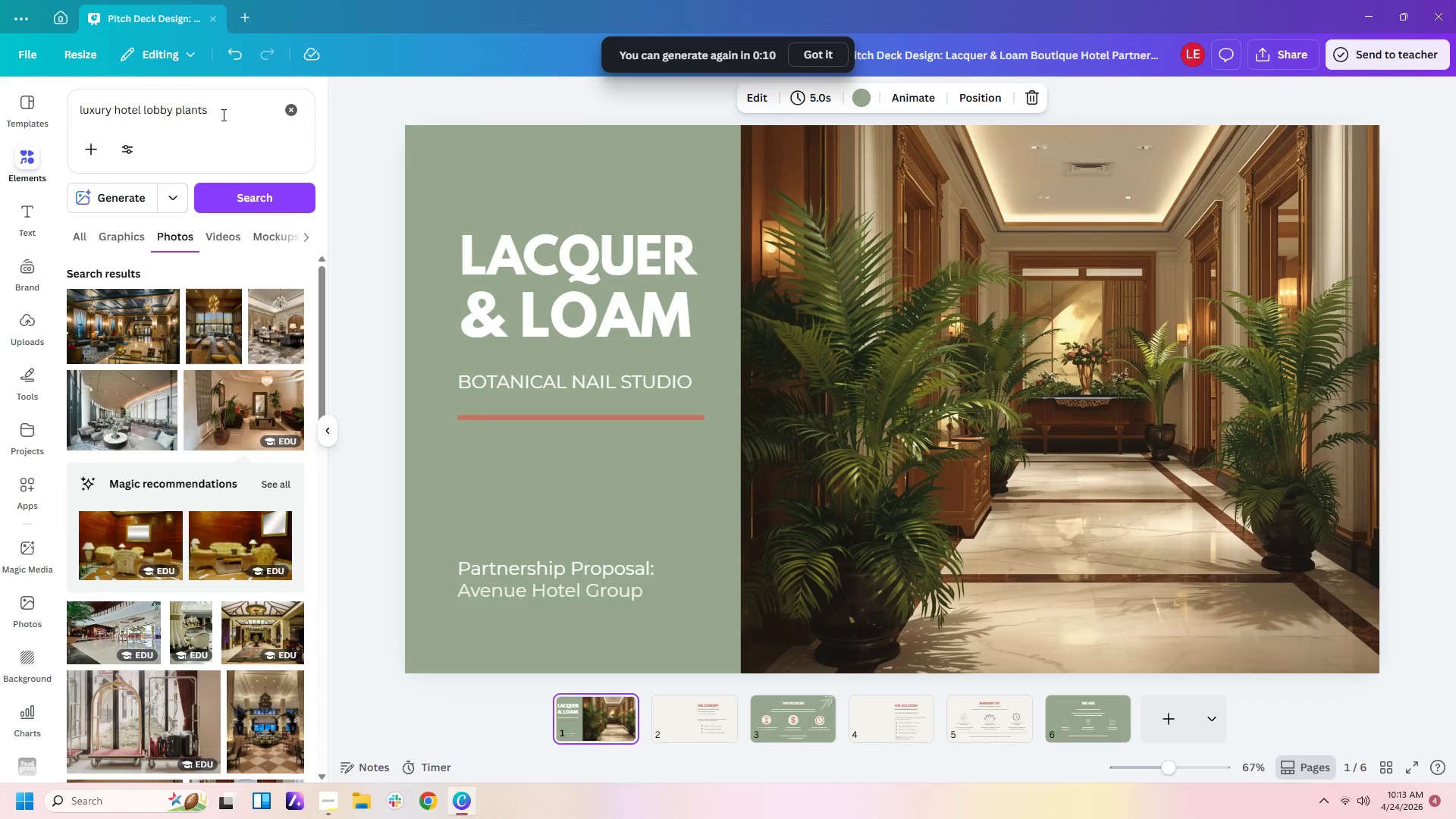 
wait(31.38)
 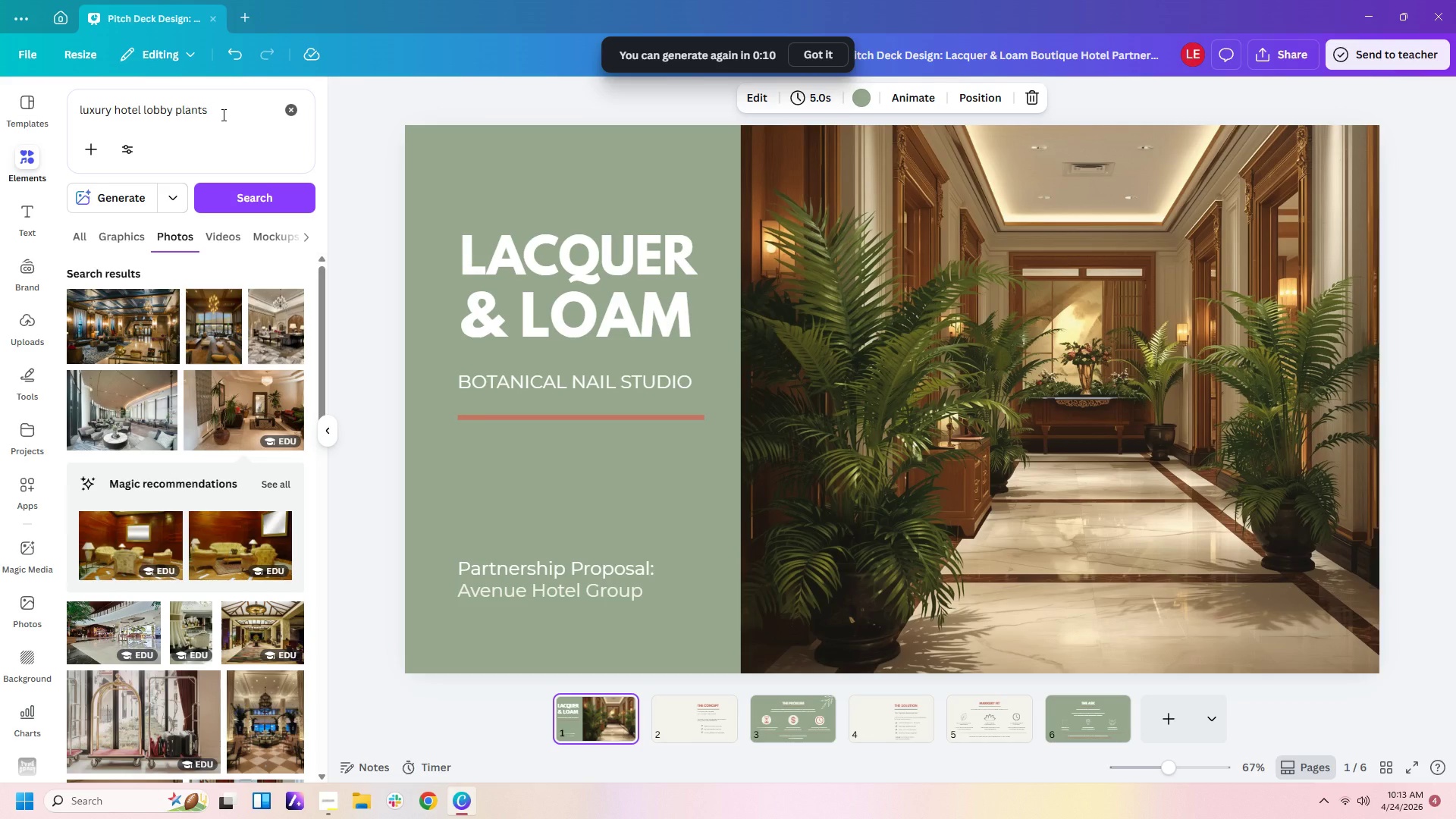 
left_click_drag(start_coordinate=[222, 115], to_coordinate=[177, 126])
 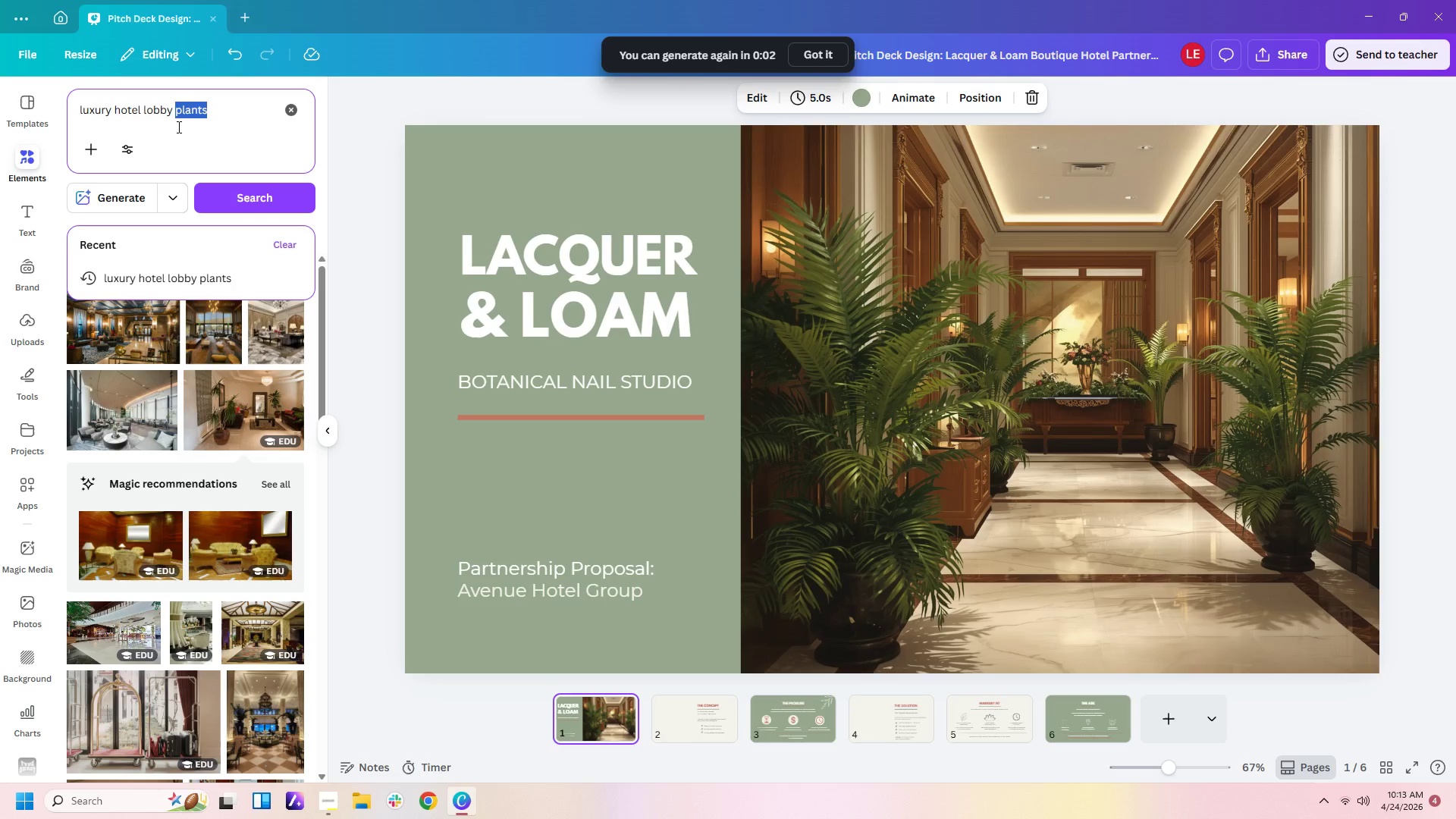 
type(with ger)
key(Backspace)
key(Backspace)
type(reenery)
 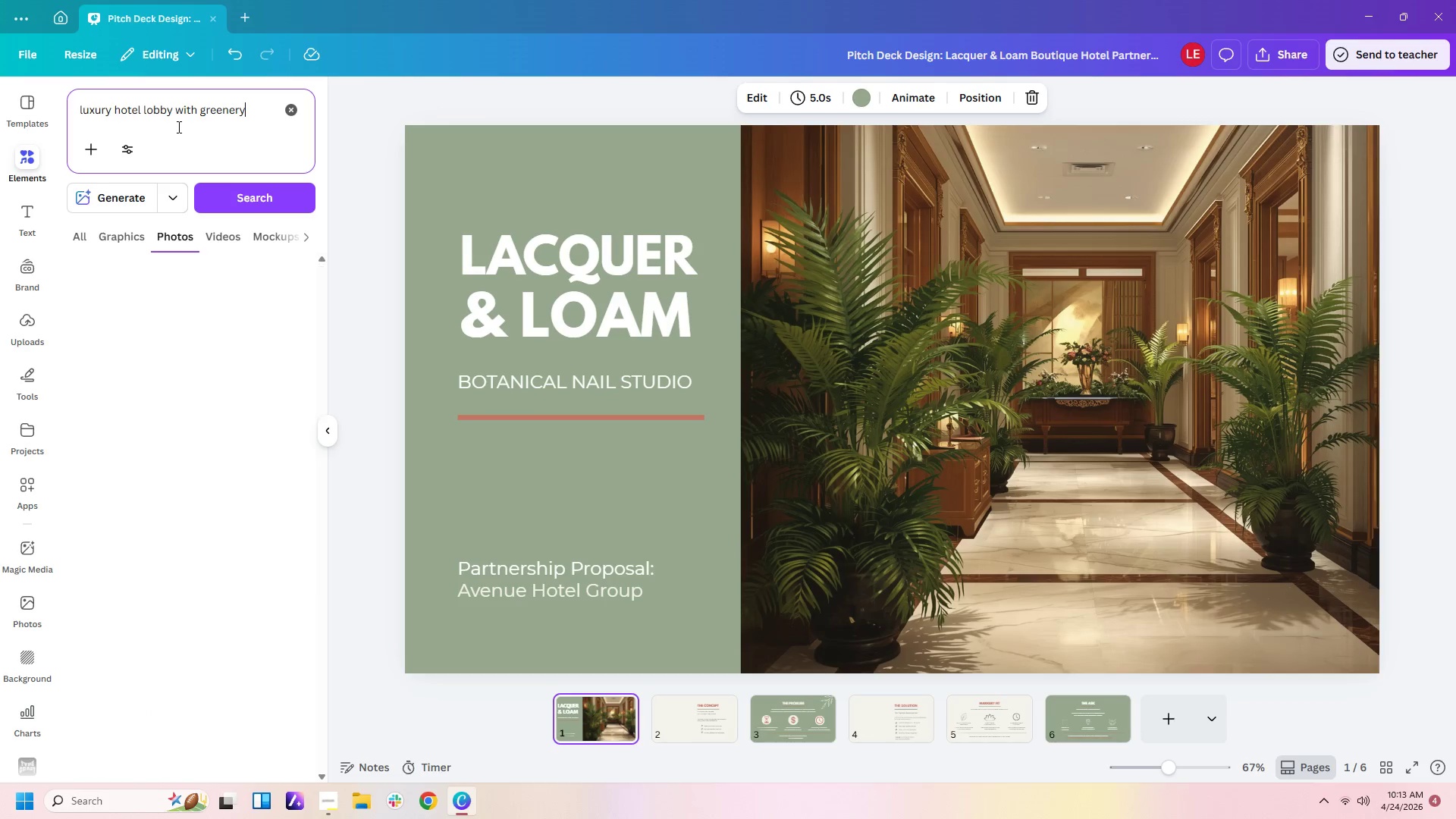 
key(Enter)
 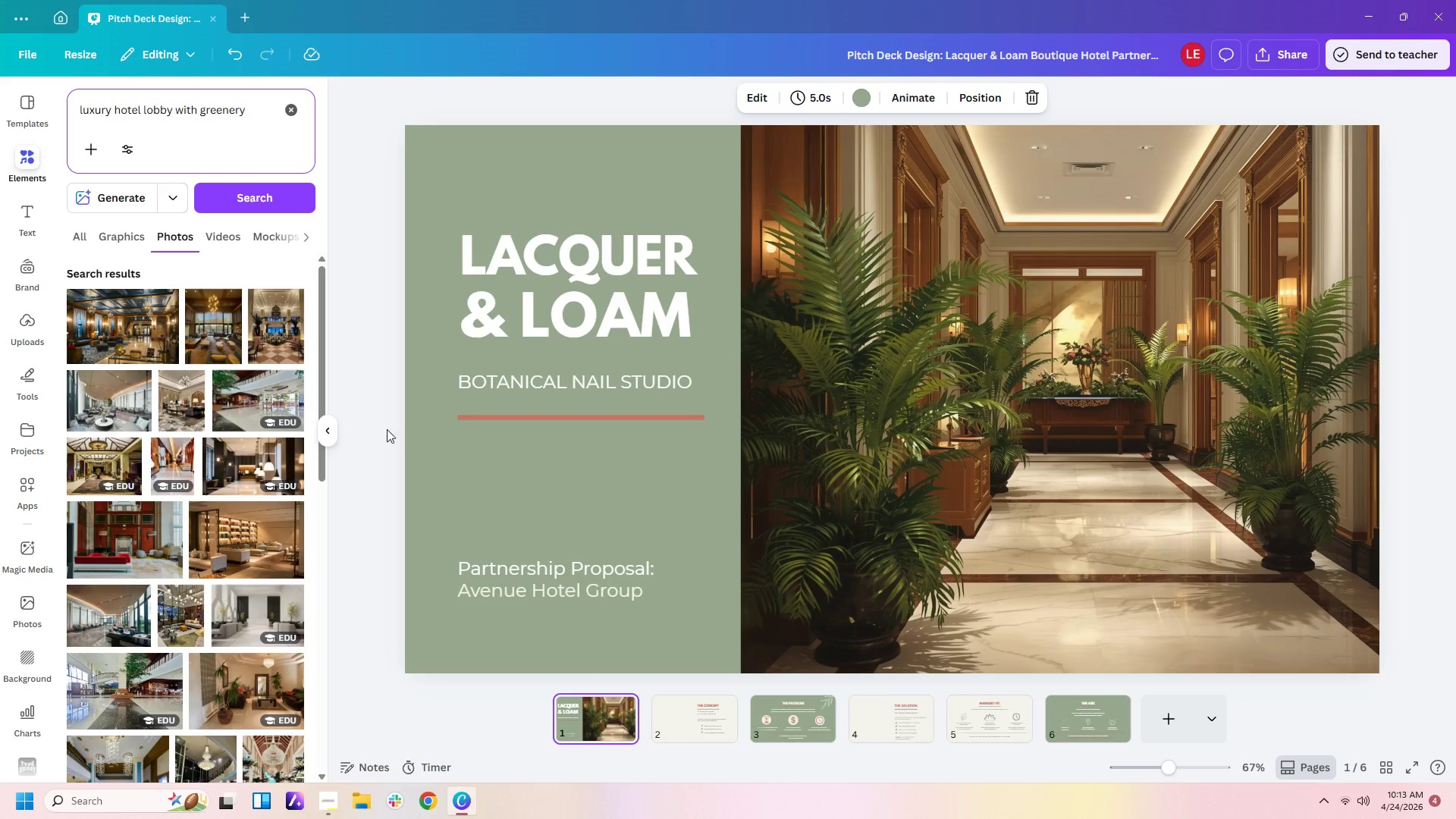 
left_click([290, 345])
 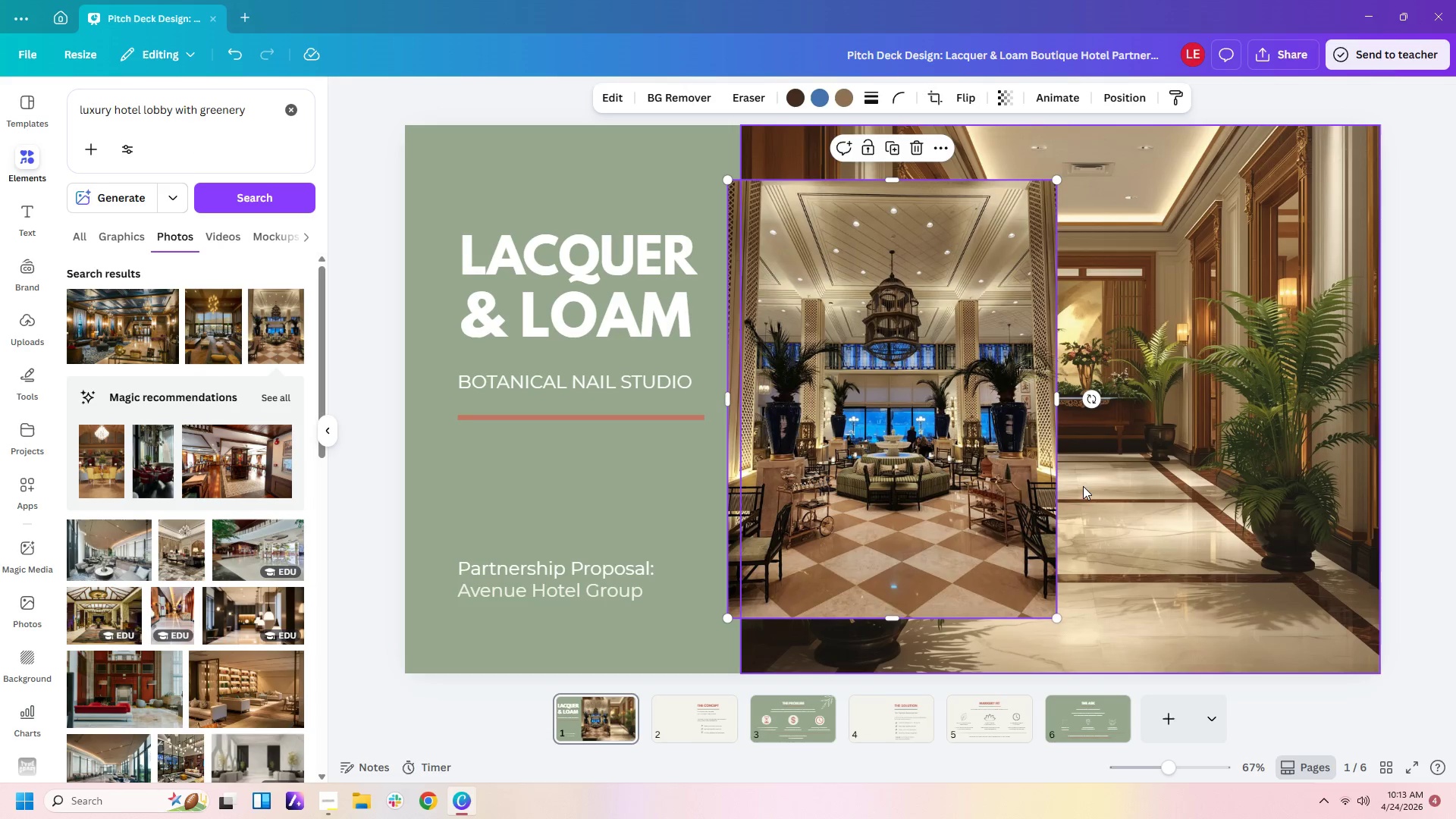 
left_click([105, 329])
 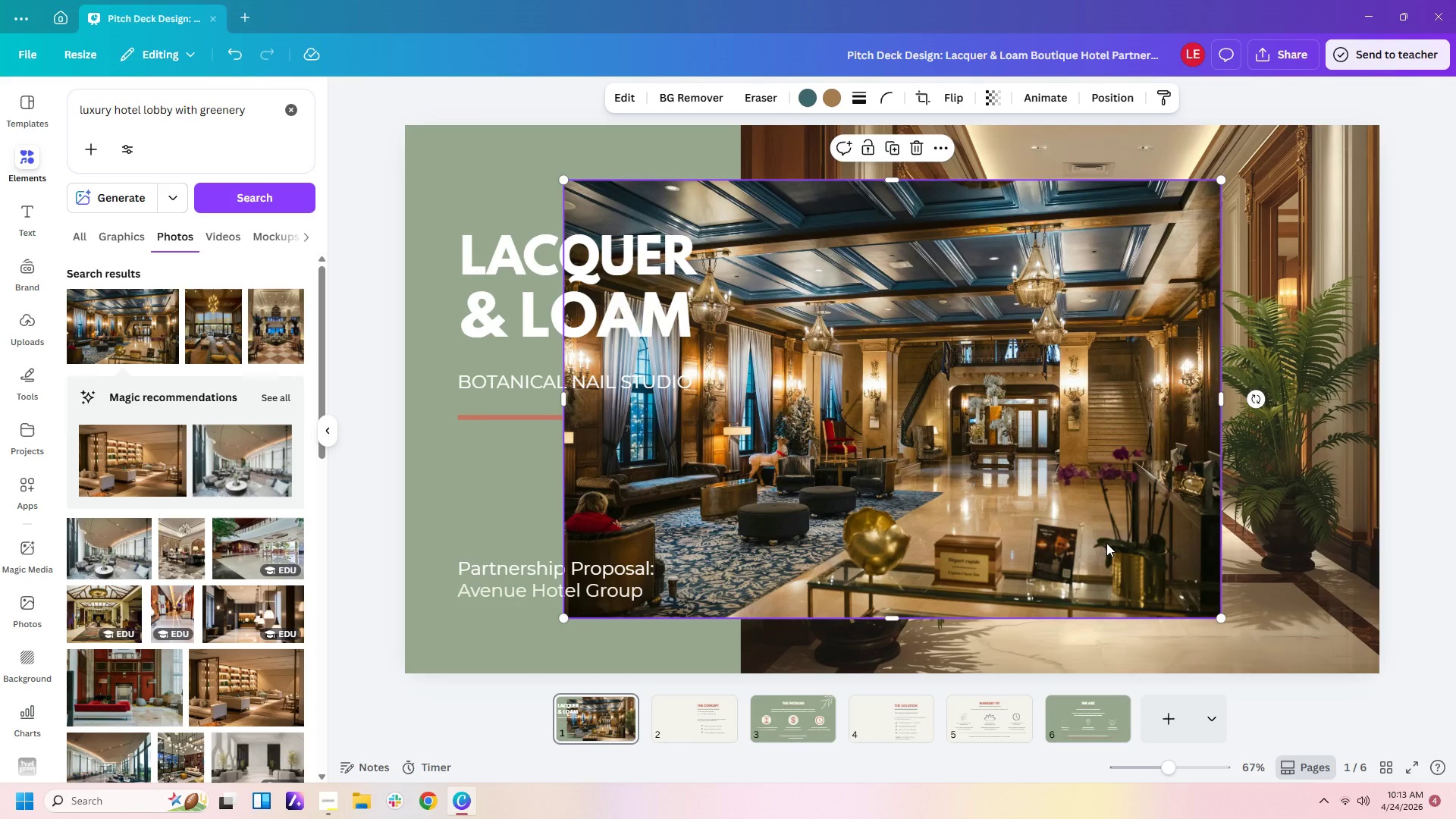 
key(Delete)
 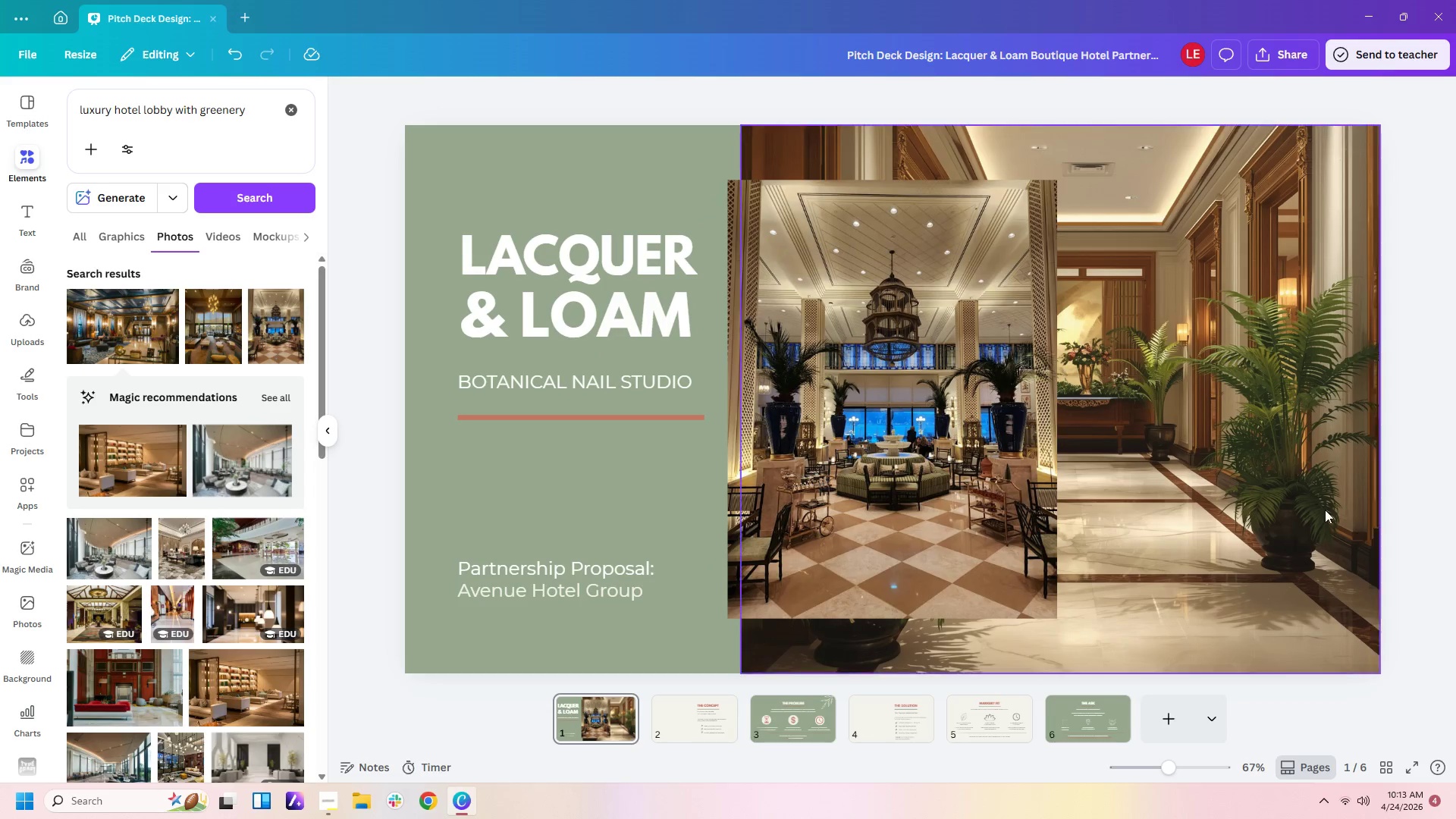 
left_click([1325, 510])
 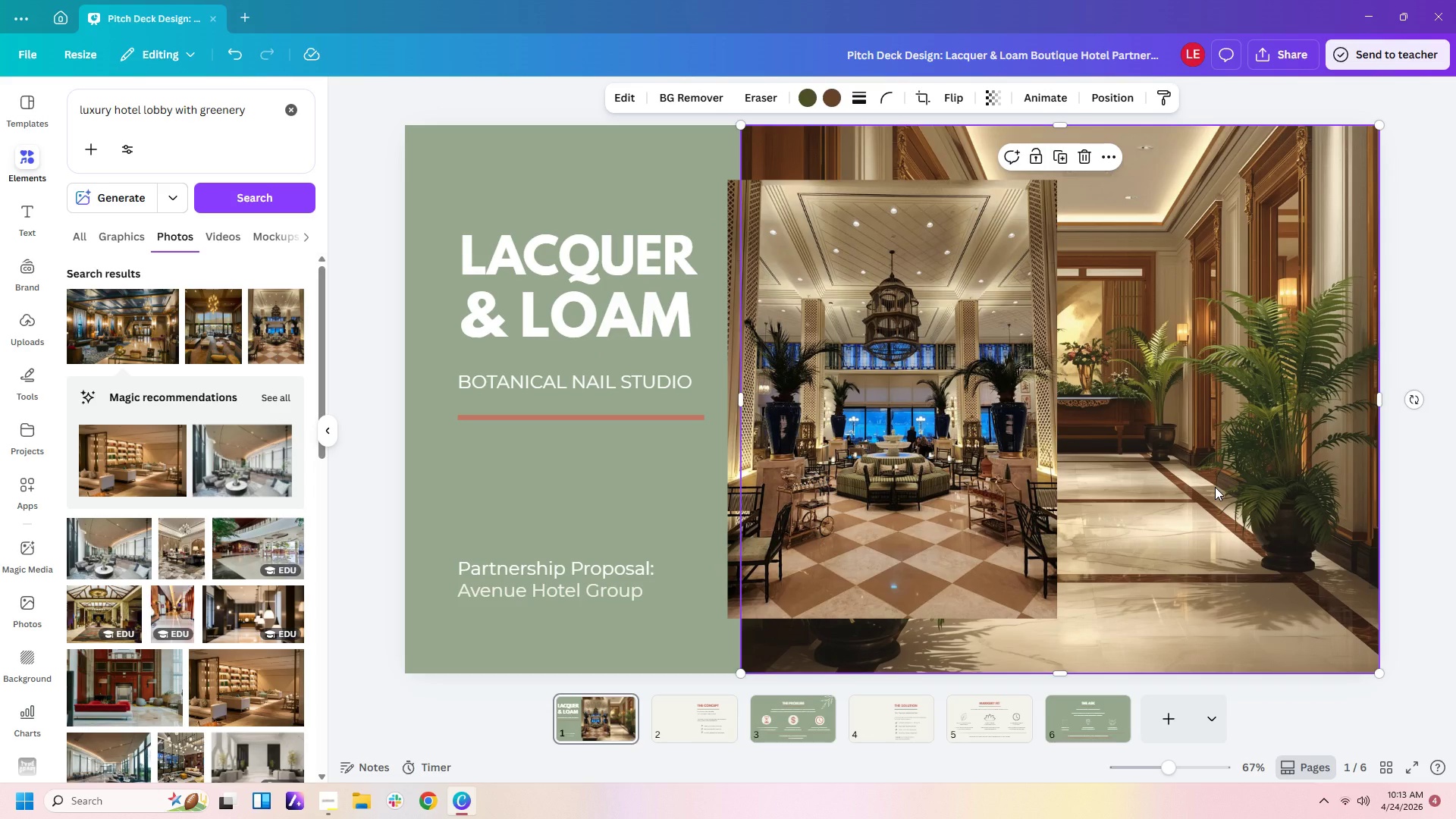 
left_click([1215, 487])
 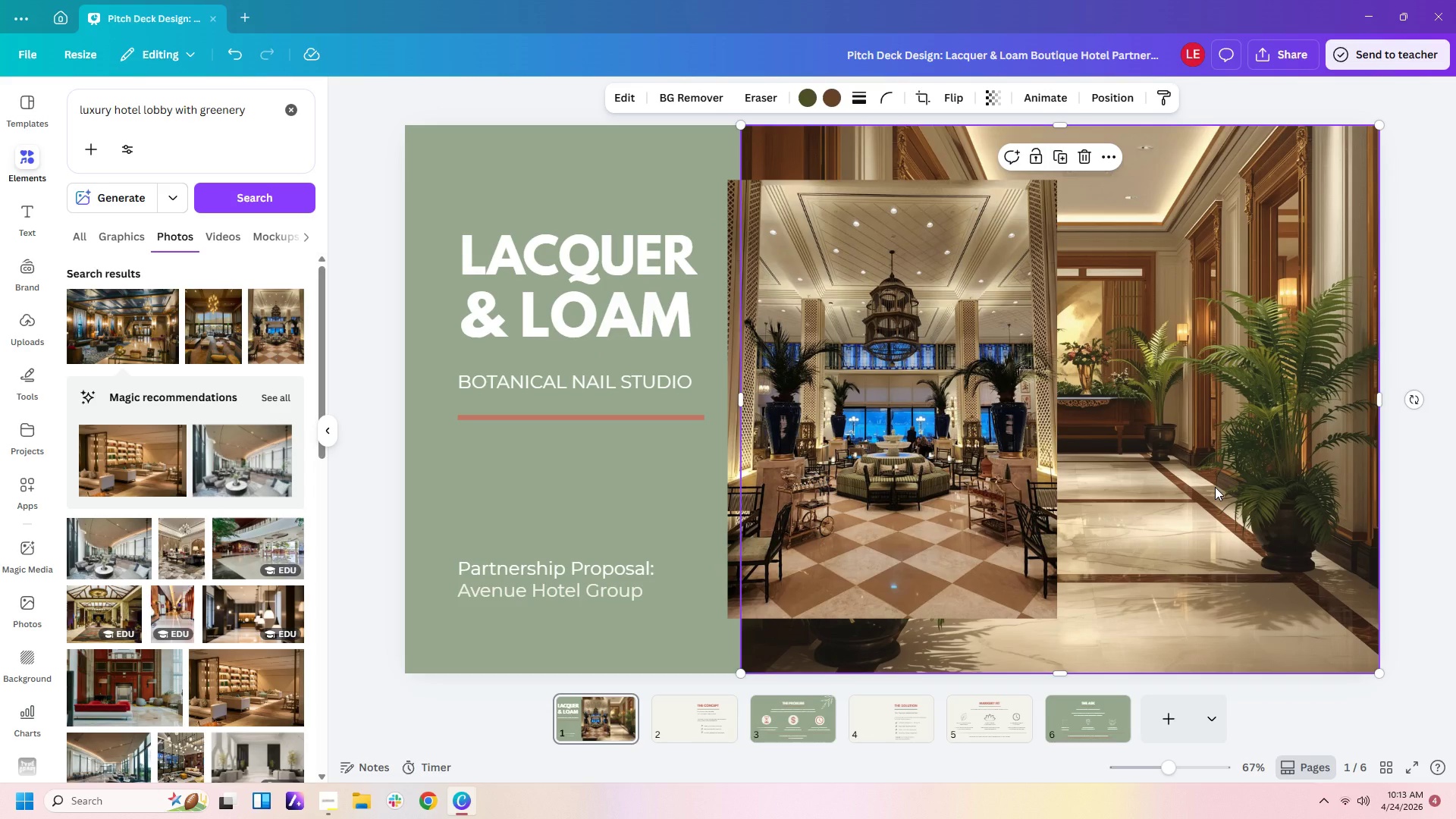 
key(Delete)
 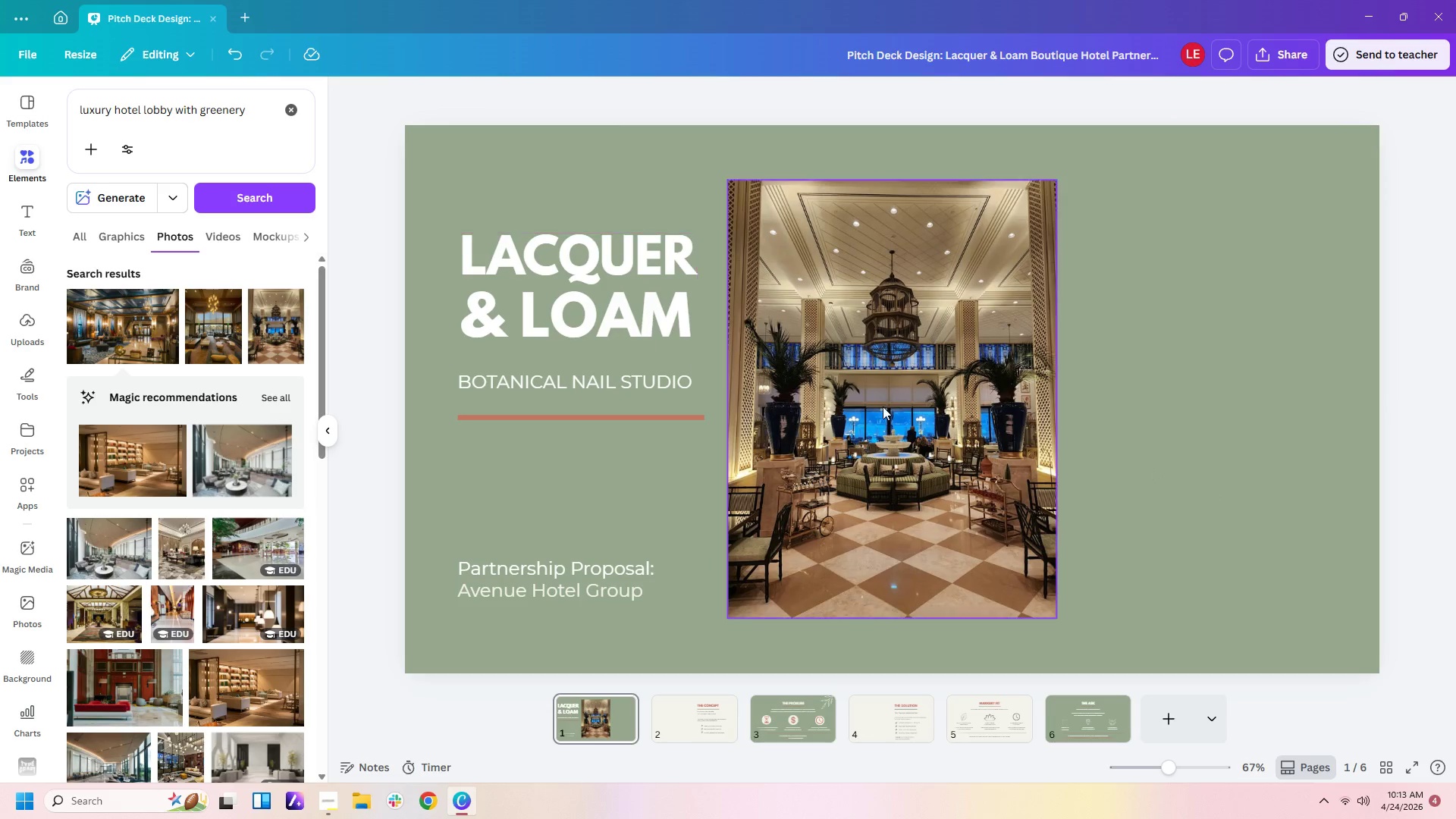 
left_click_drag(start_coordinate=[888, 414], to_coordinate=[913, 303])
 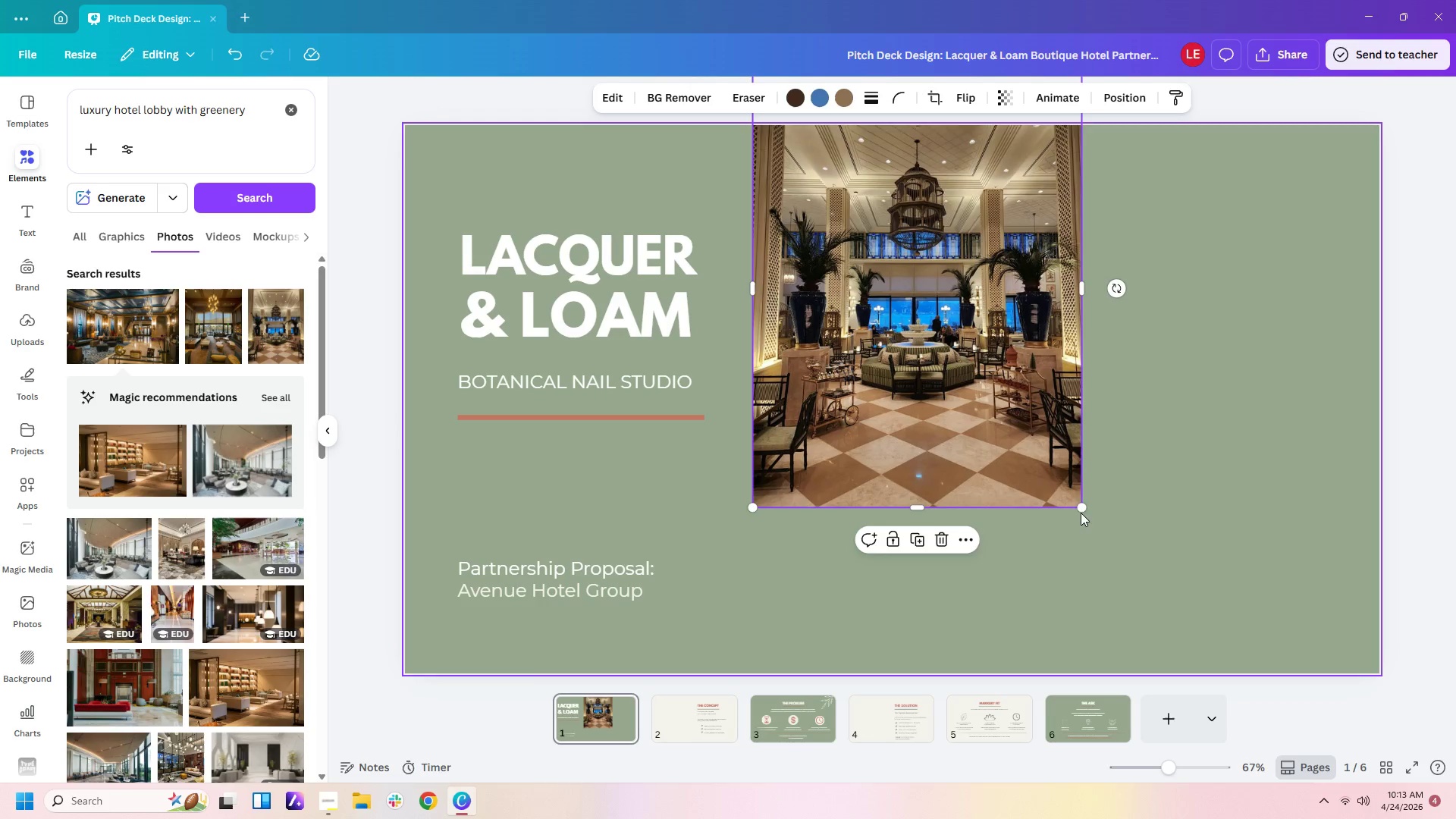 
left_click_drag(start_coordinate=[1081, 506], to_coordinate=[1278, 669])
 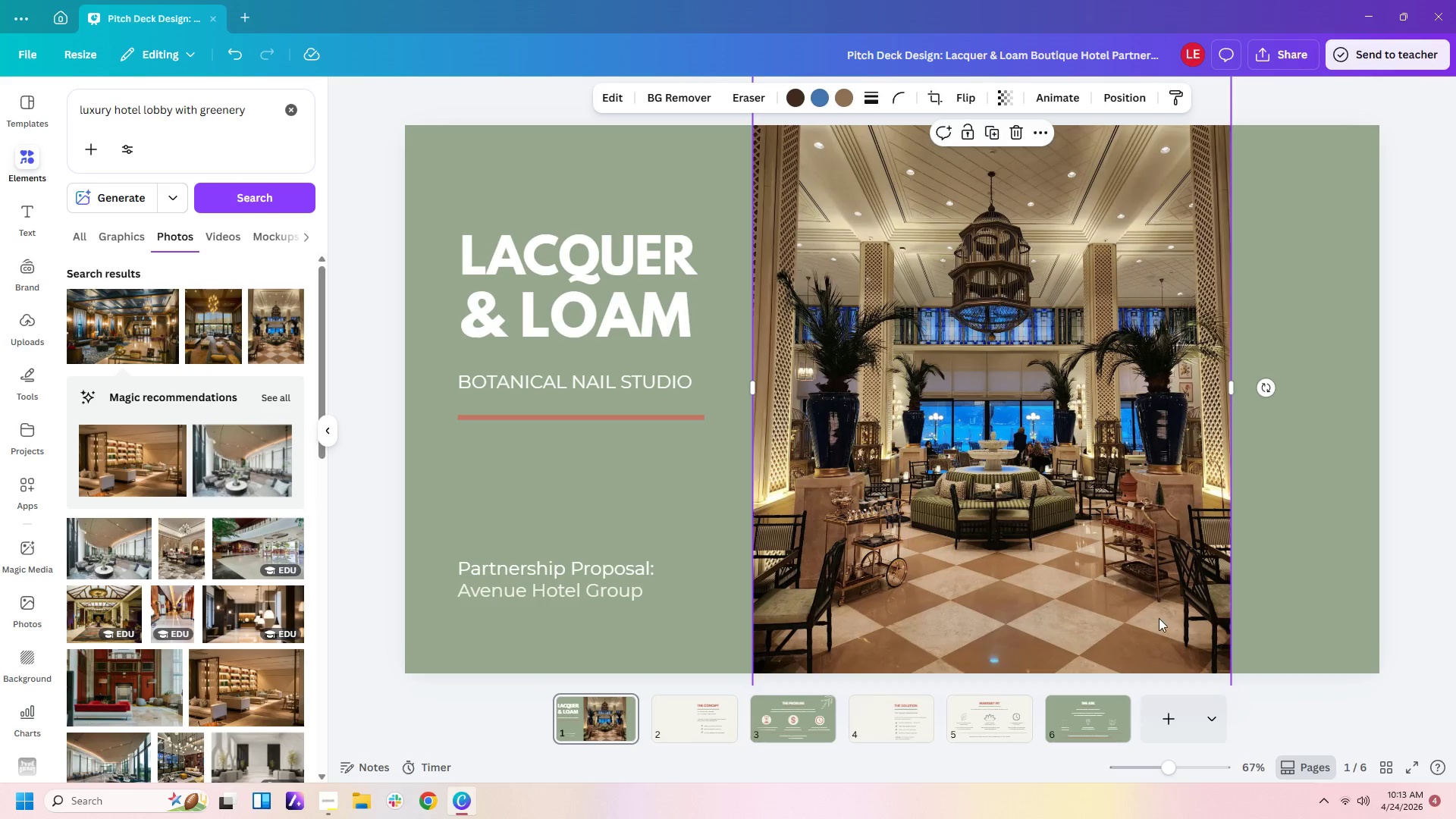 
left_click_drag(start_coordinate=[1158, 617], to_coordinate=[1224, 522])
 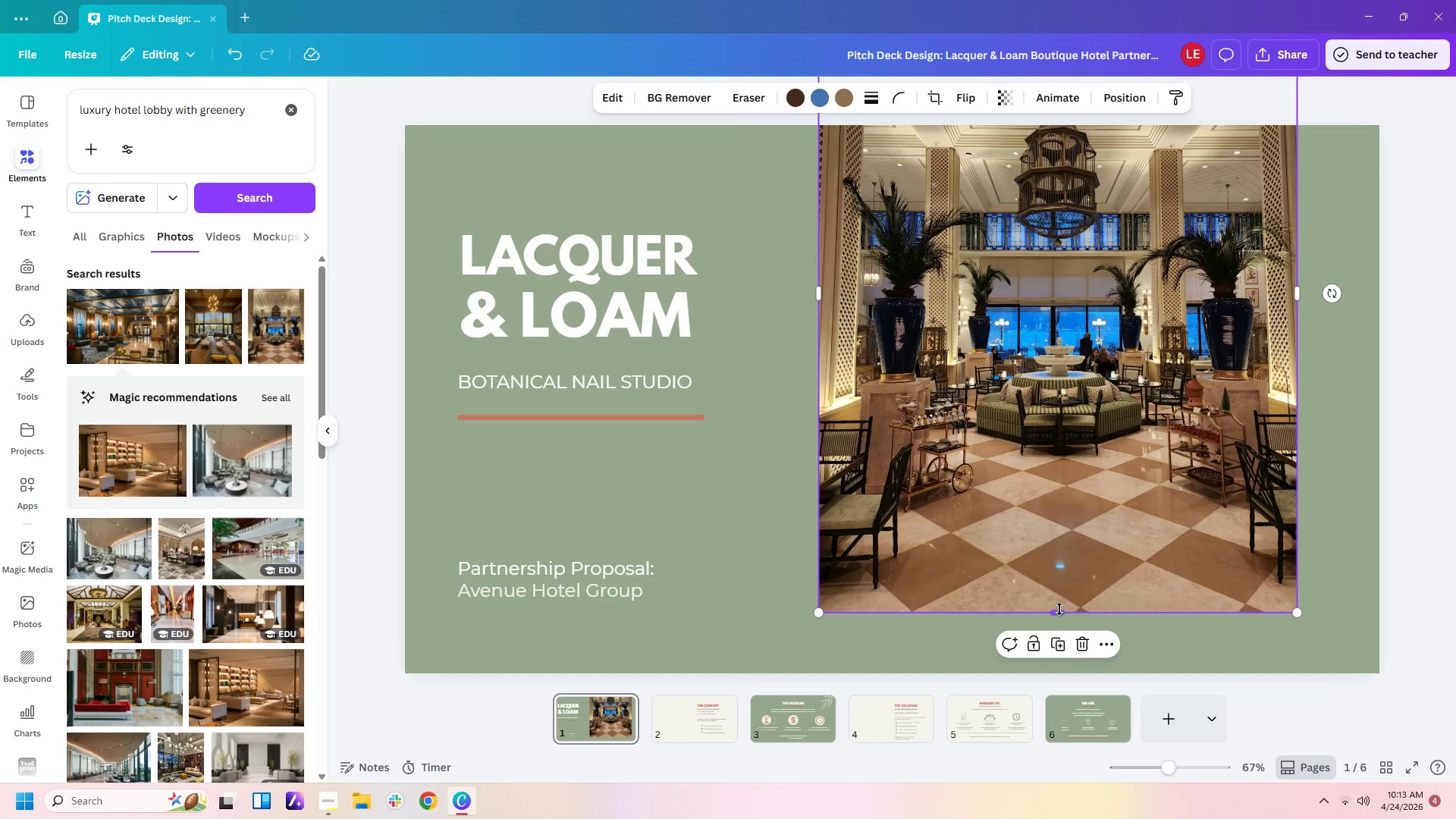 
left_click_drag(start_coordinate=[1056, 608], to_coordinate=[1078, 489])
 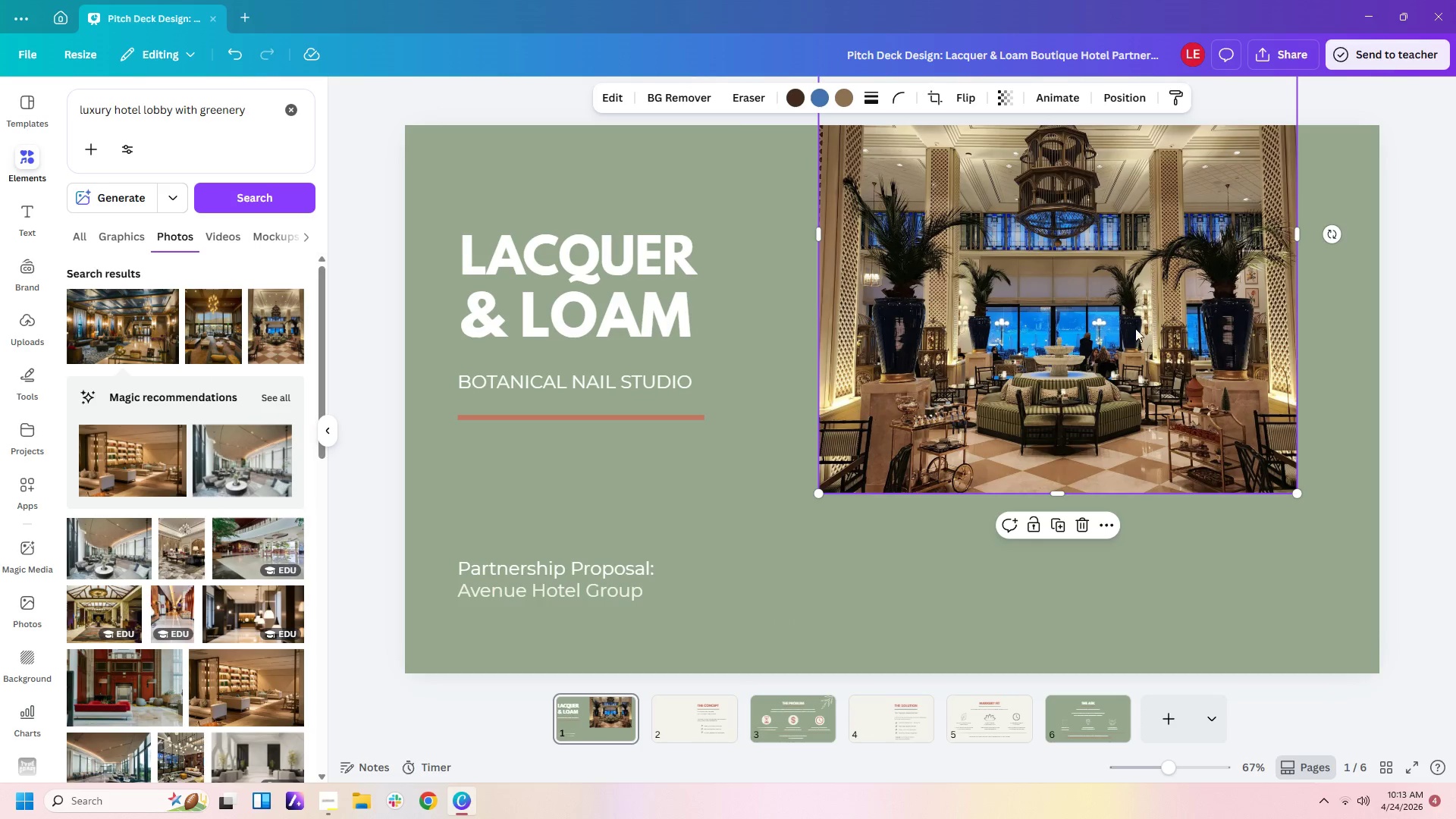 
left_click_drag(start_coordinate=[1135, 328], to_coordinate=[1219, 516])
 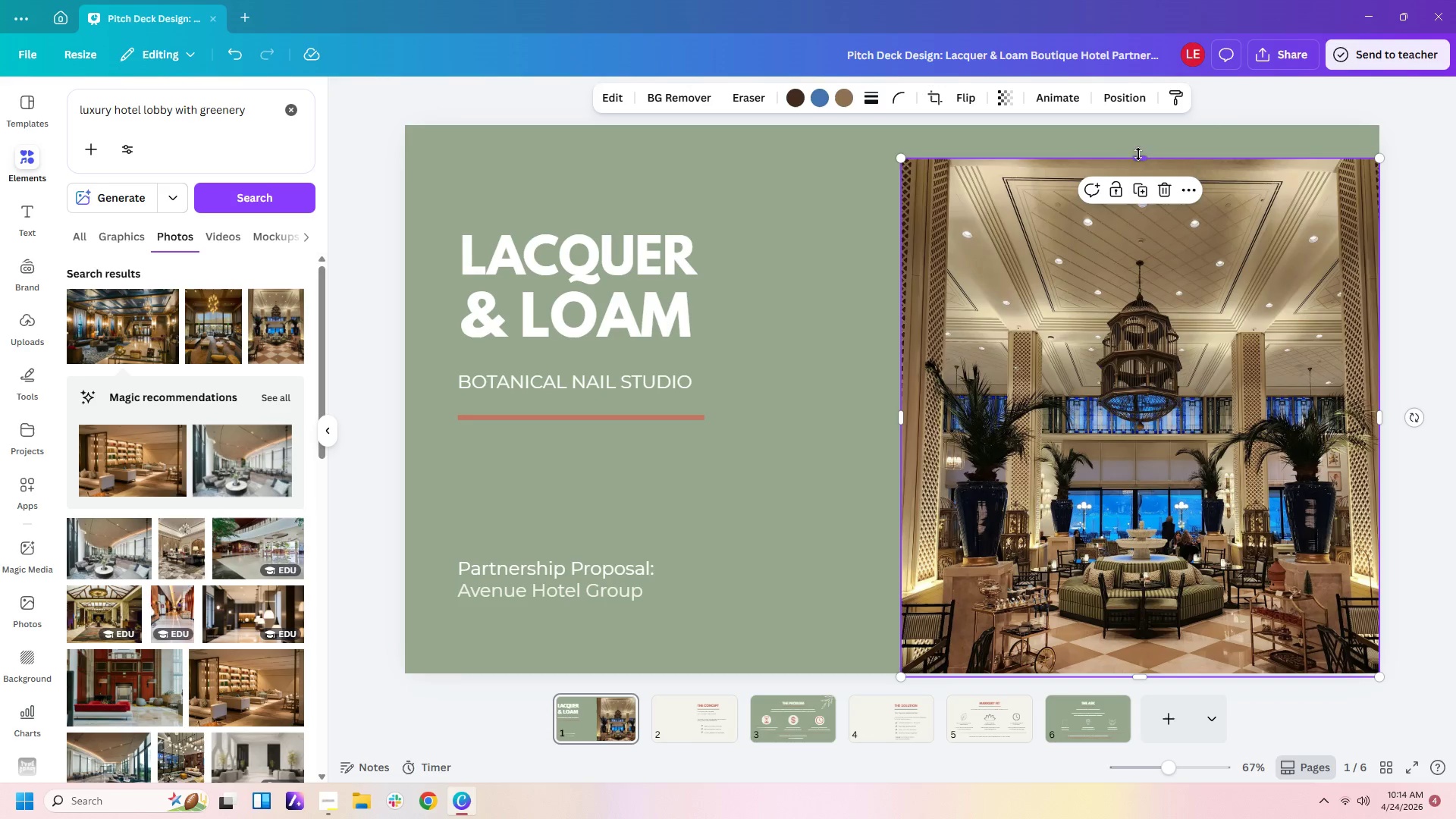 
left_click_drag(start_coordinate=[1145, 155], to_coordinate=[1146, 240])
 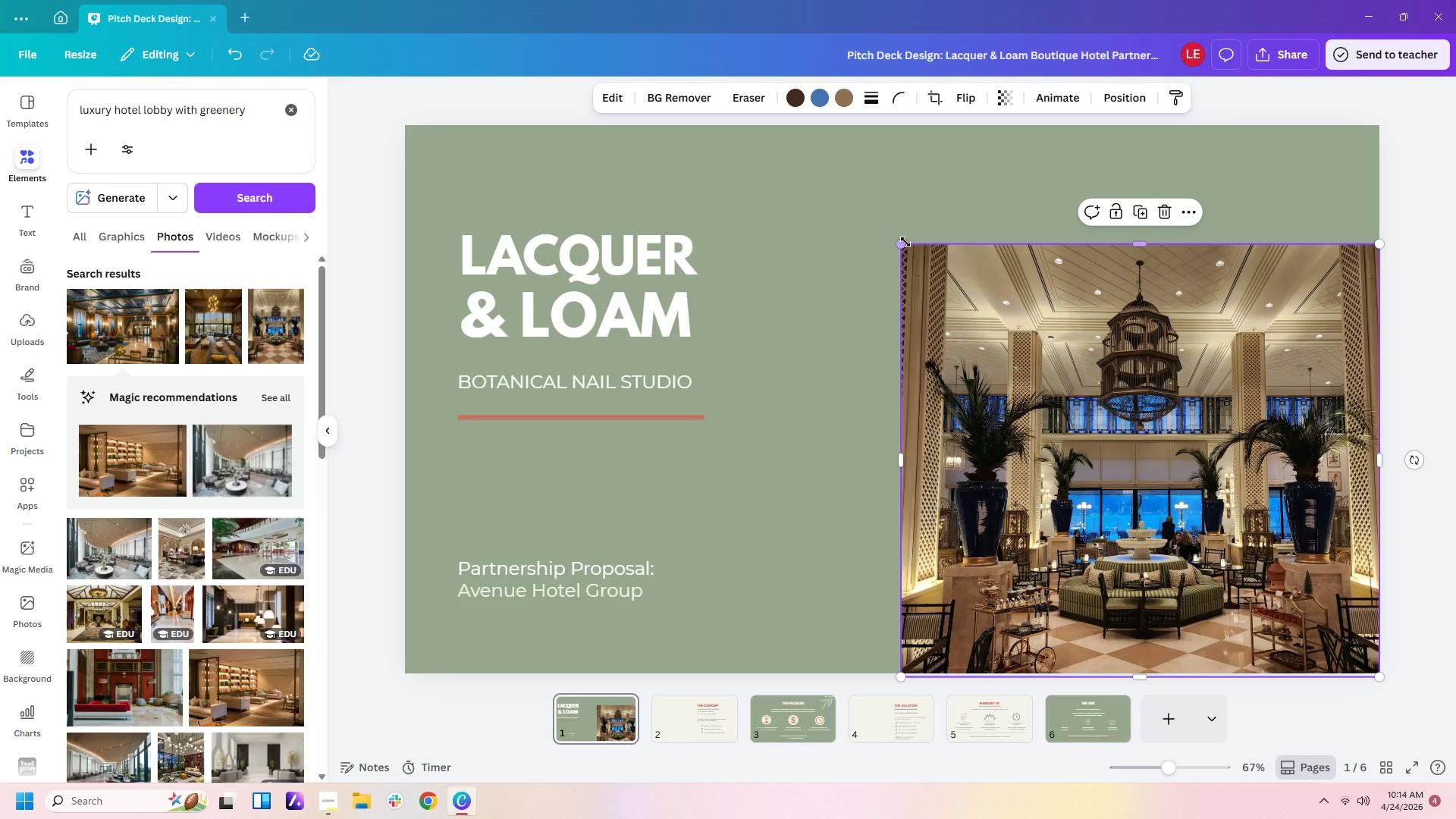 
left_click_drag(start_coordinate=[898, 242], to_coordinate=[784, 105])
 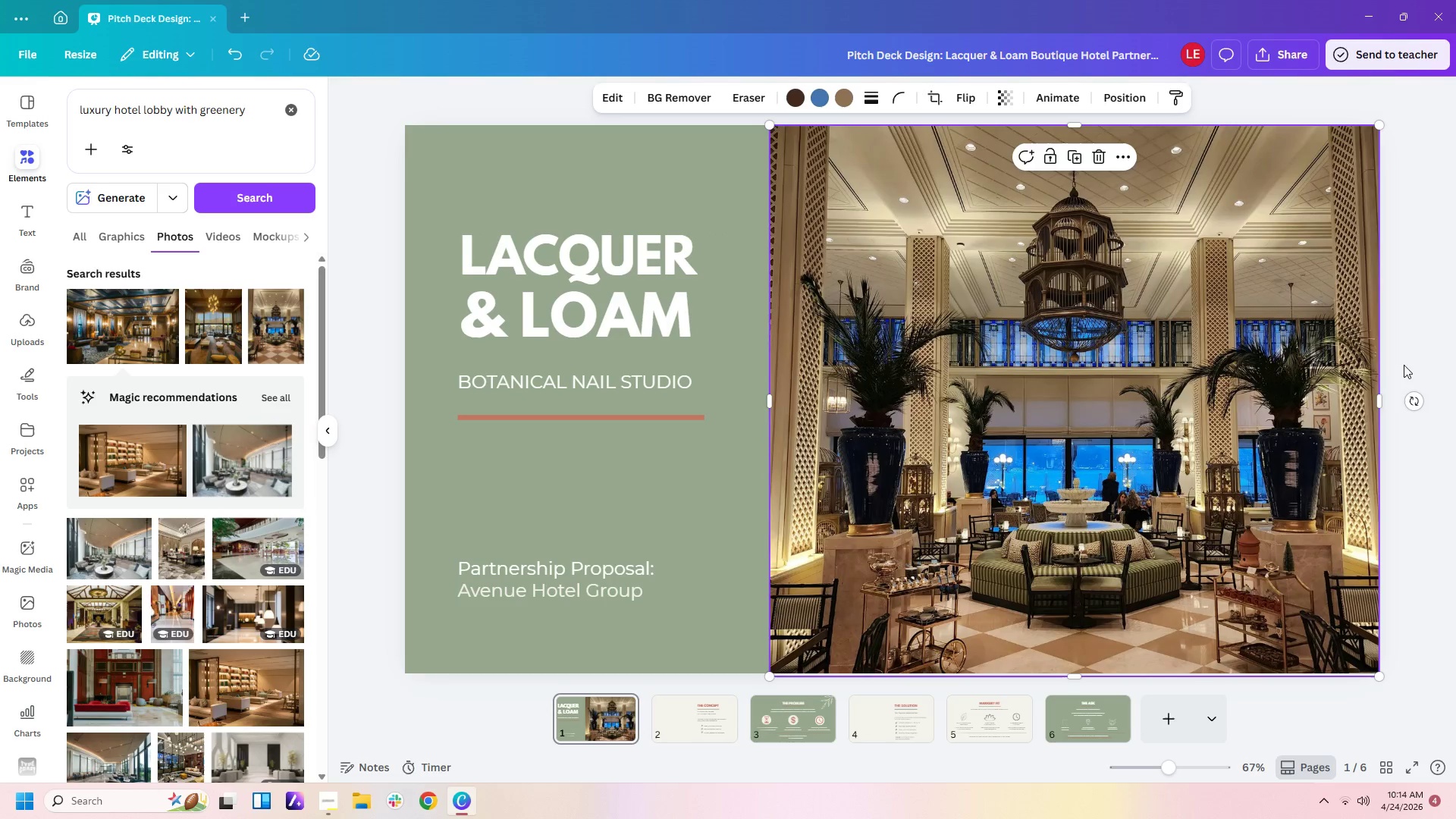 
left_click([1413, 370])
 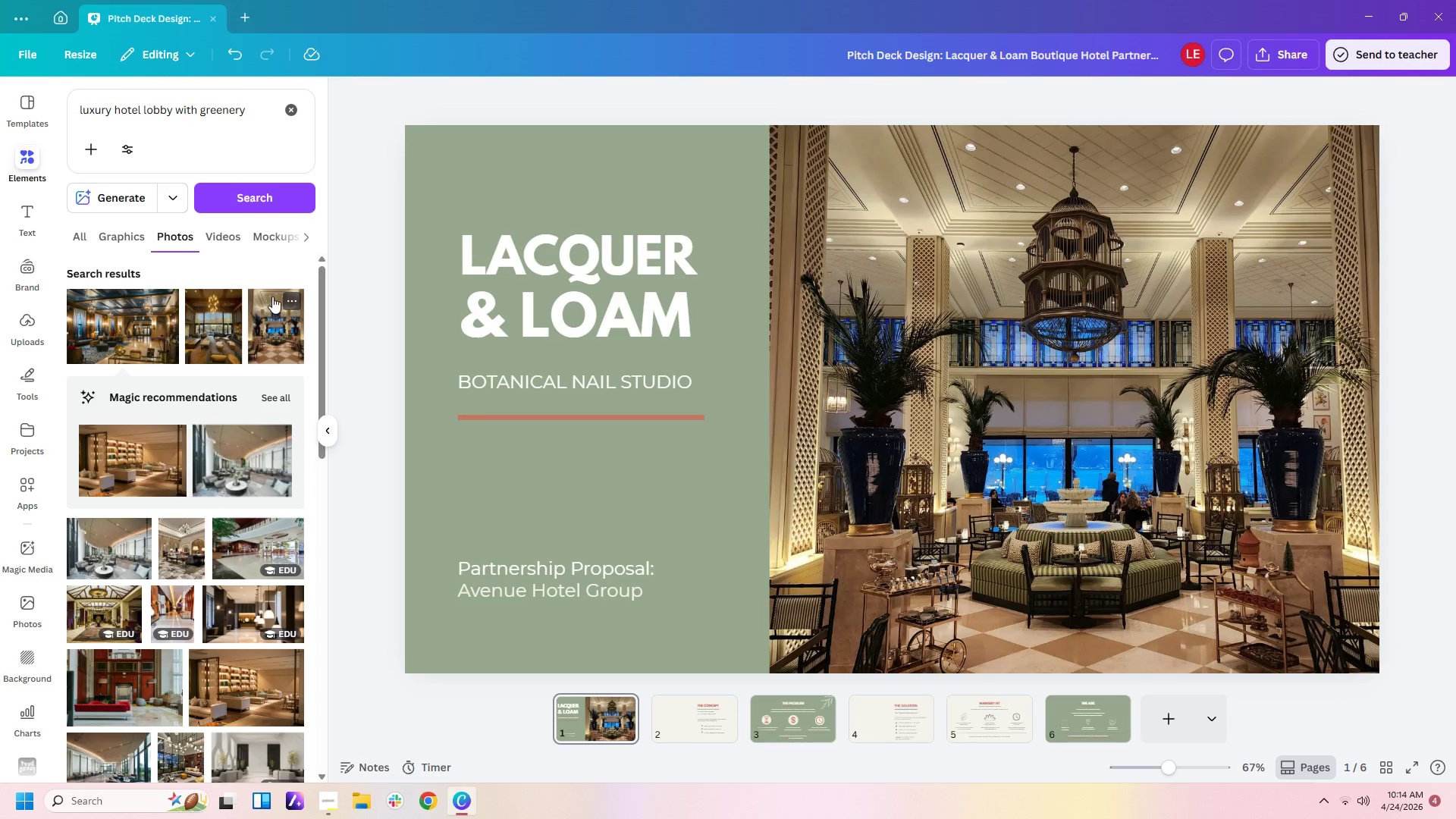 
wait(6.56)
 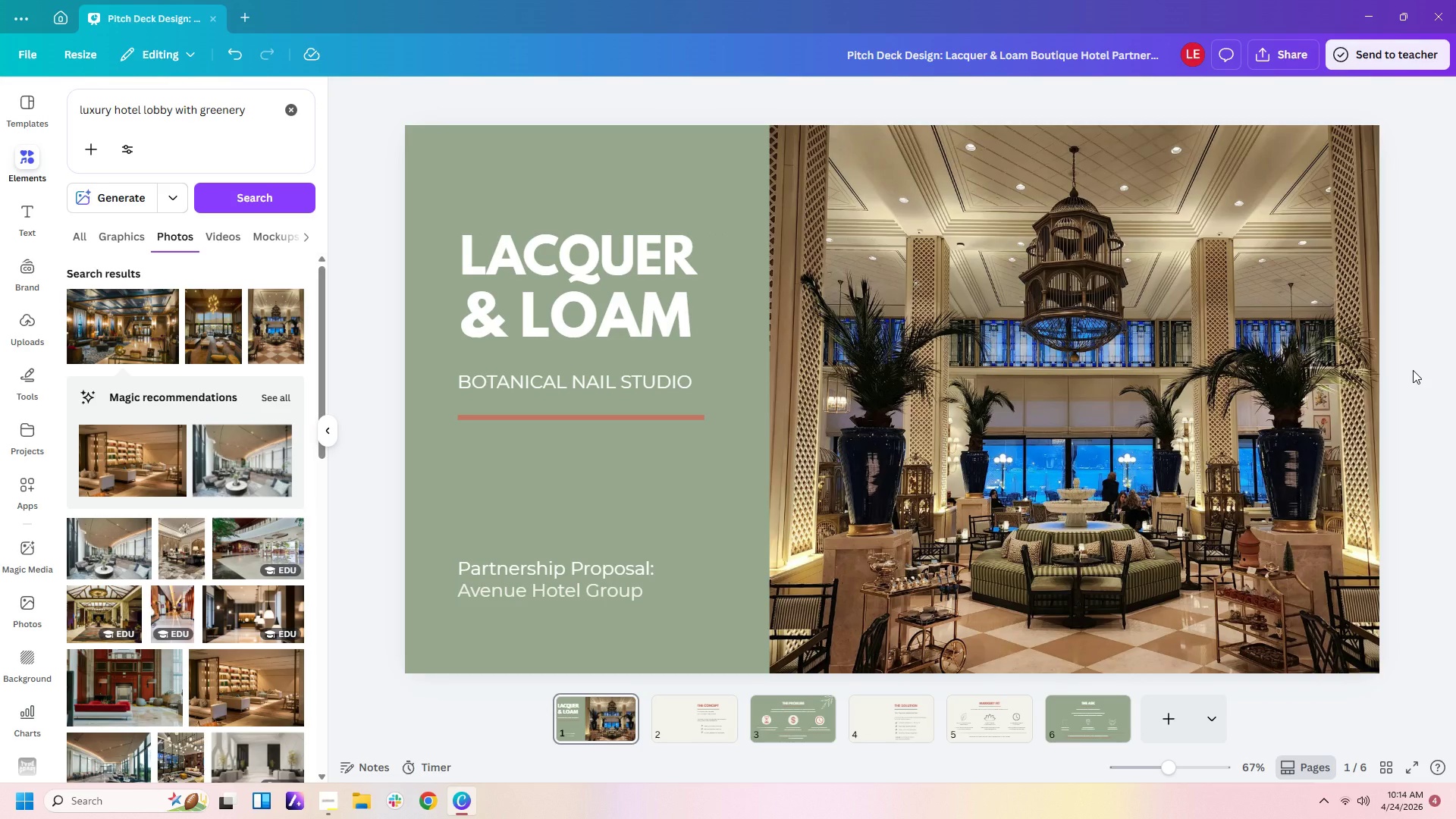 
scroll: coordinate [193, 406], scroll_direction: down, amount: 2.0
 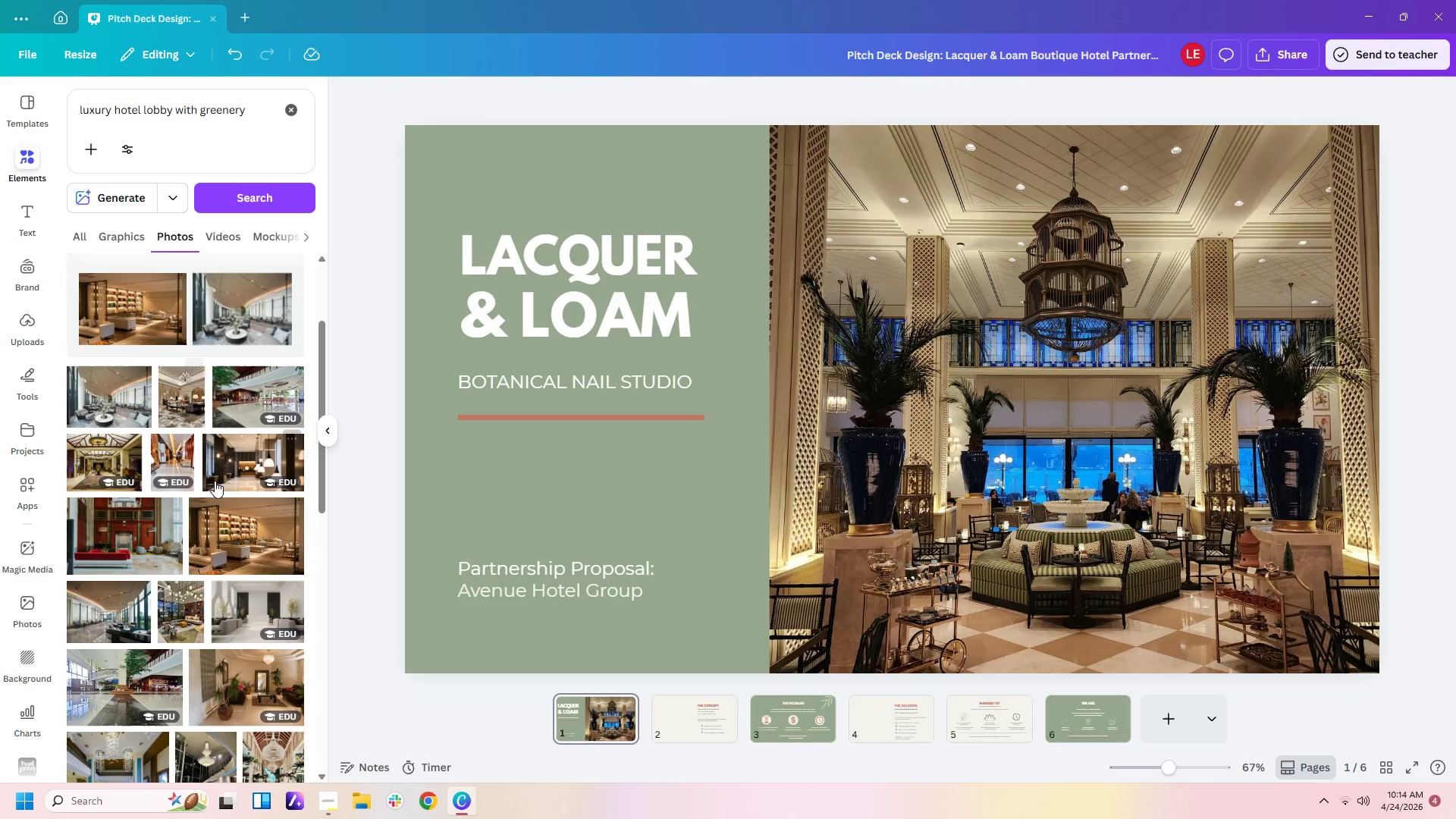 
left_click([233, 540])
 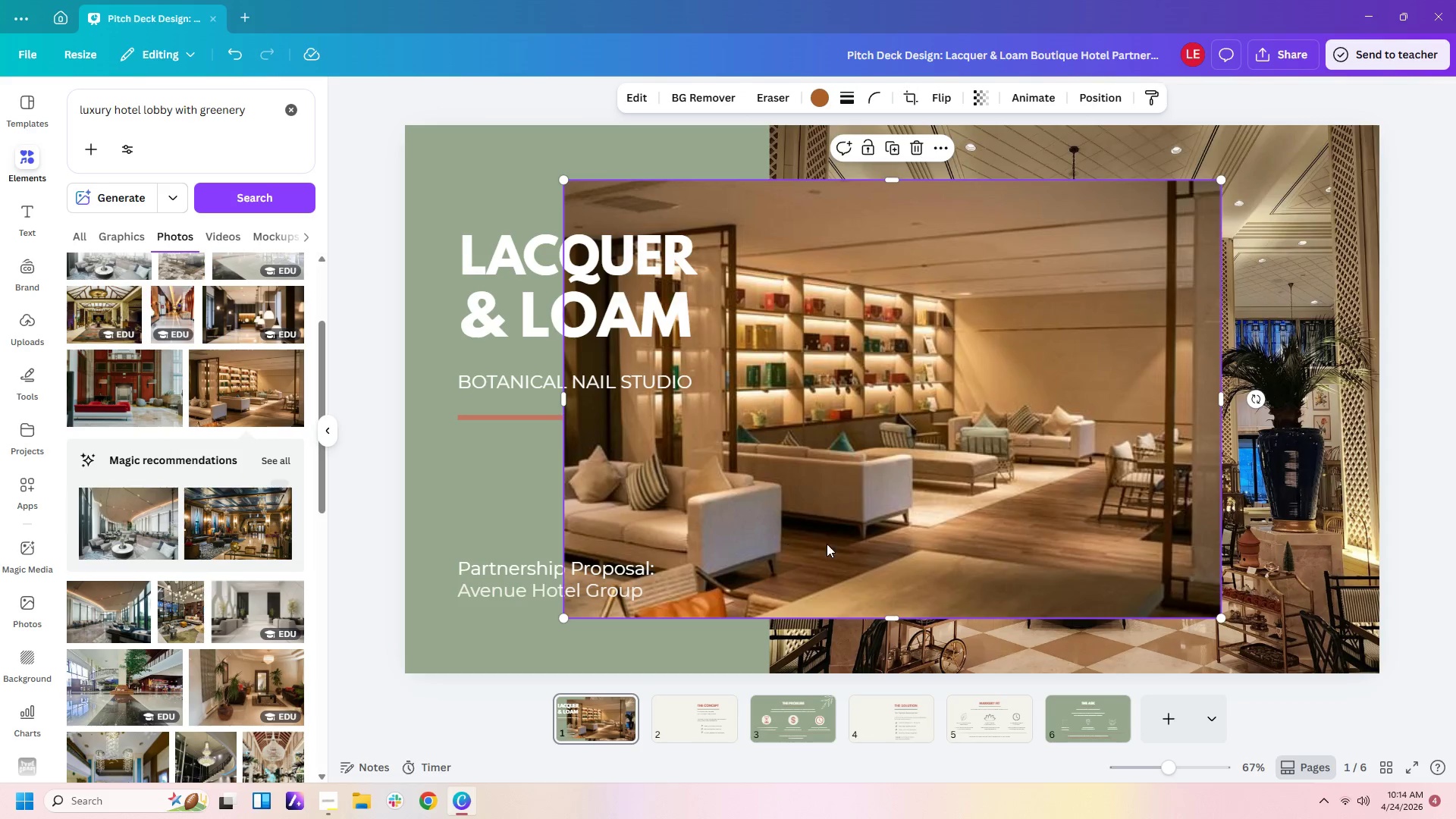 
left_click([834, 507])
 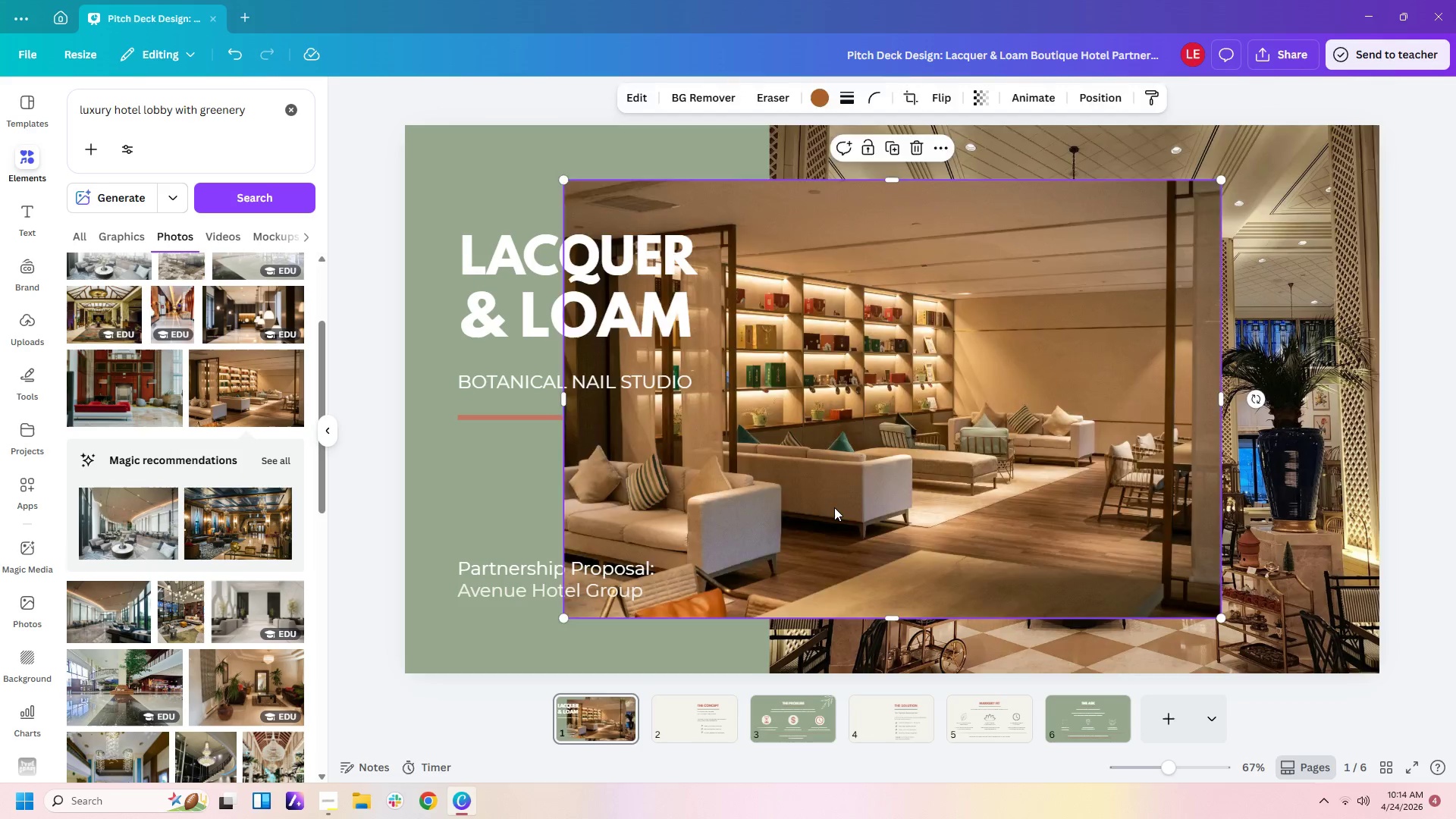 
key(Delete)
 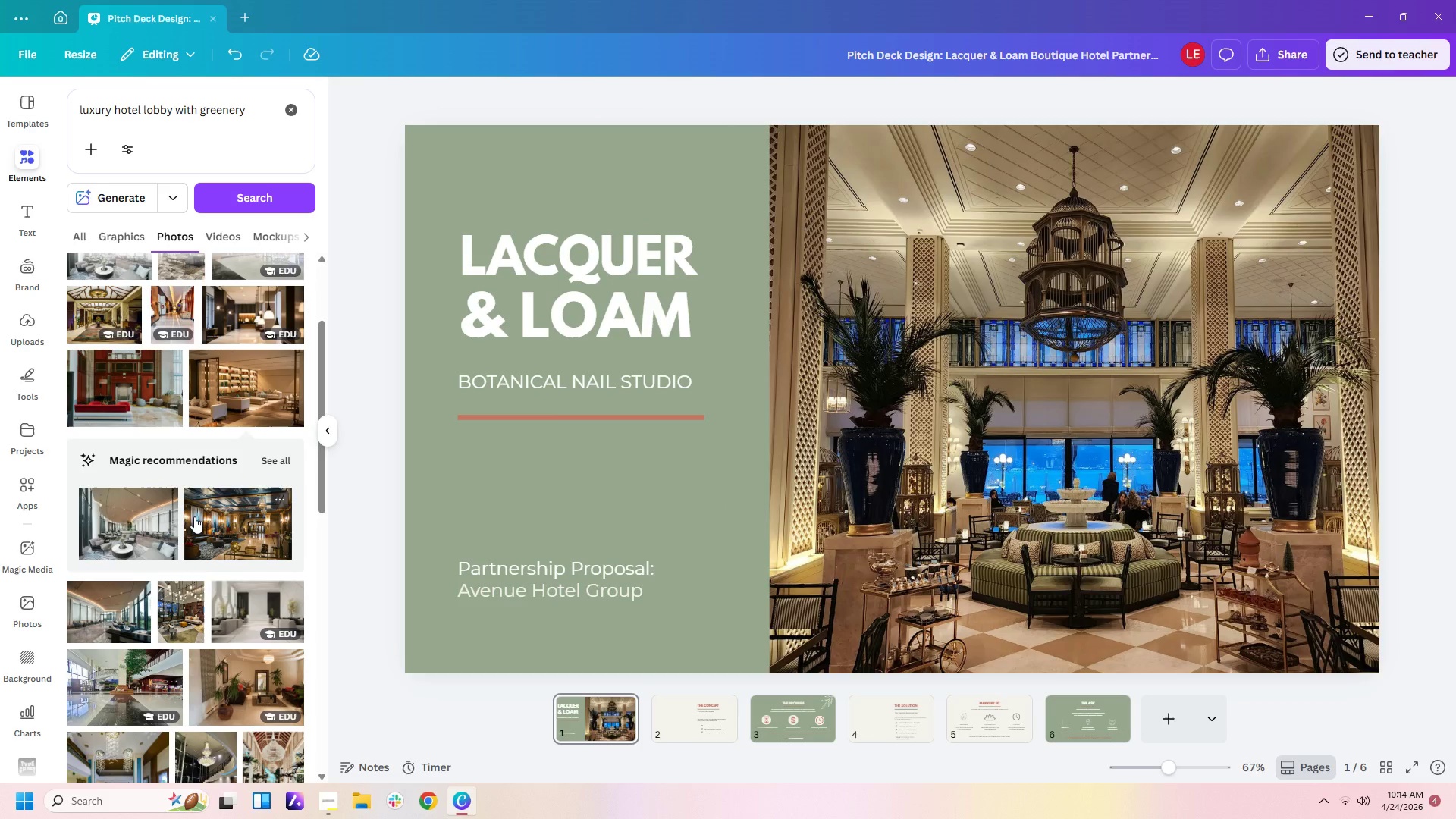 
scroll: coordinate [194, 516], scroll_direction: down, amount: 1.0
 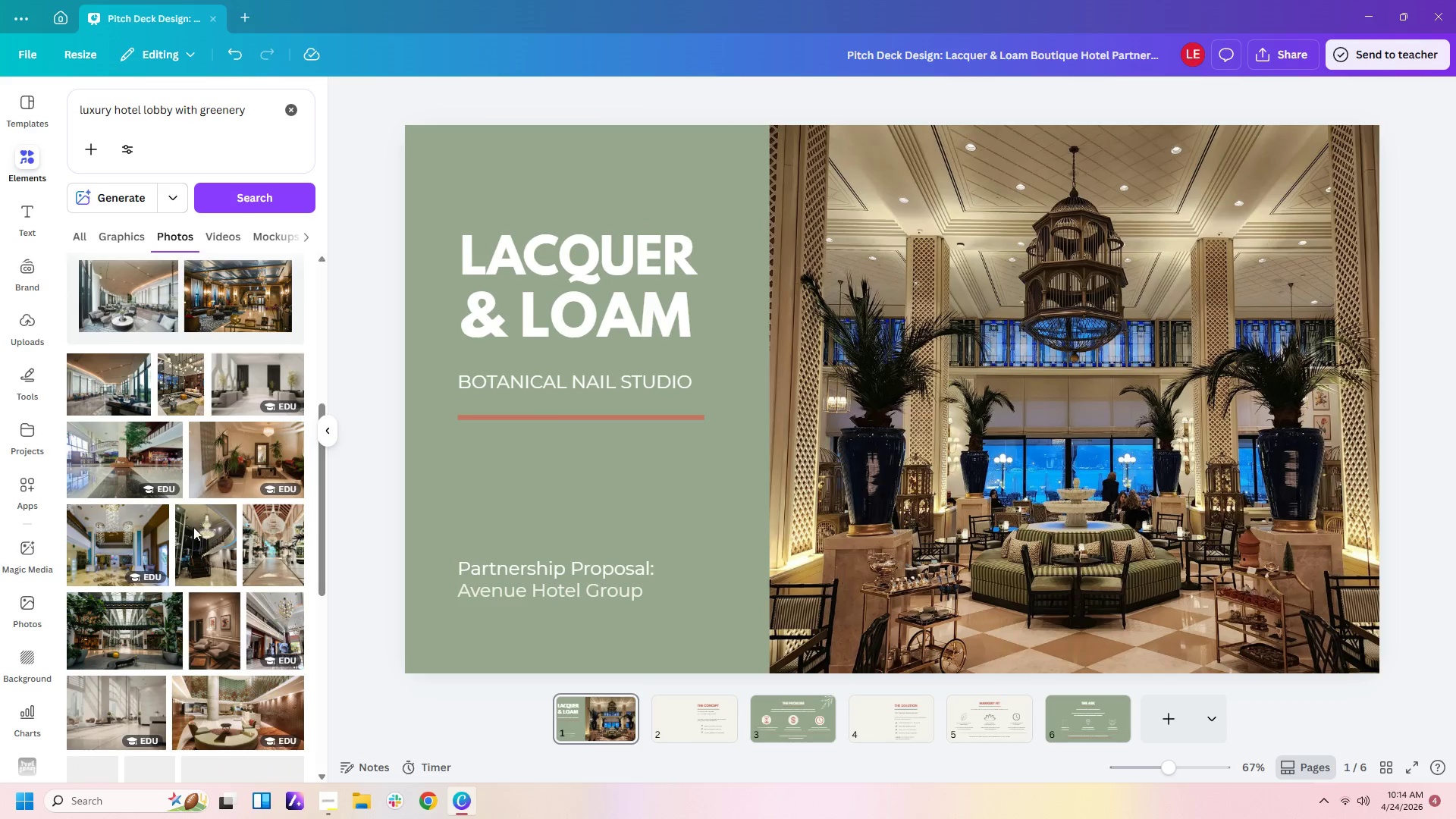 
left_click([149, 634])
 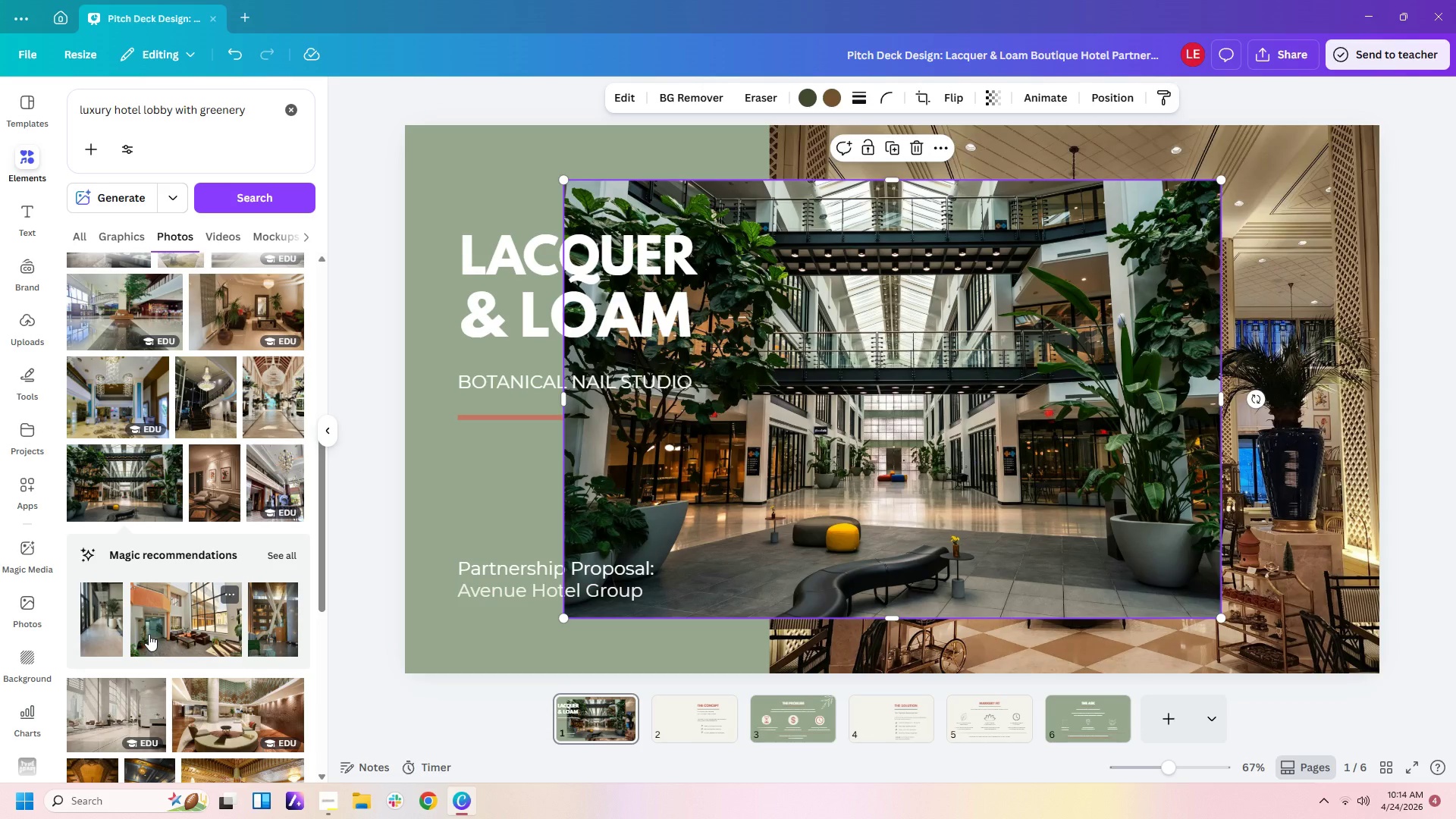 
wait(5.8)
 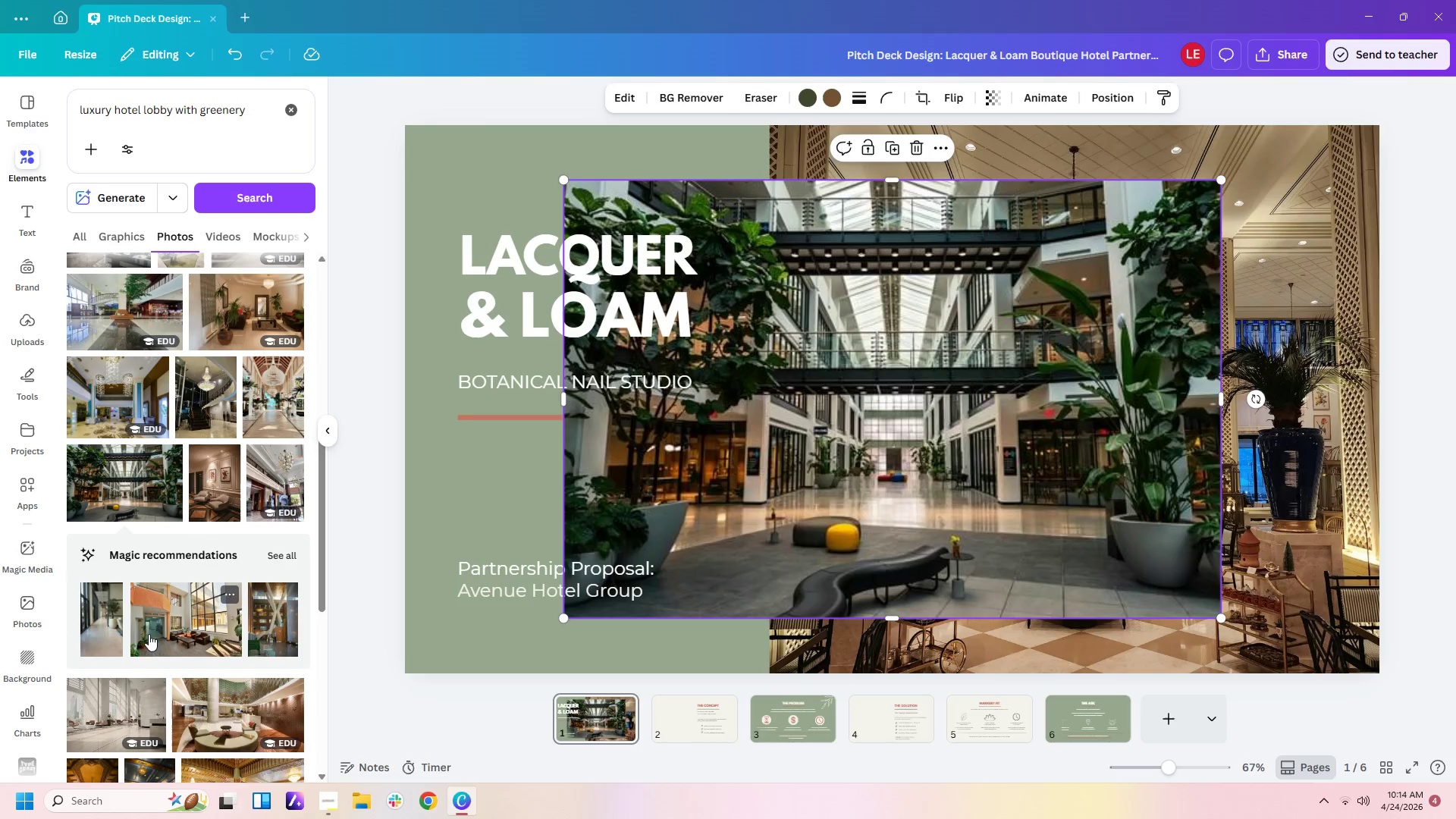 
key(Delete)
 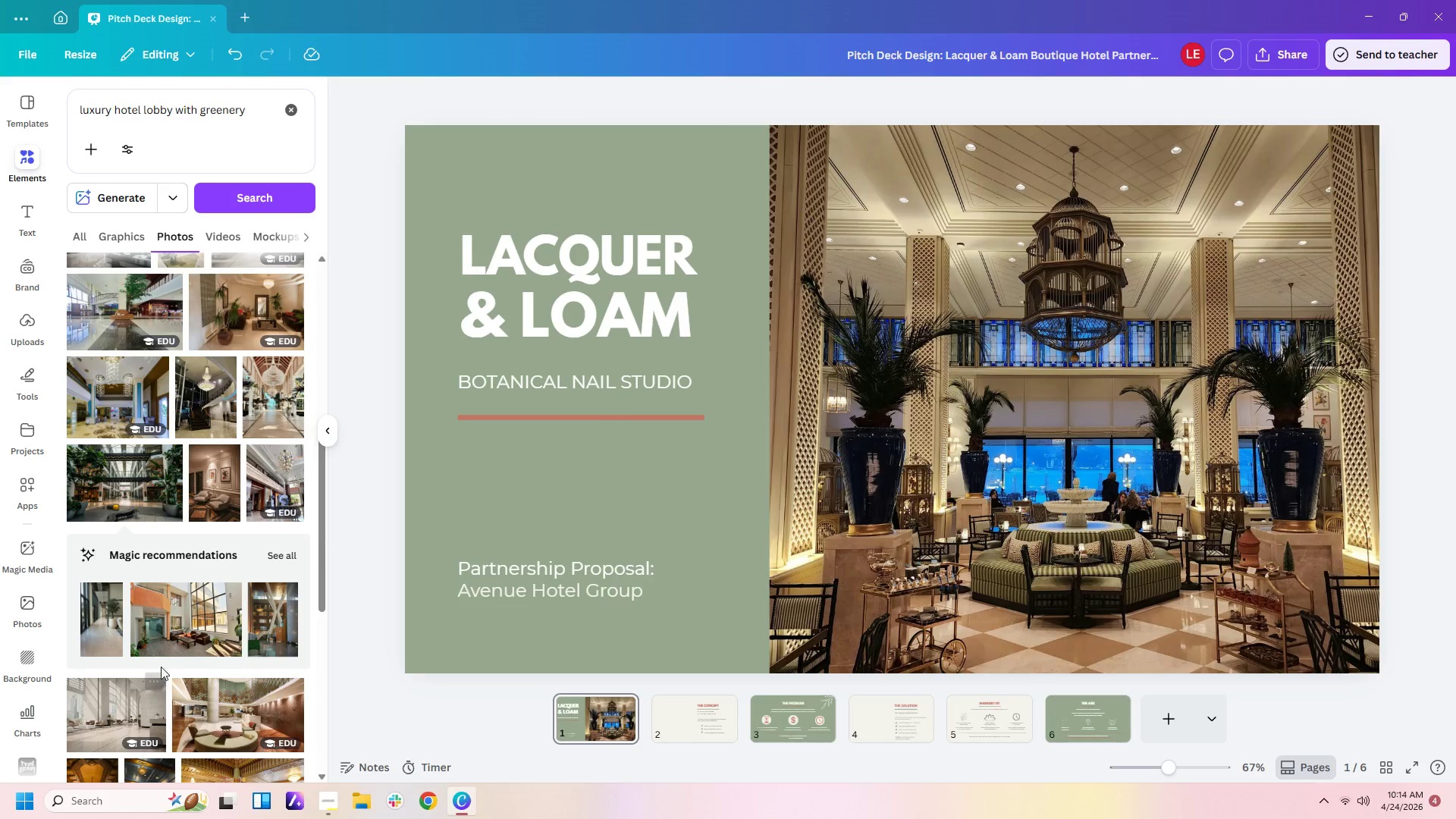 
scroll: coordinate [191, 633], scroll_direction: down, amount: 9.0
 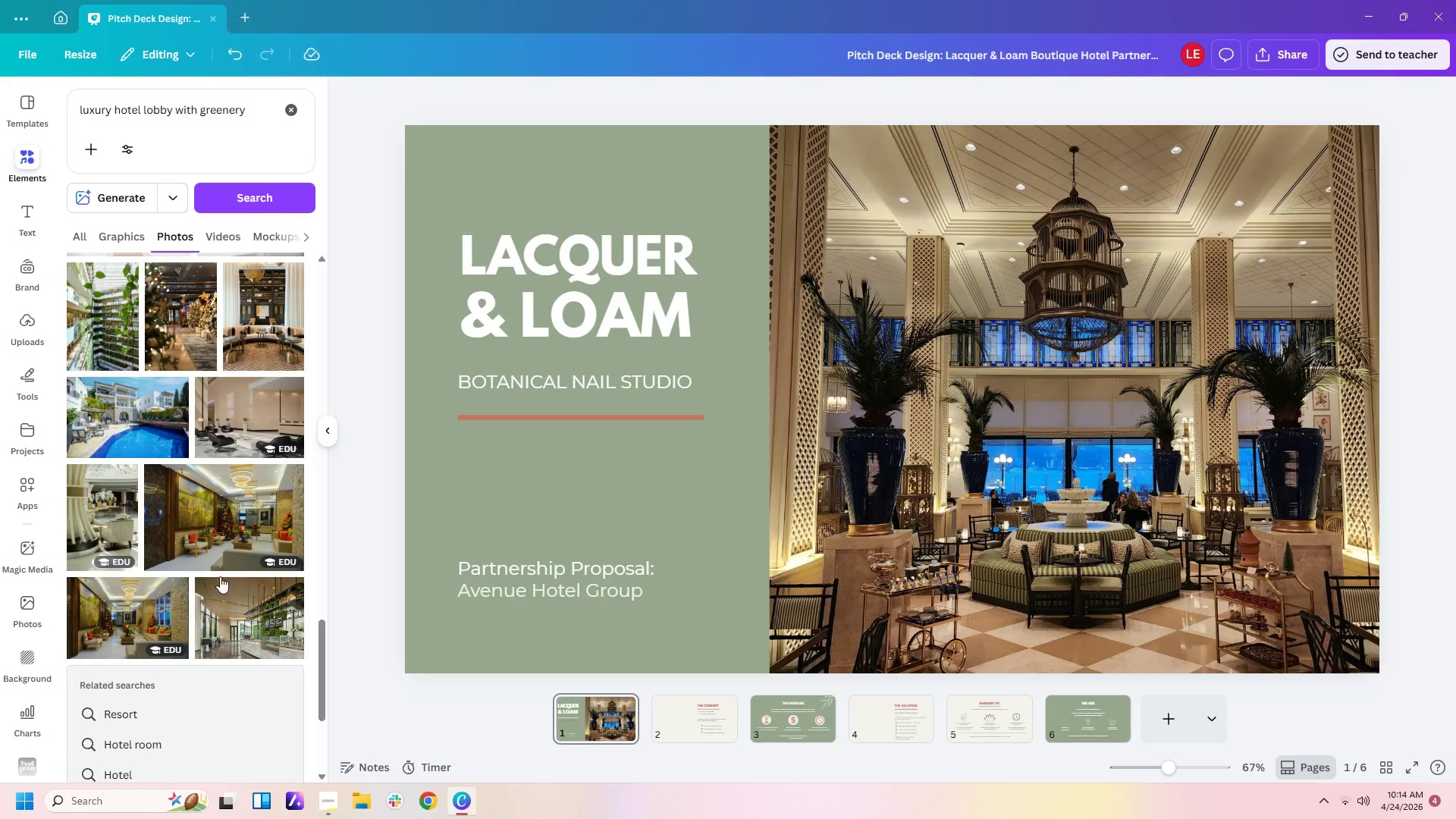 
left_click([228, 552])
 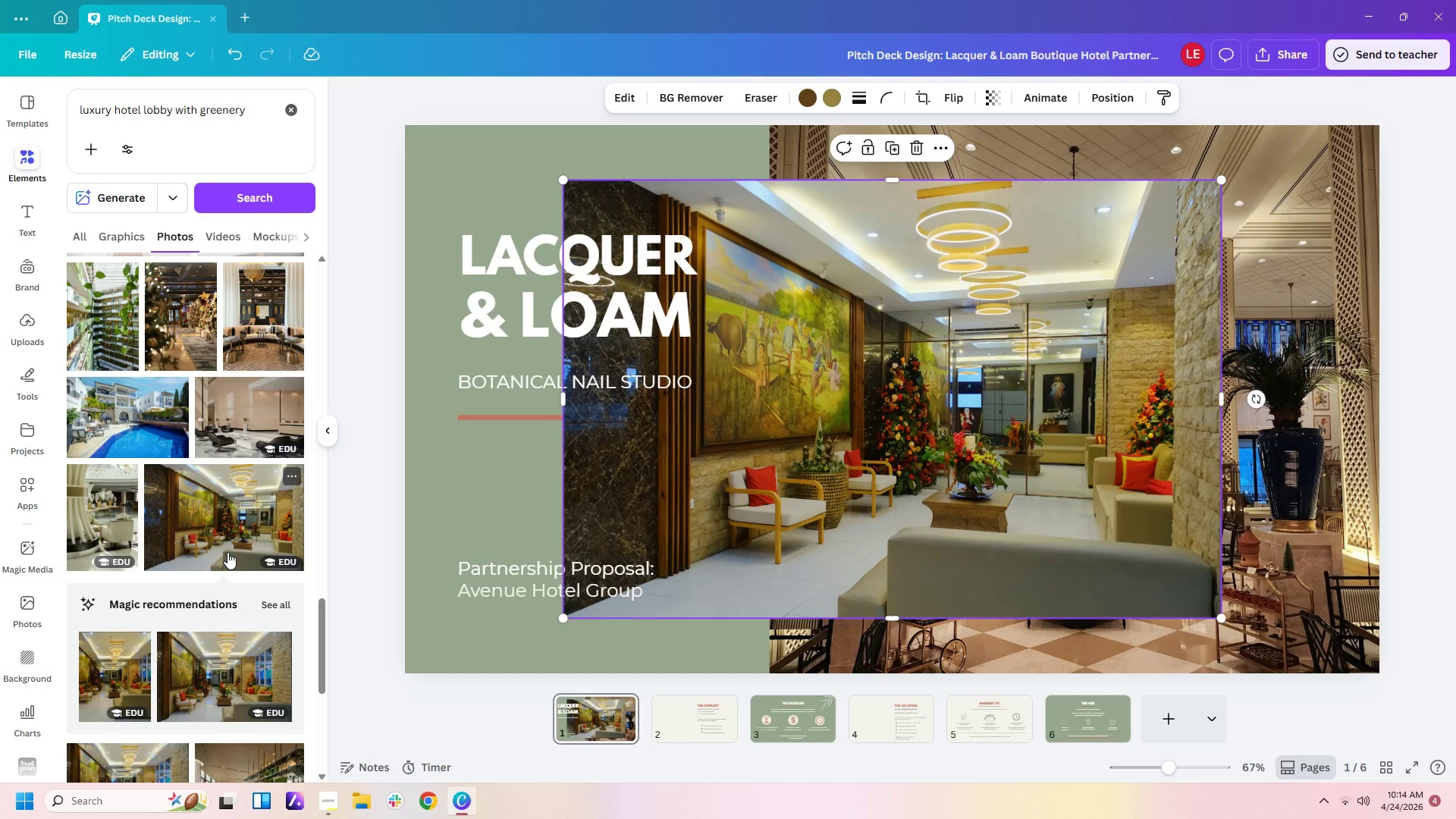 
key(Delete)
 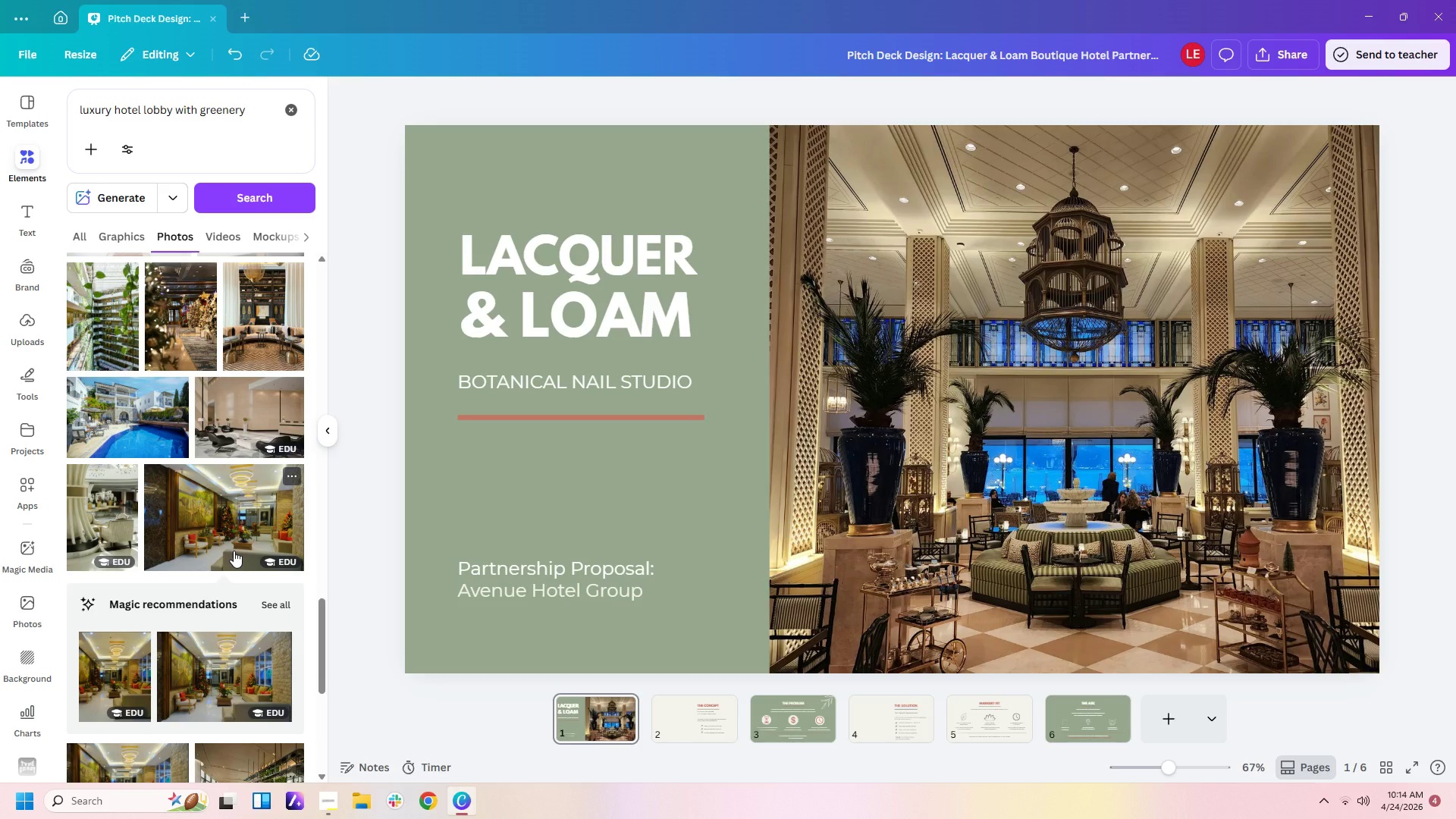 
scroll: coordinate [234, 551], scroll_direction: down, amount: 3.0
 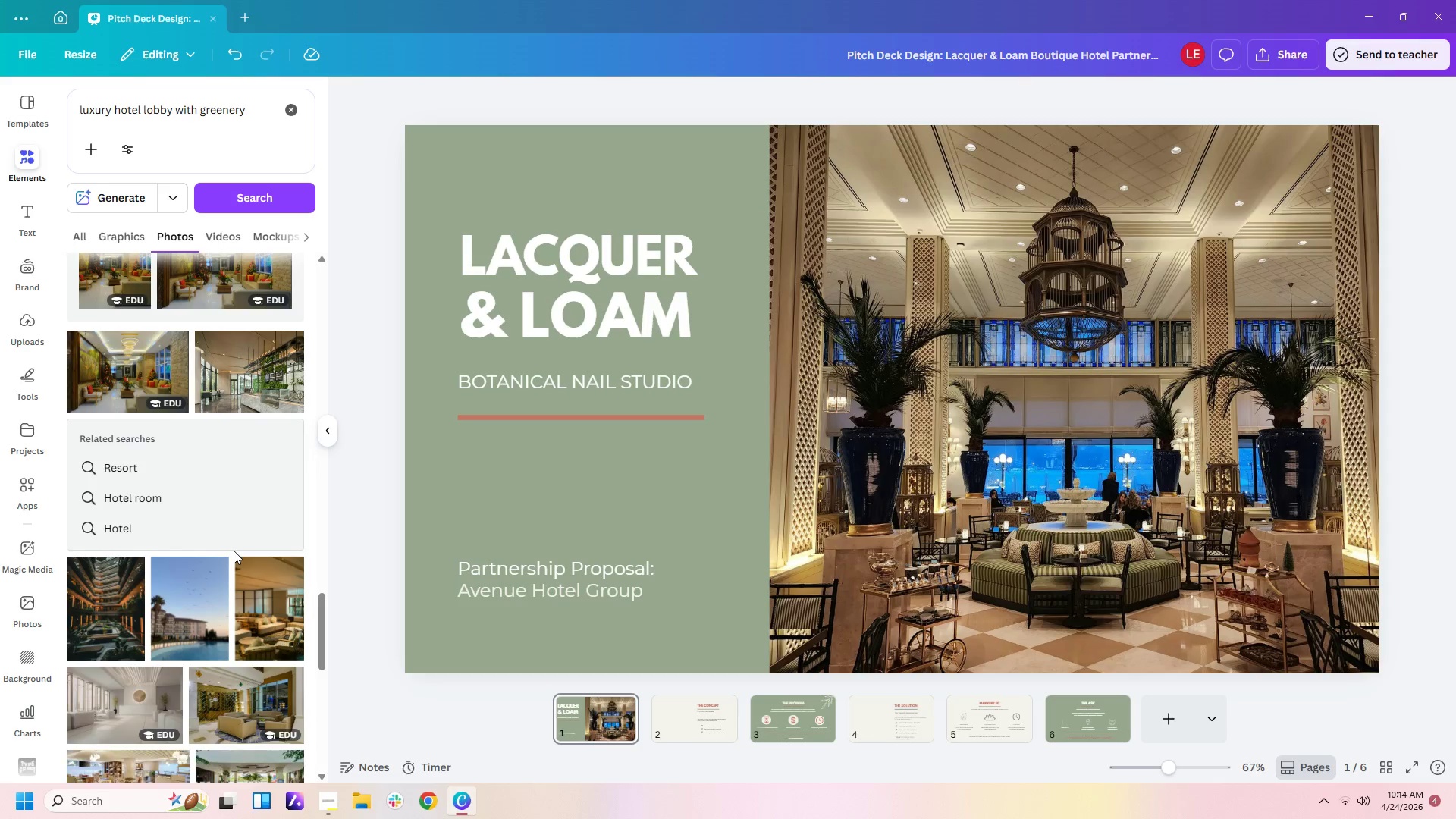 
left_click([242, 551])
 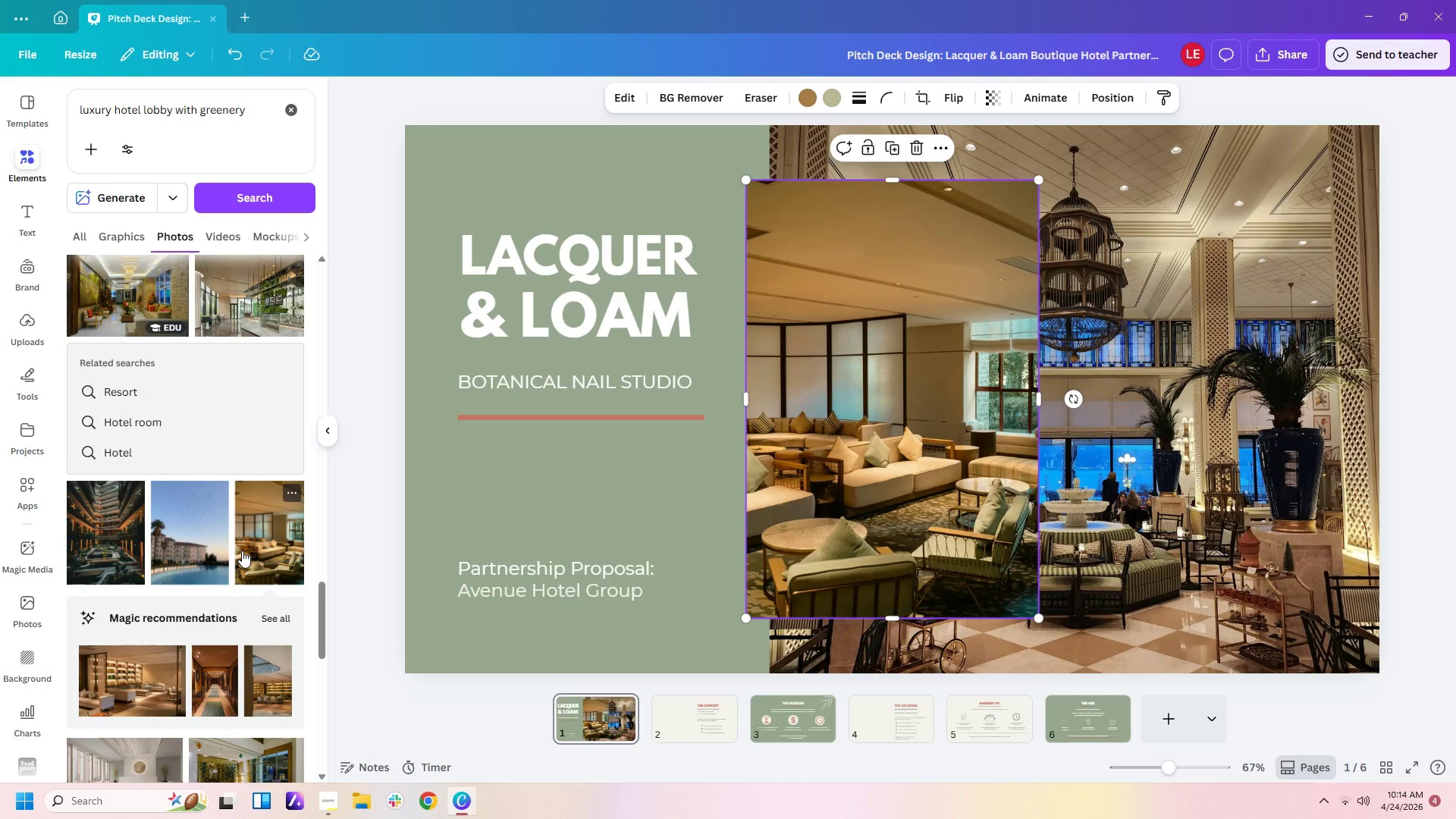 
key(Delete)
 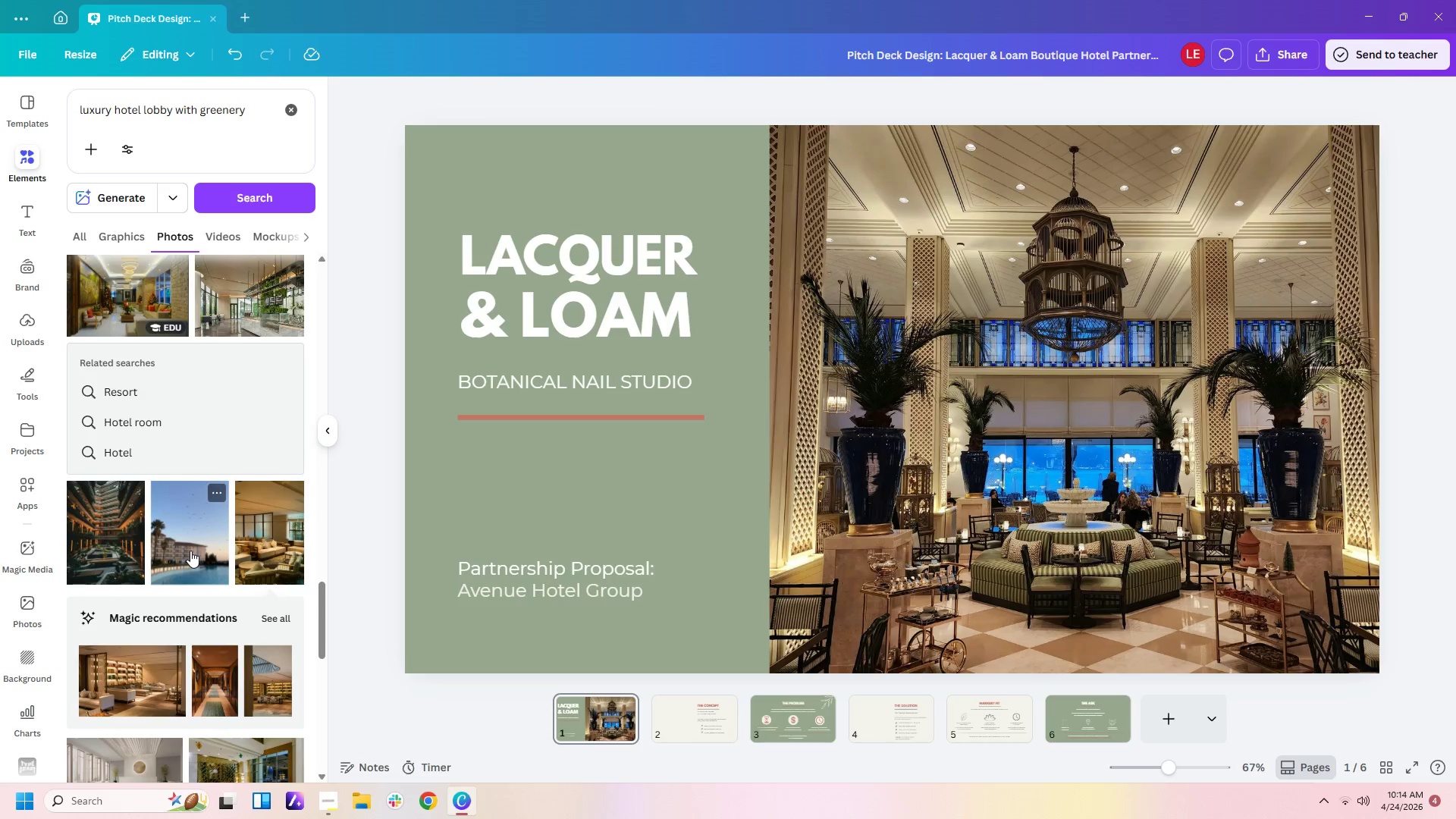 
scroll: coordinate [190, 551], scroll_direction: down, amount: 4.0
 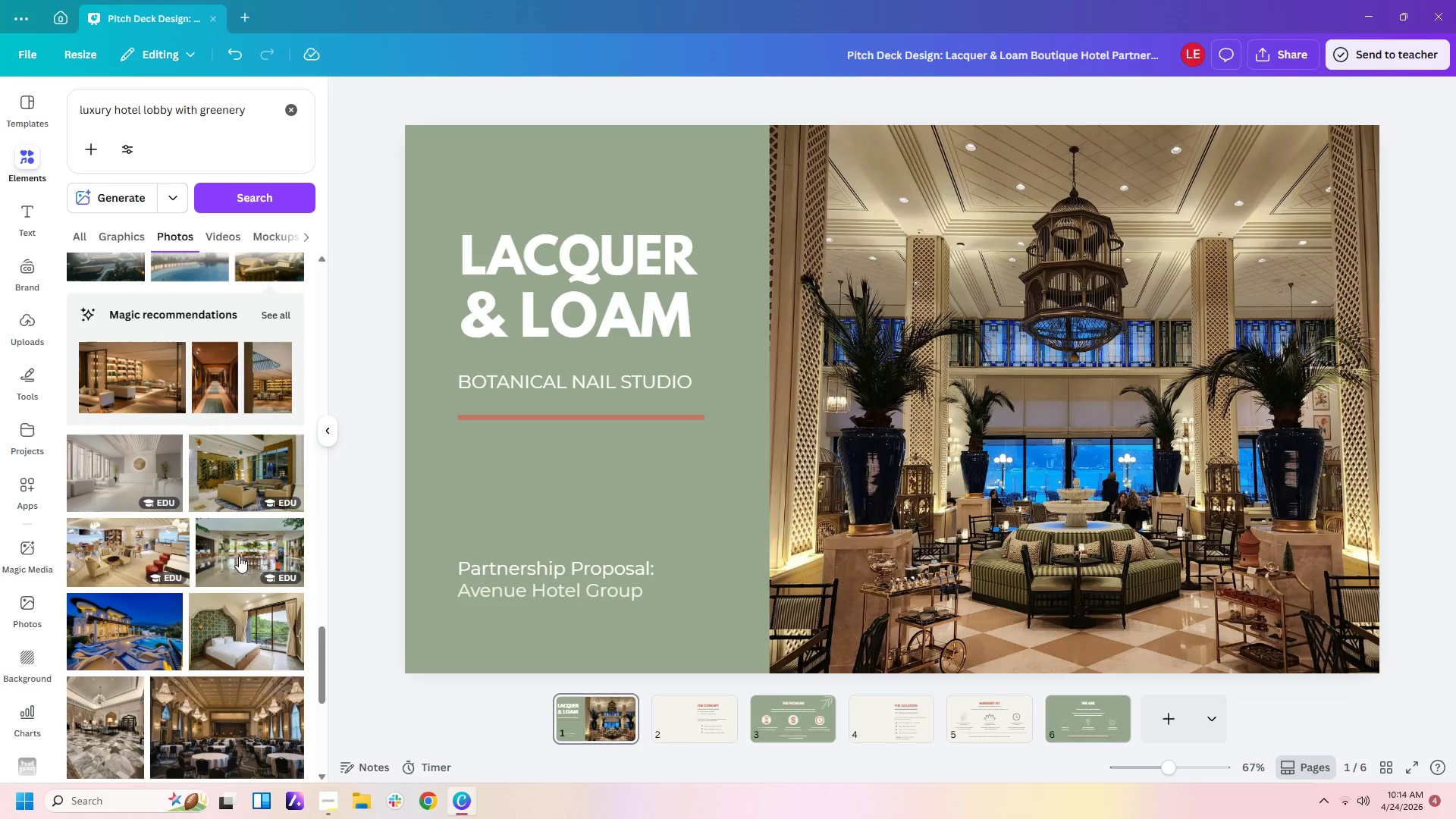 
left_click([271, 561])
 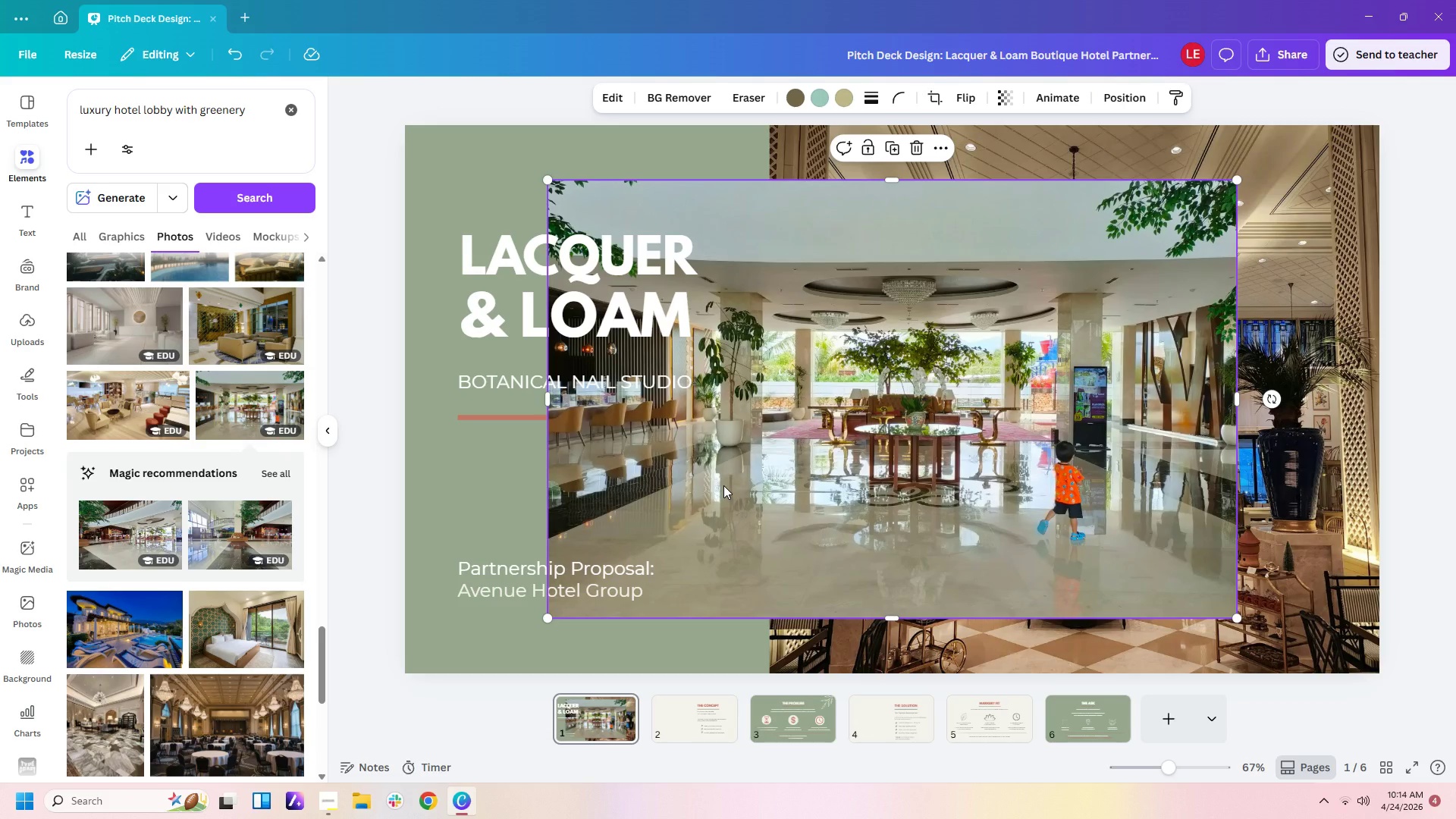 
wait(5.98)
 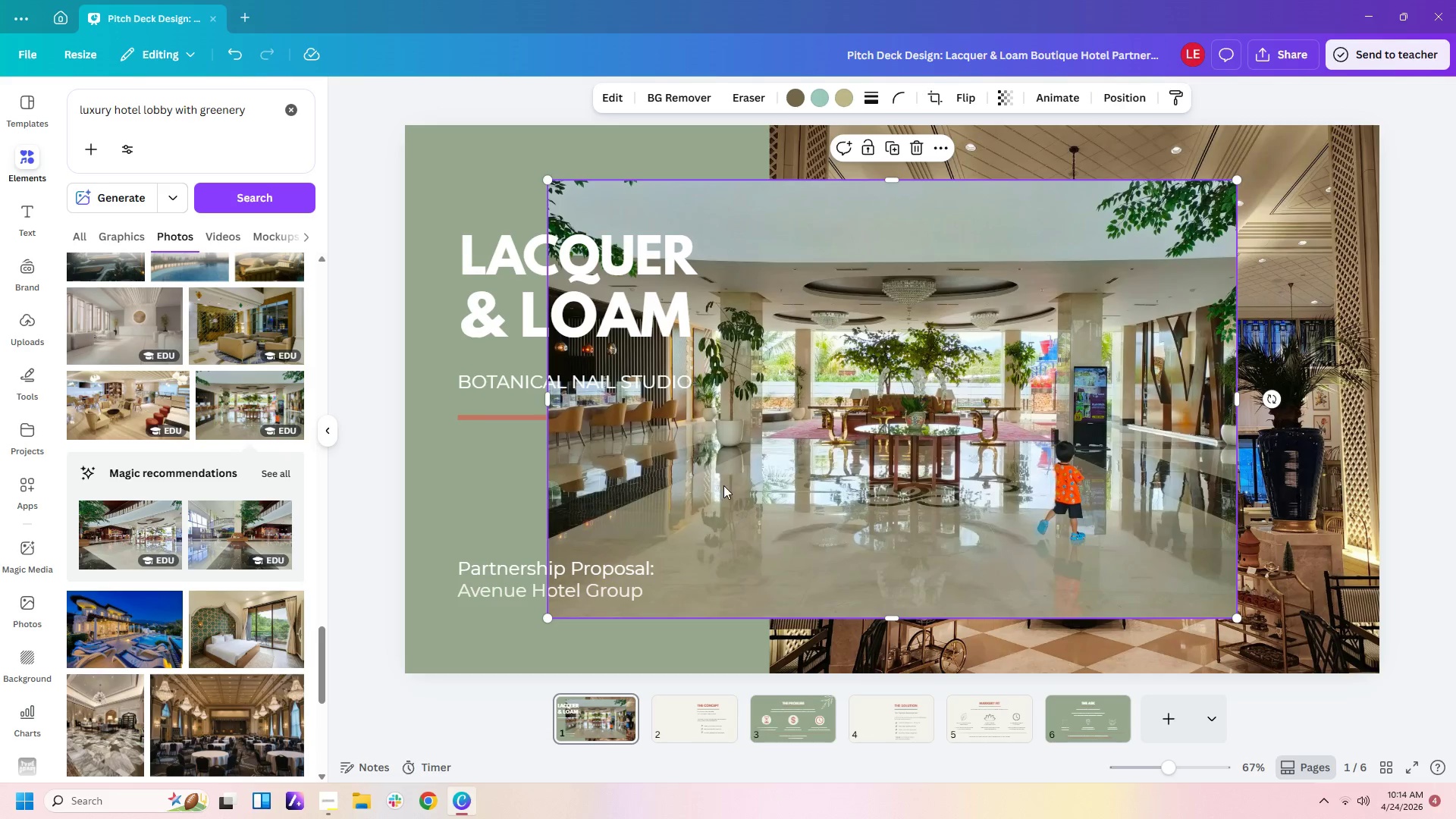 
key(Delete)
 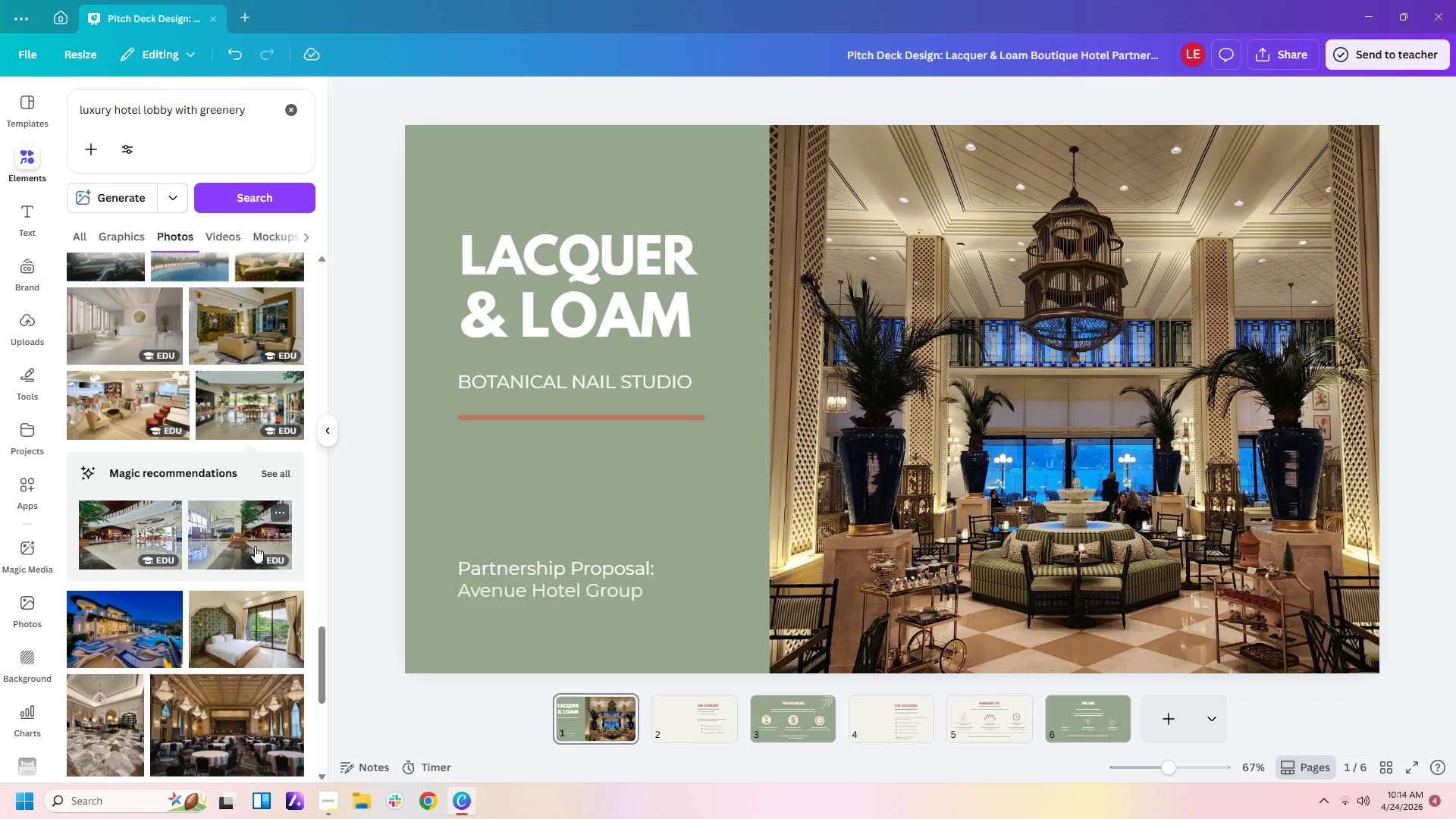 
scroll: coordinate [256, 547], scroll_direction: down, amount: 3.0
 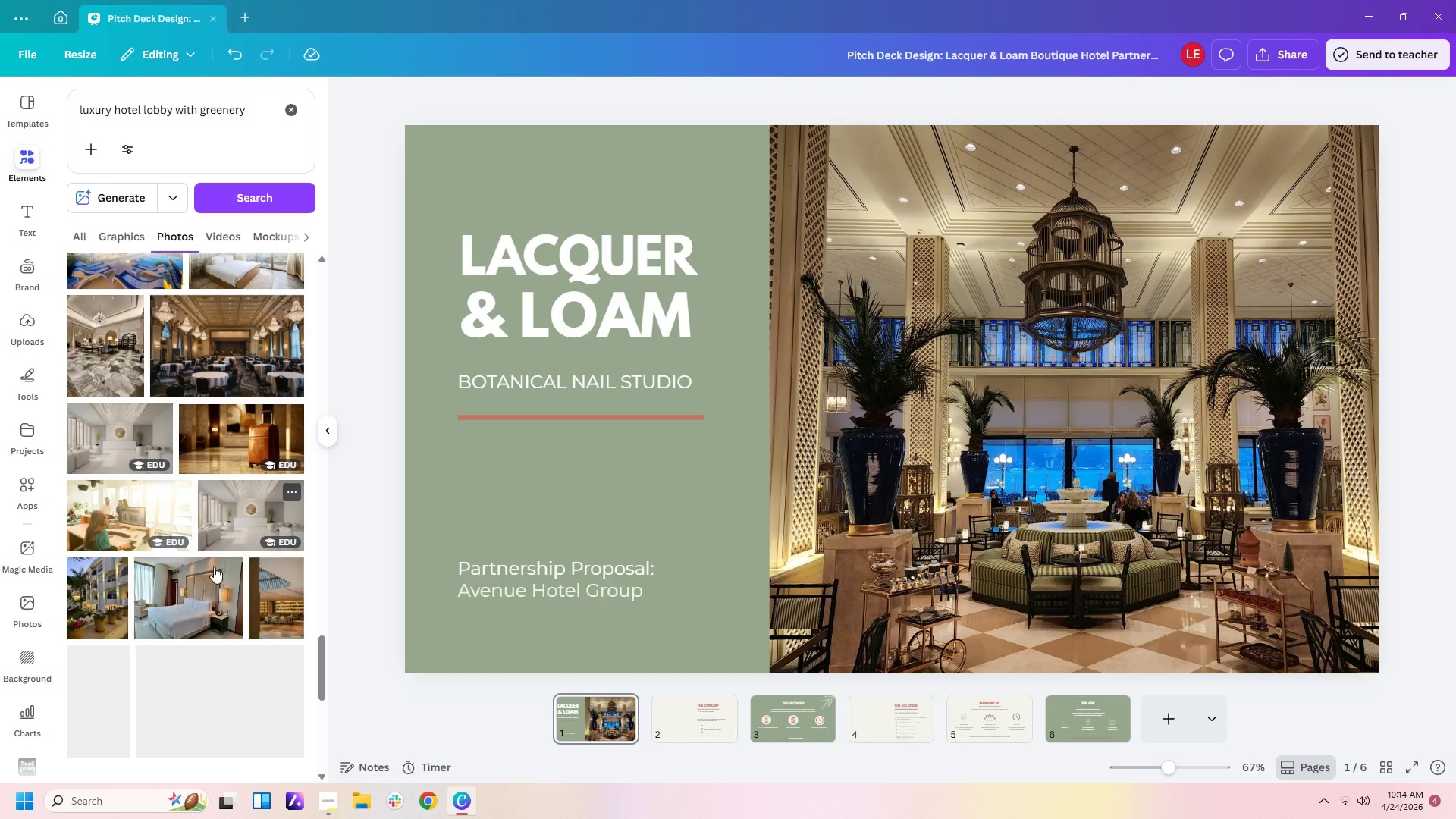 
left_click([85, 586])
 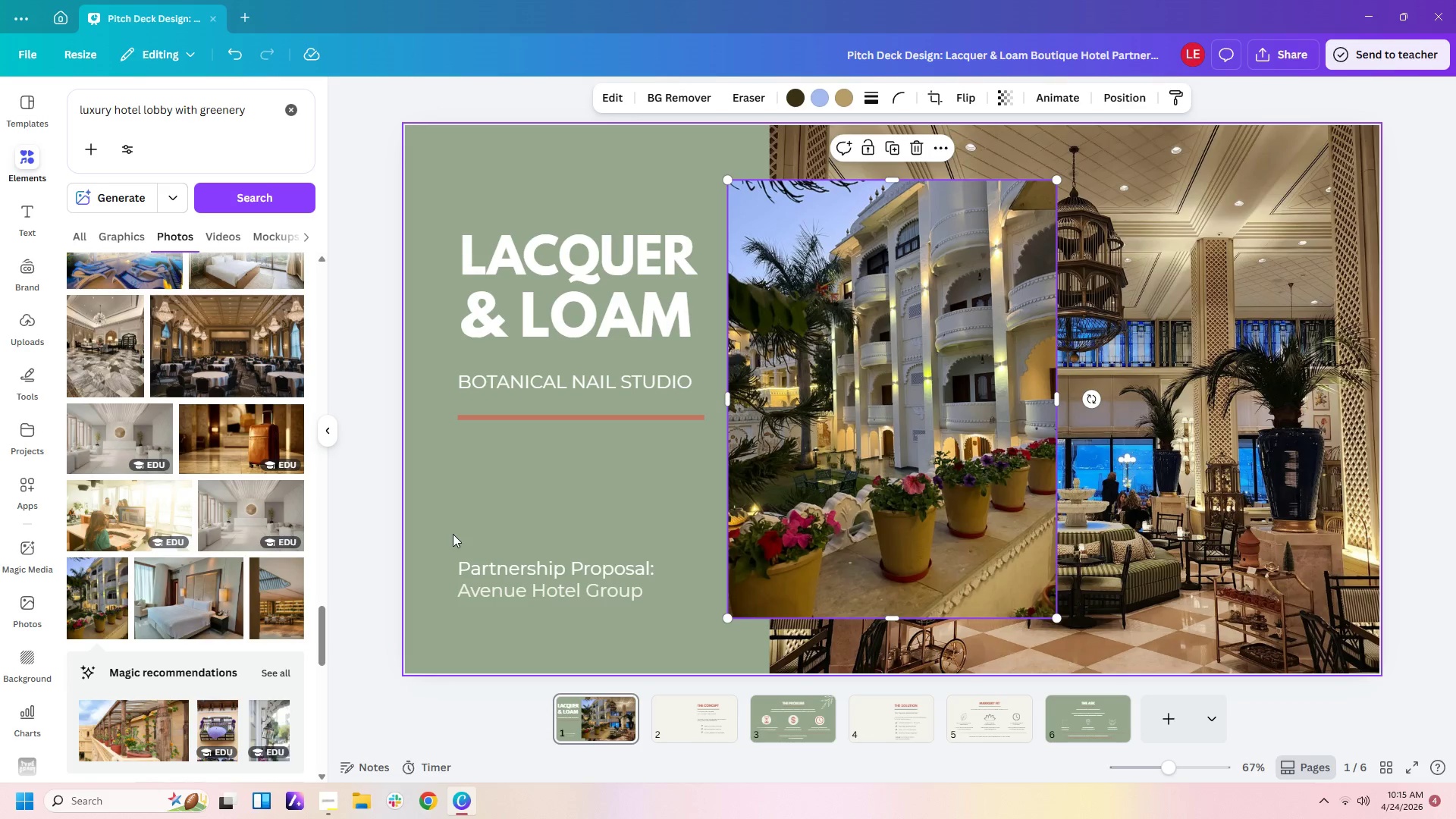 
key(Delete)
 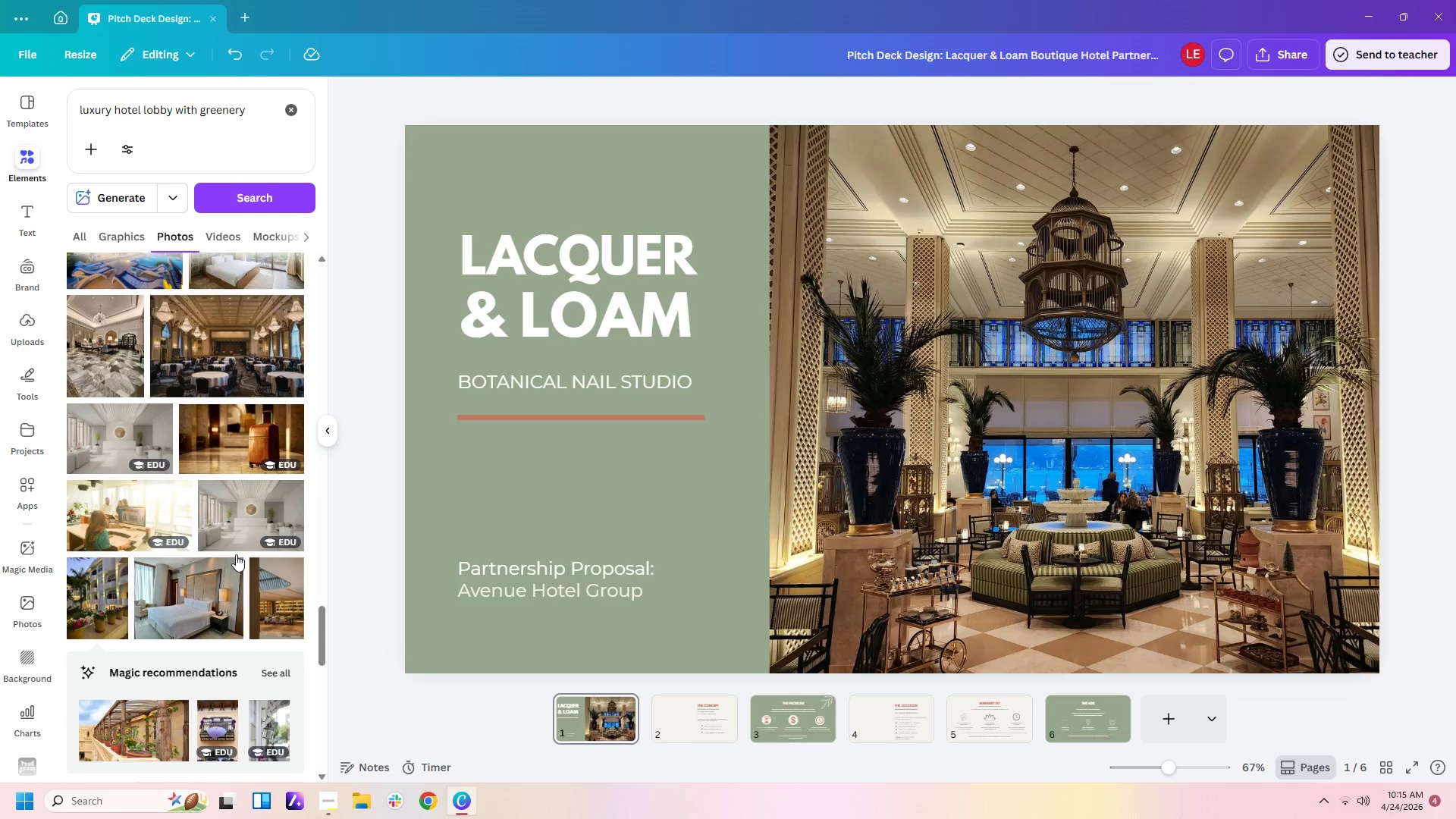 
scroll: coordinate [236, 554], scroll_direction: down, amount: 7.0
 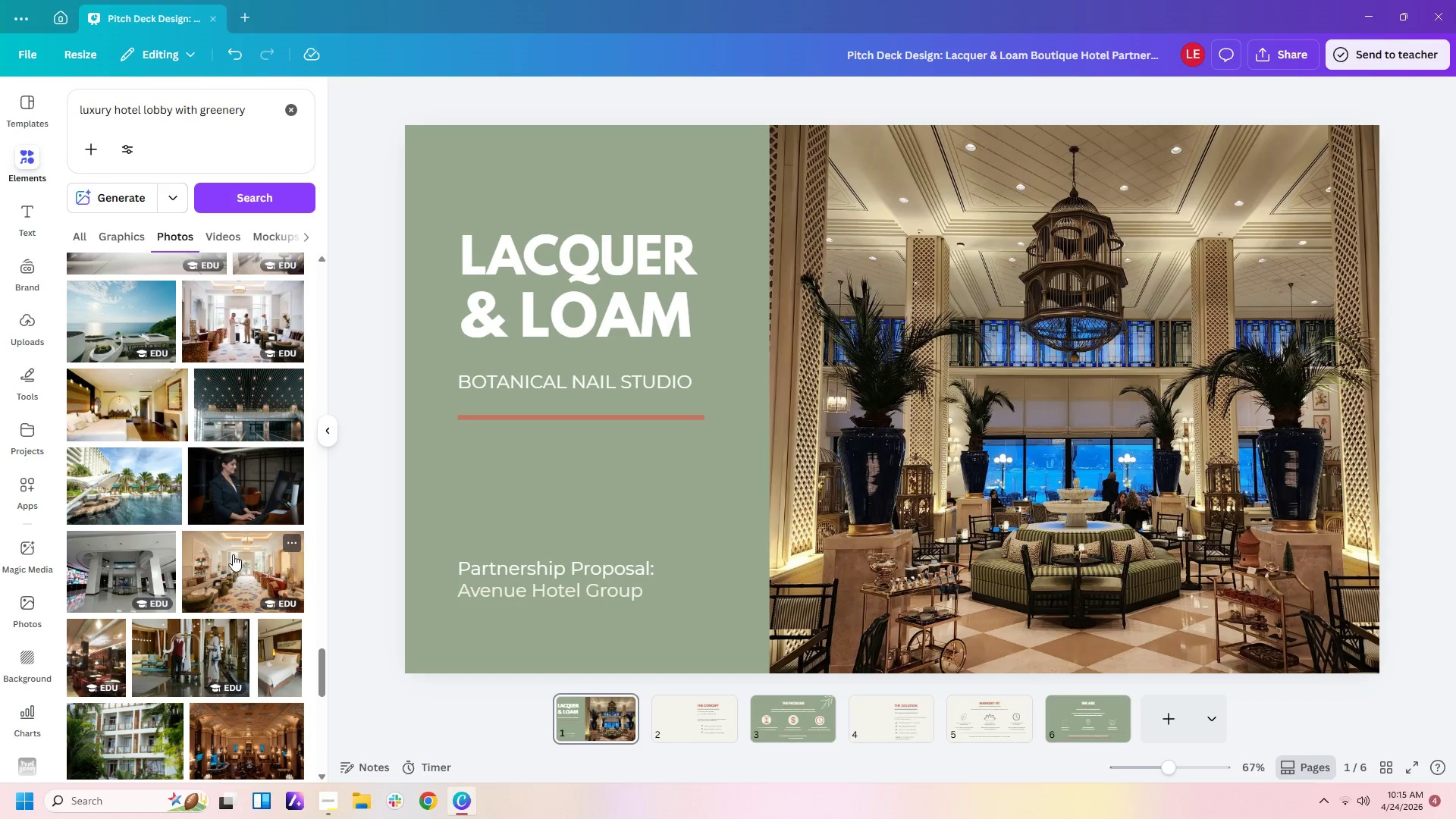 
left_click([233, 554])
 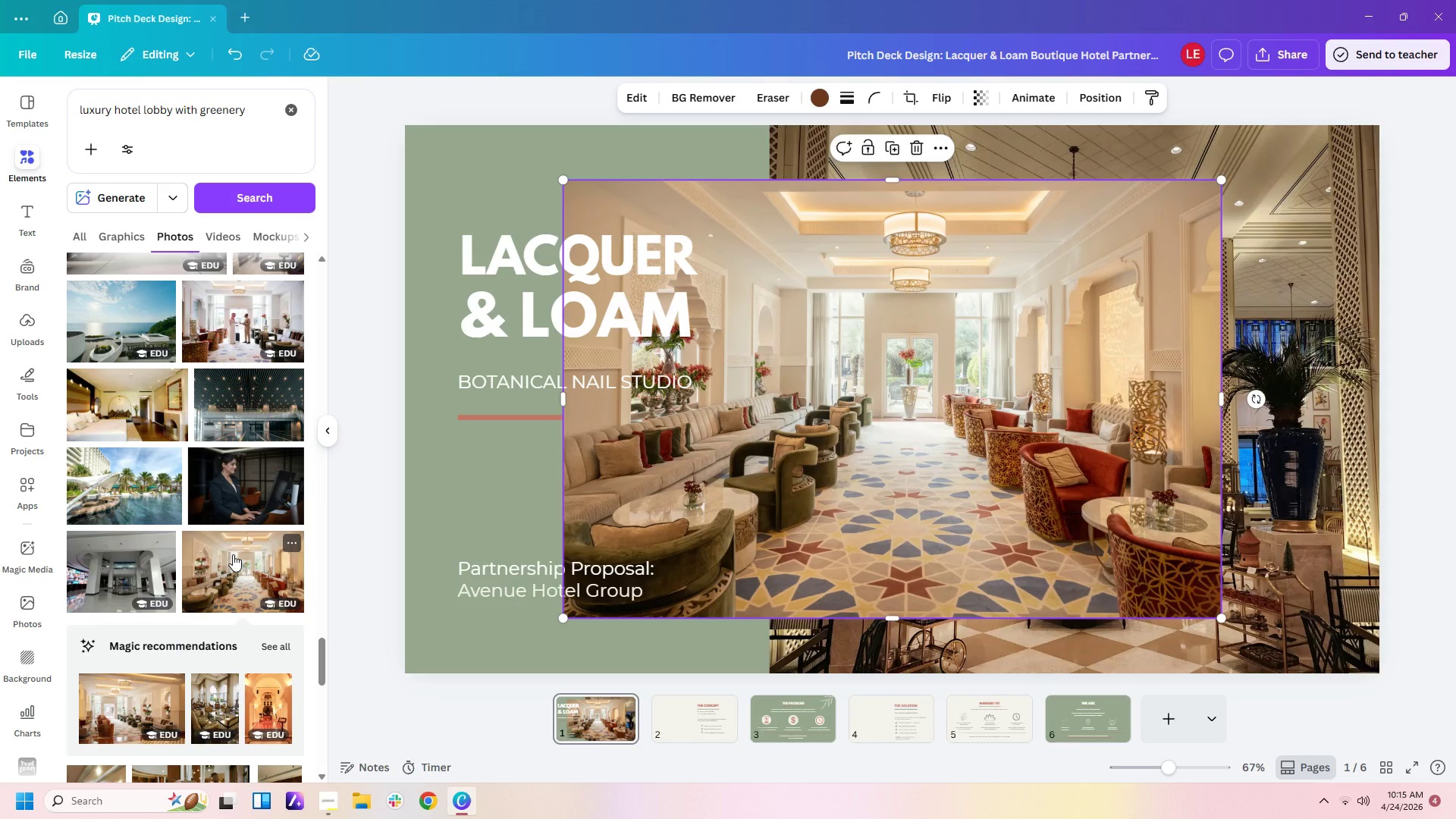 
key(Delete)
 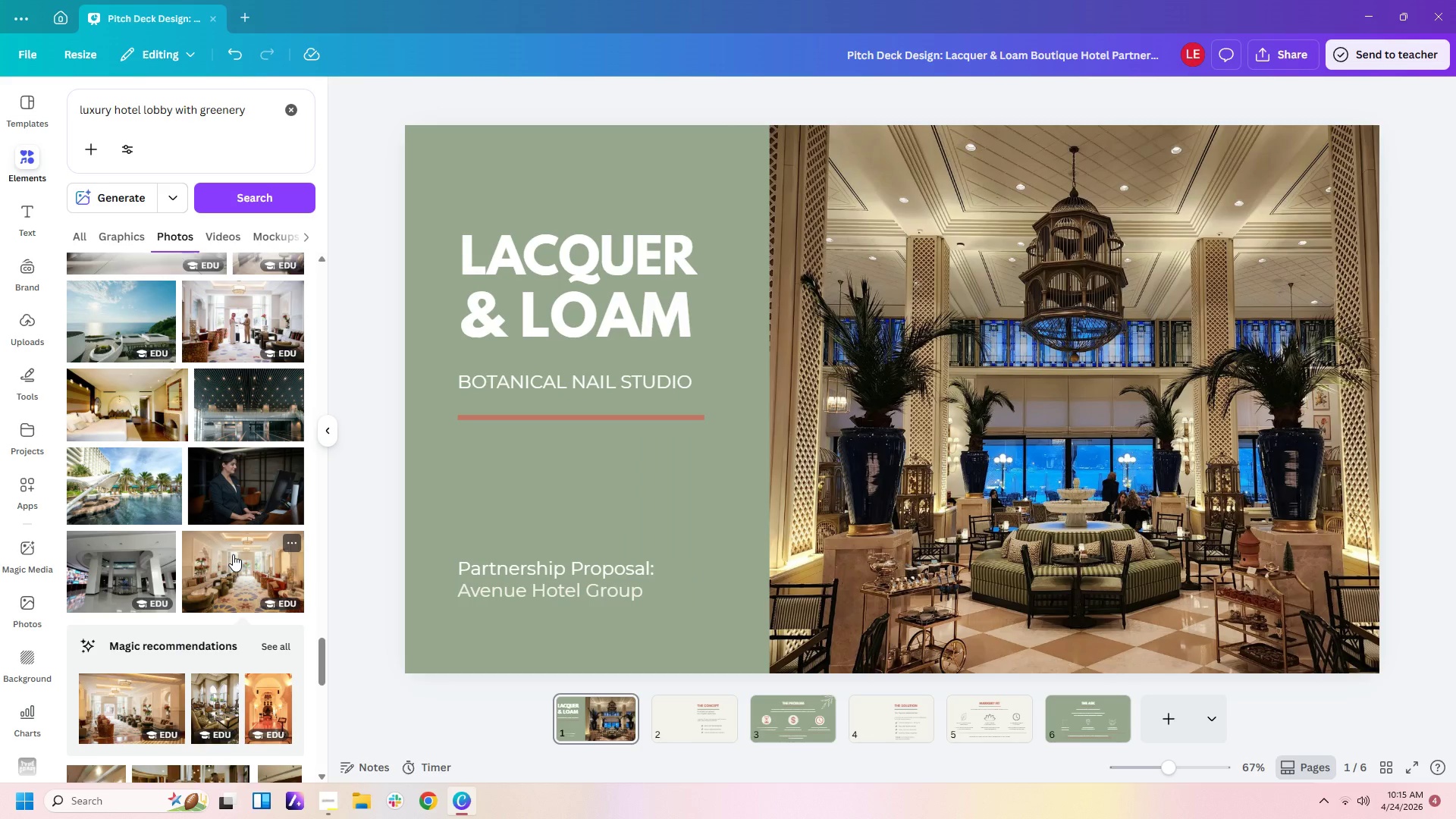 
scroll: coordinate [233, 554], scroll_direction: down, amount: 2.0
 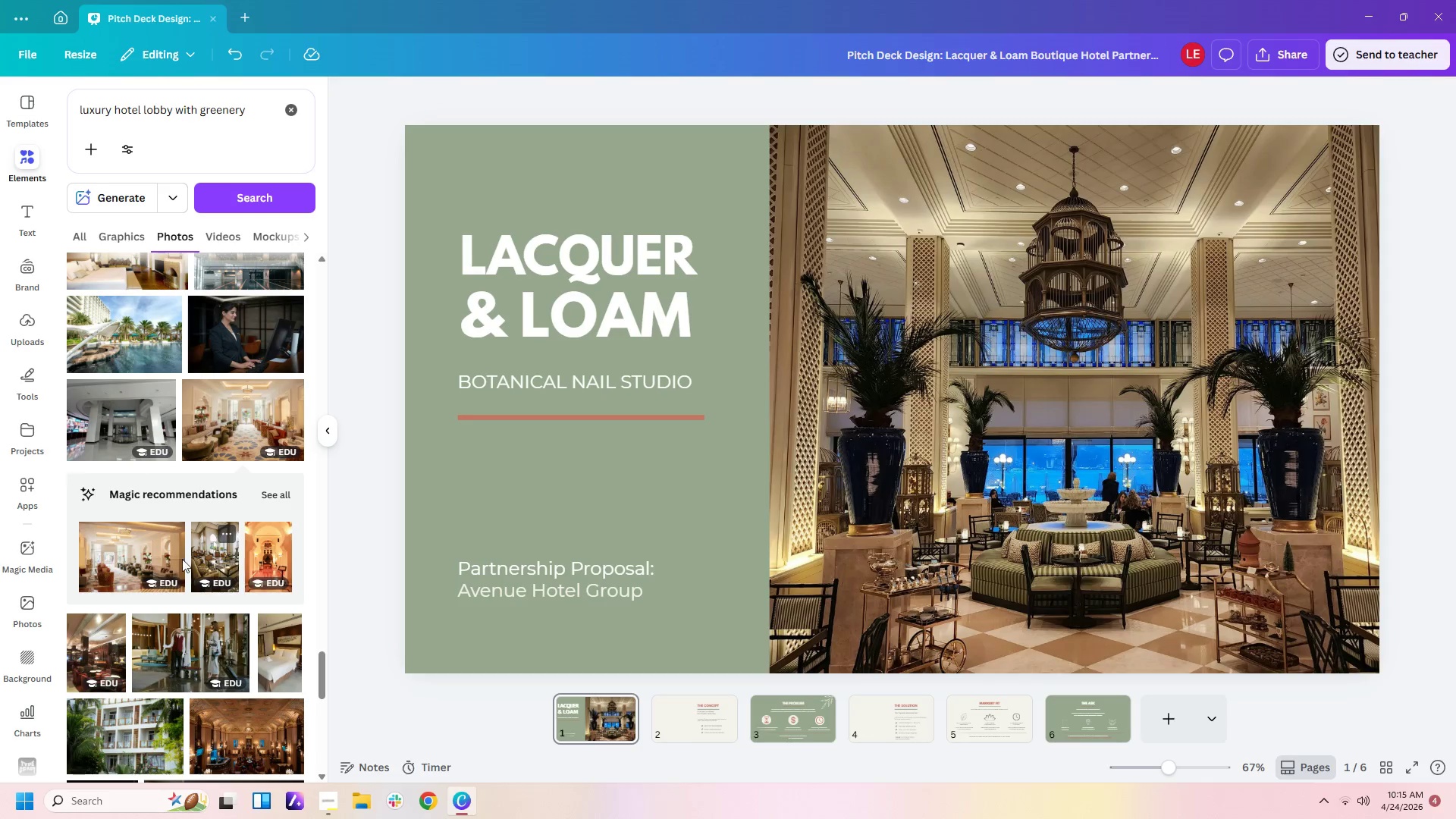 
left_click([179, 557])
 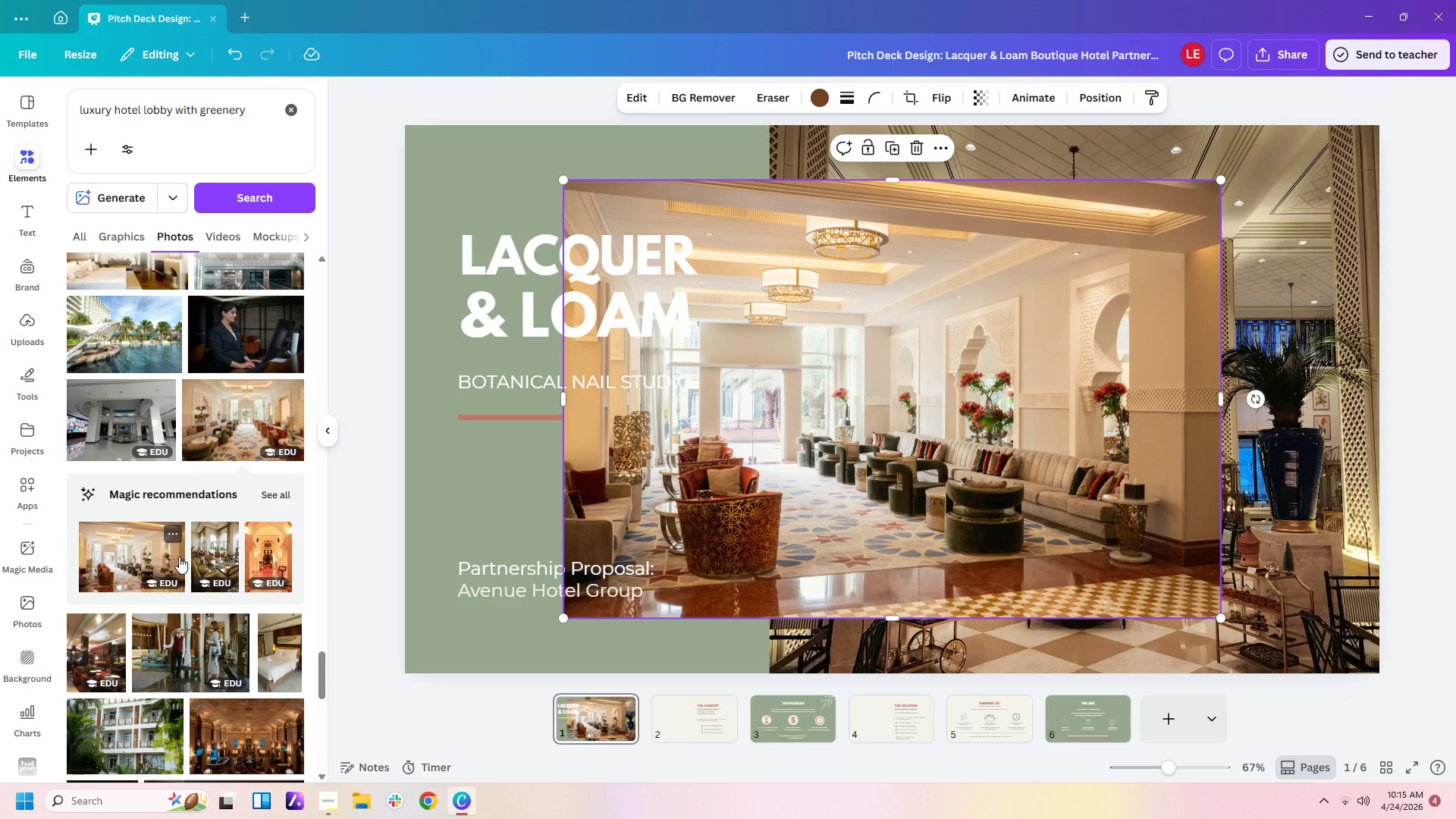 
wait(10.48)
 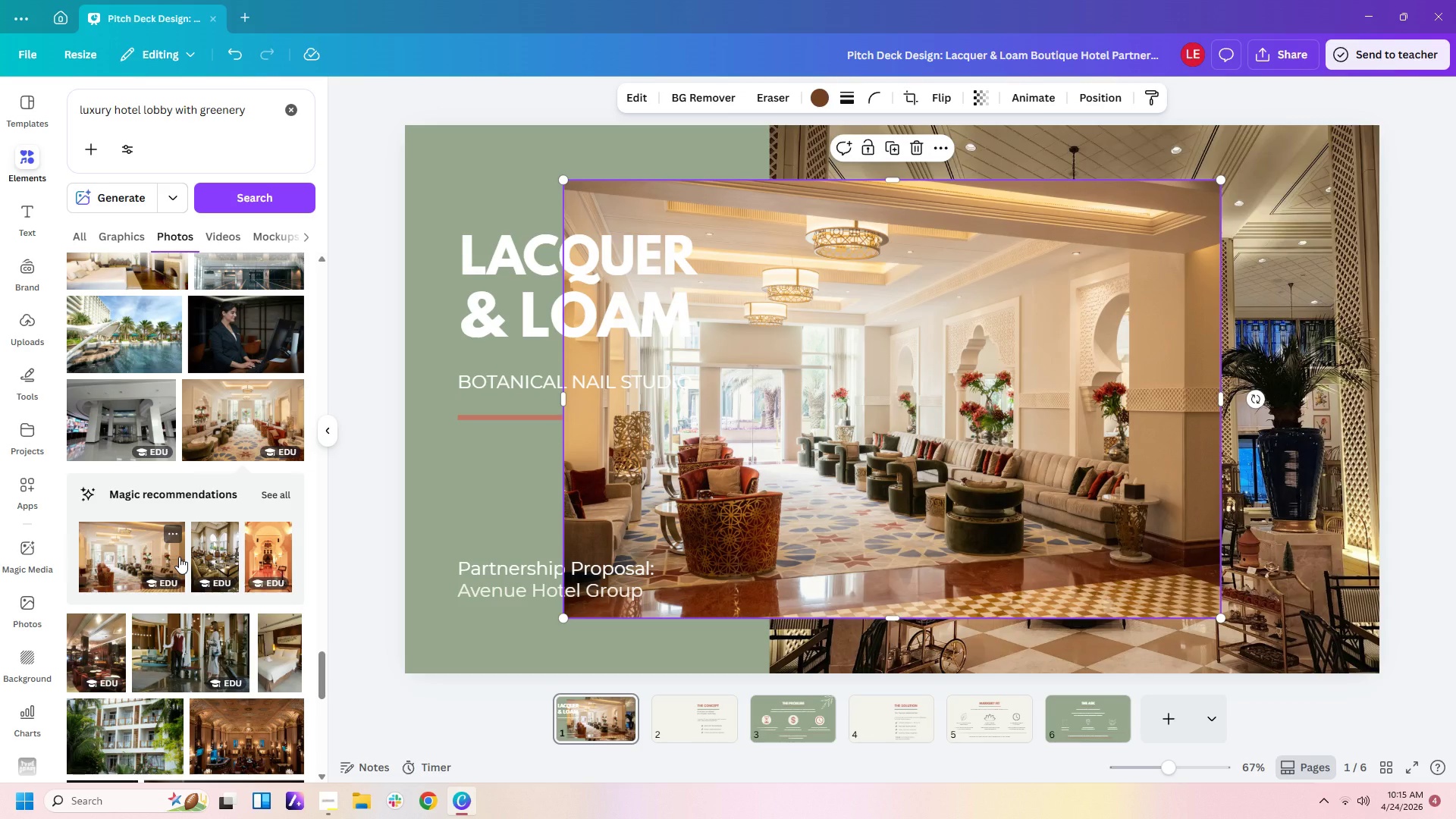 
left_click_drag(start_coordinate=[1056, 457], to_coordinate=[1219, 401])
 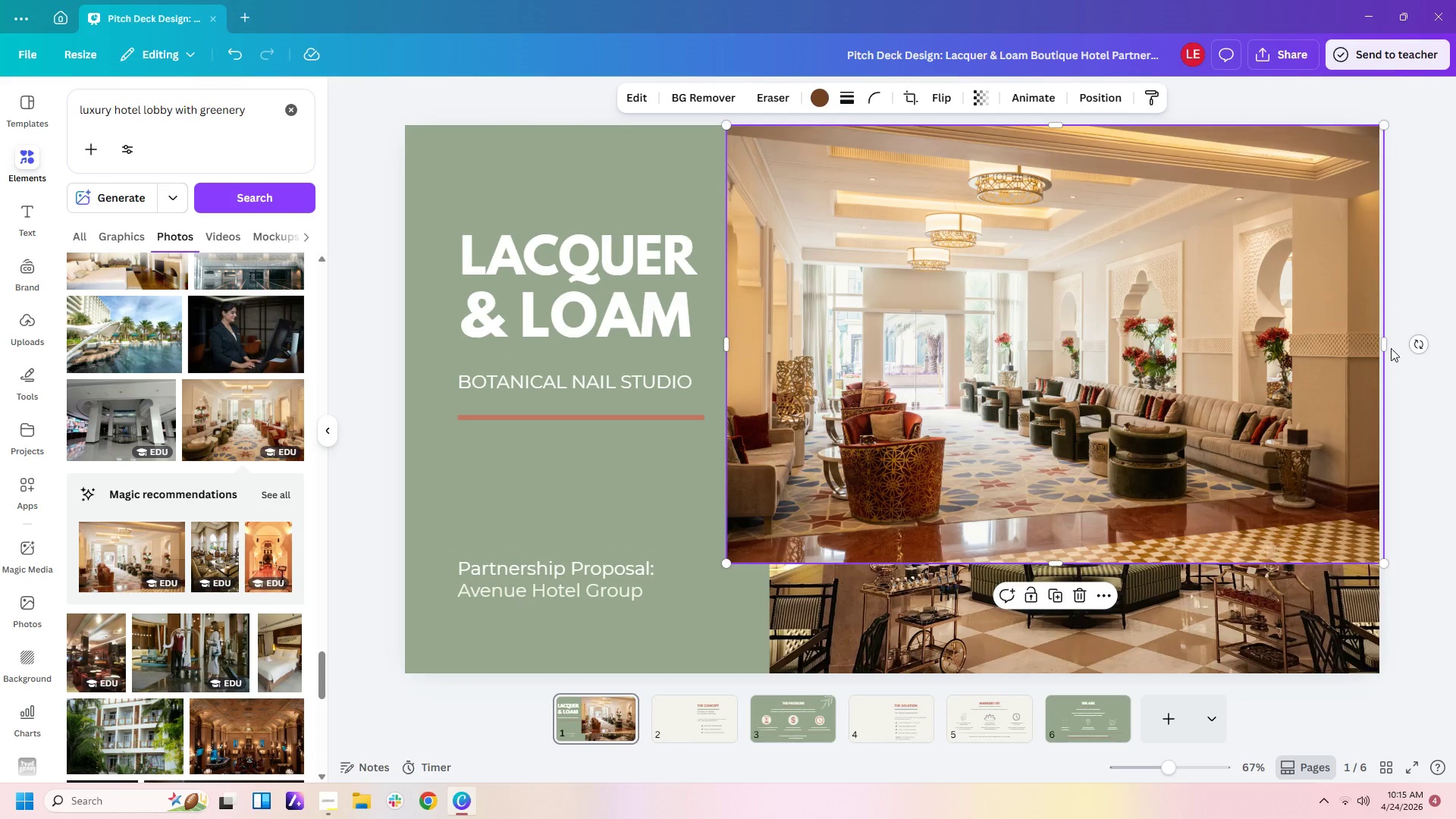 
left_click_drag(start_coordinate=[1385, 347], to_coordinate=[1334, 347])
 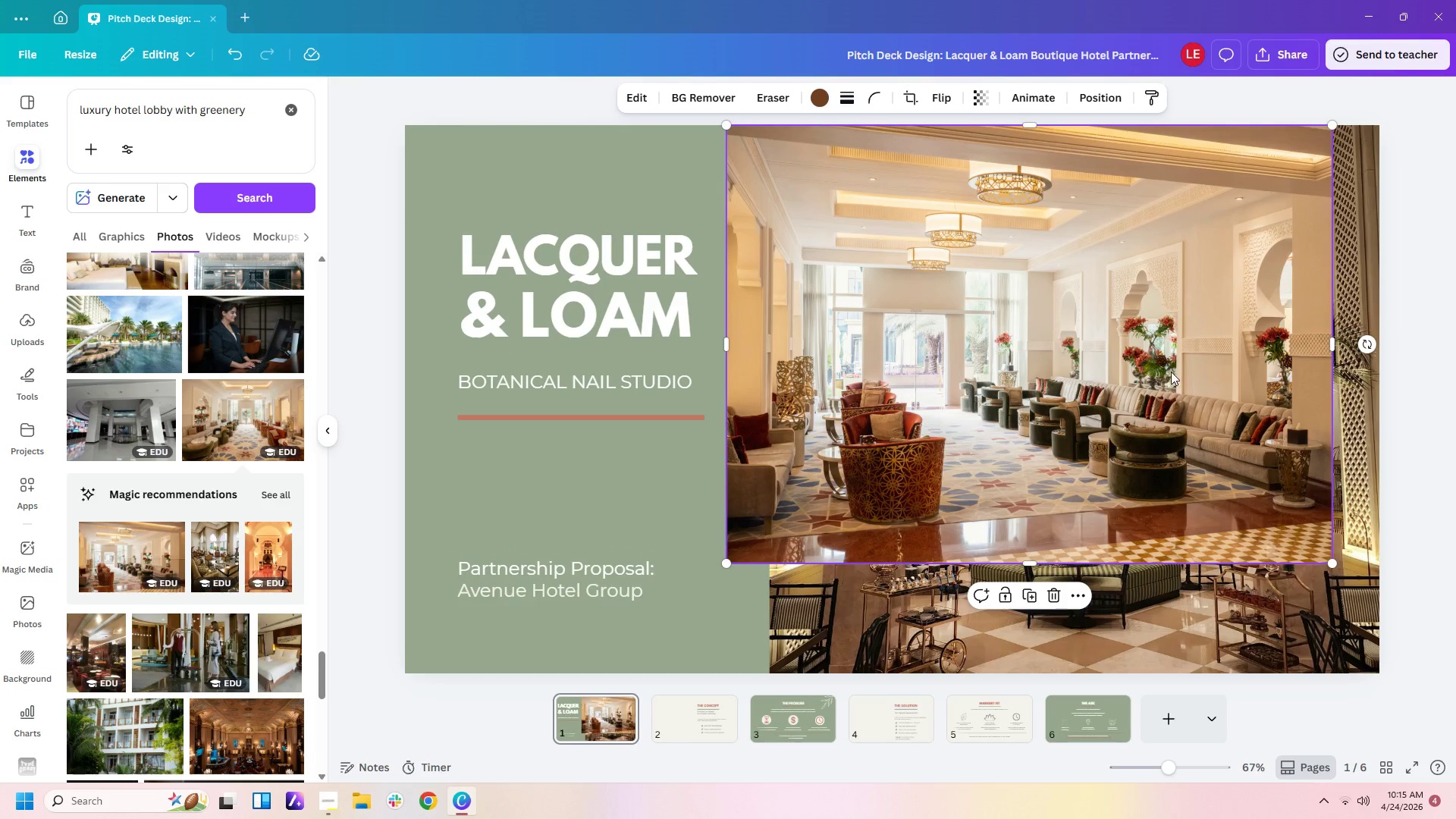 
left_click_drag(start_coordinate=[1171, 372], to_coordinate=[1221, 373])
 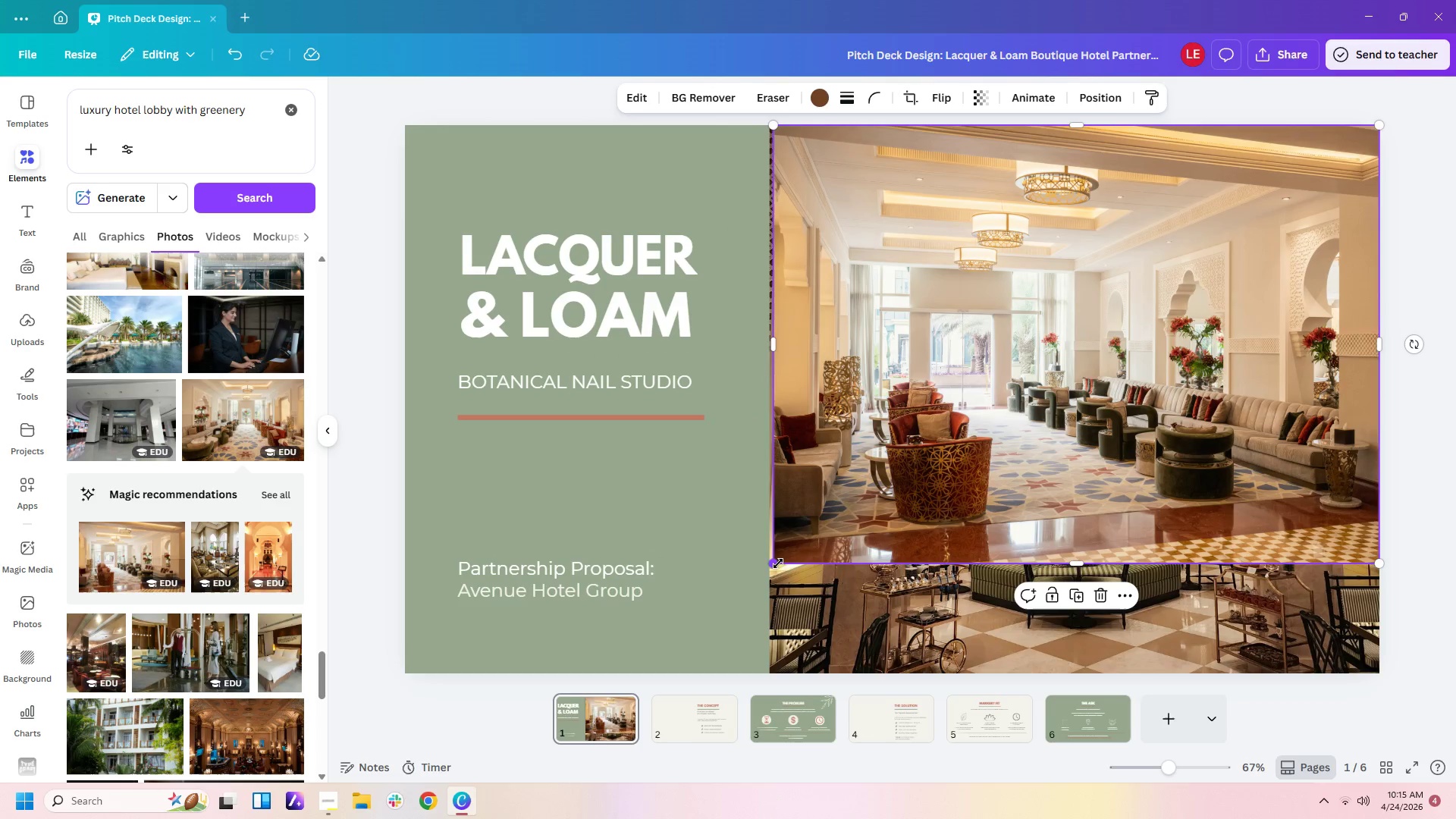 
left_click_drag(start_coordinate=[776, 562], to_coordinate=[644, 707])
 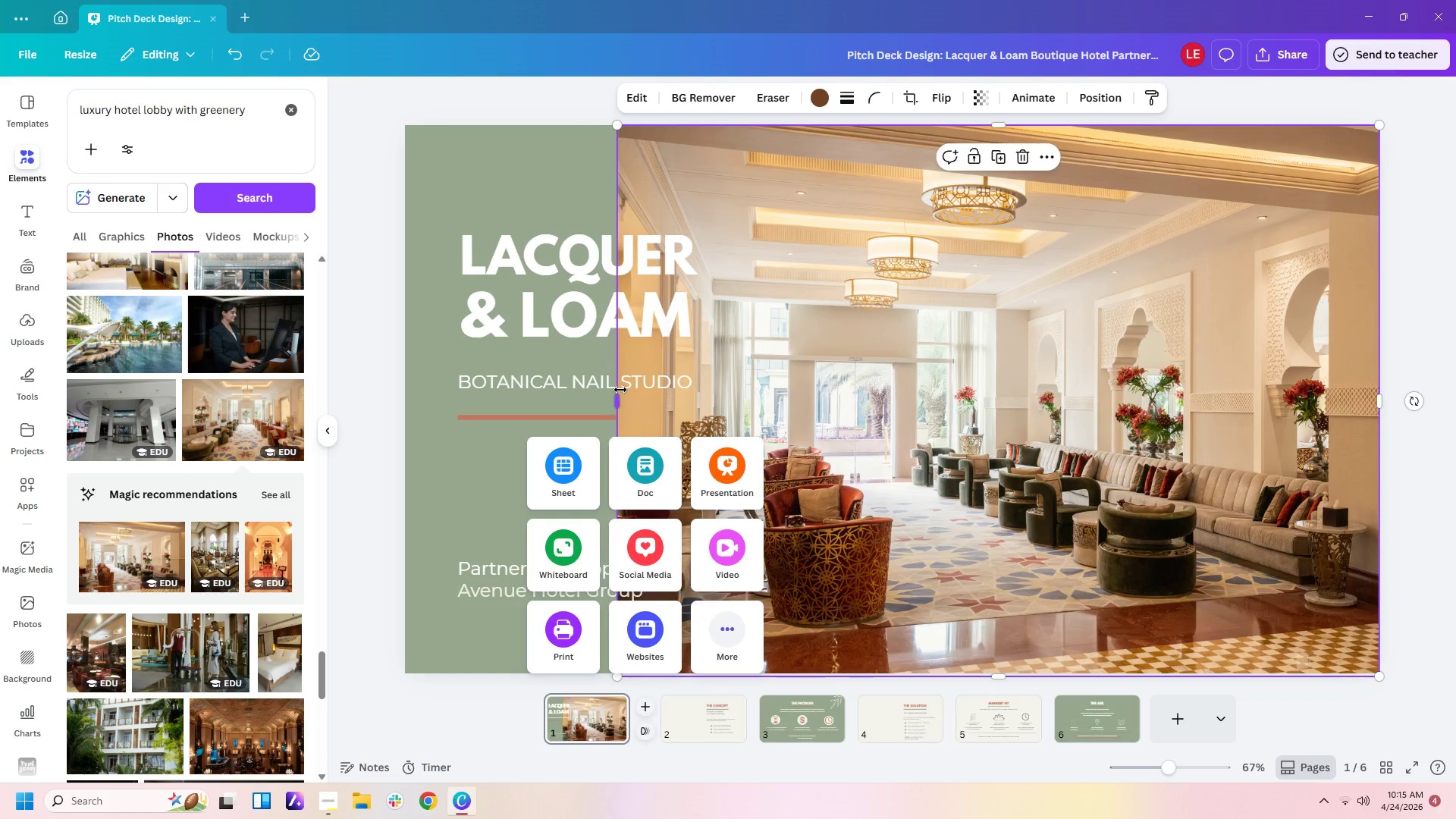 
left_click_drag(start_coordinate=[620, 394], to_coordinate=[732, 399])
 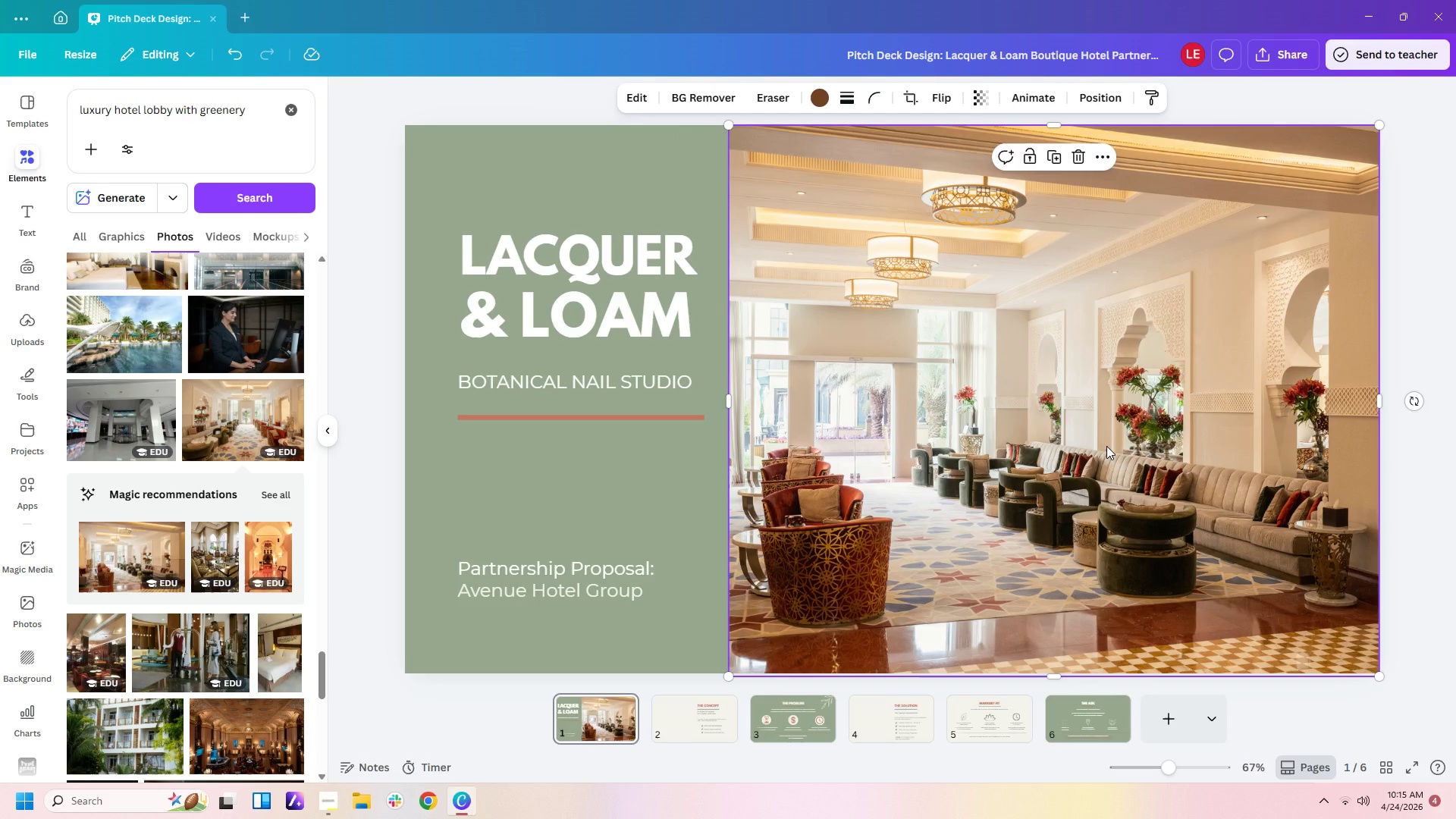 
left_click([1106, 446])
 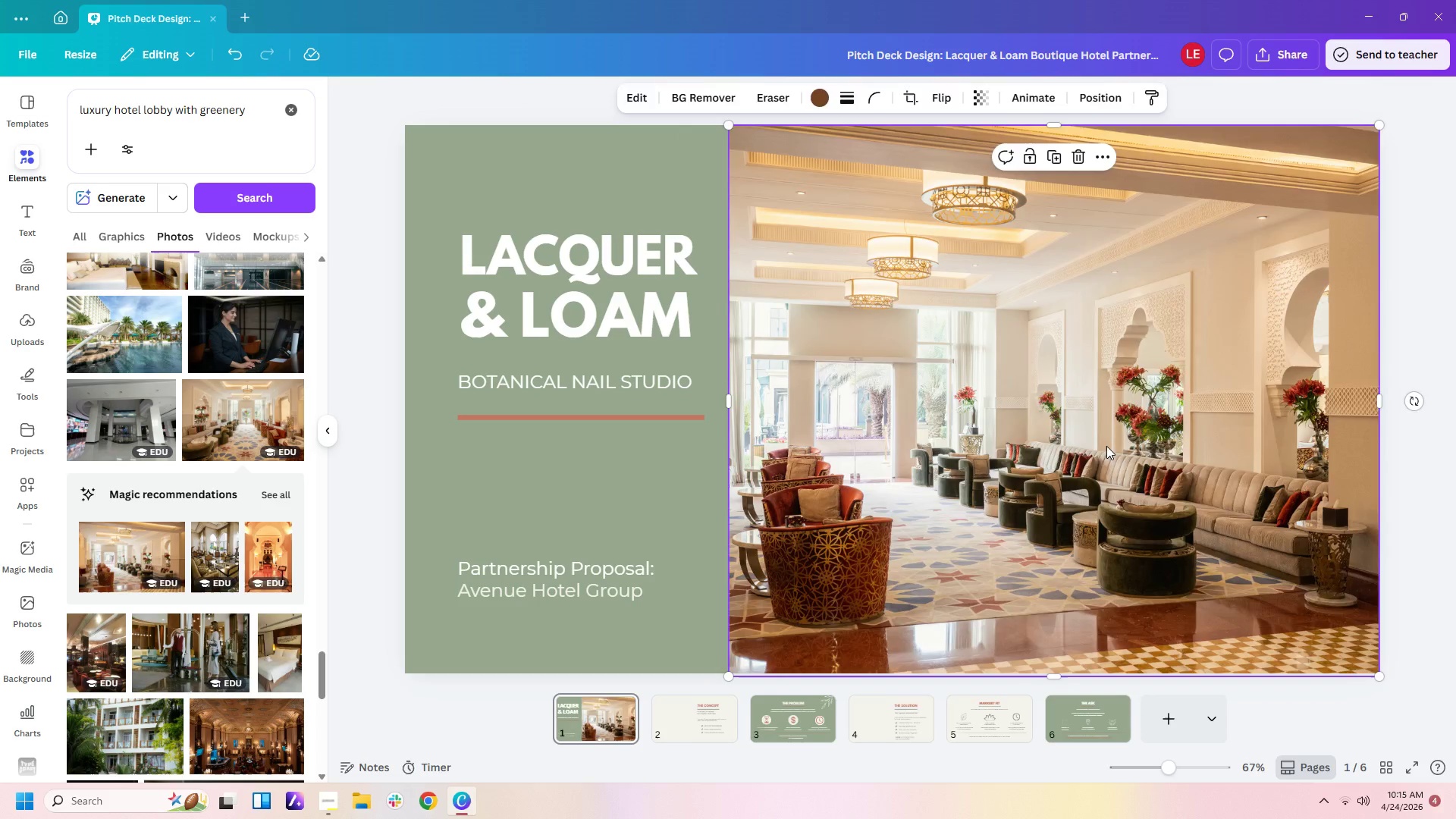 
key(Delete)
 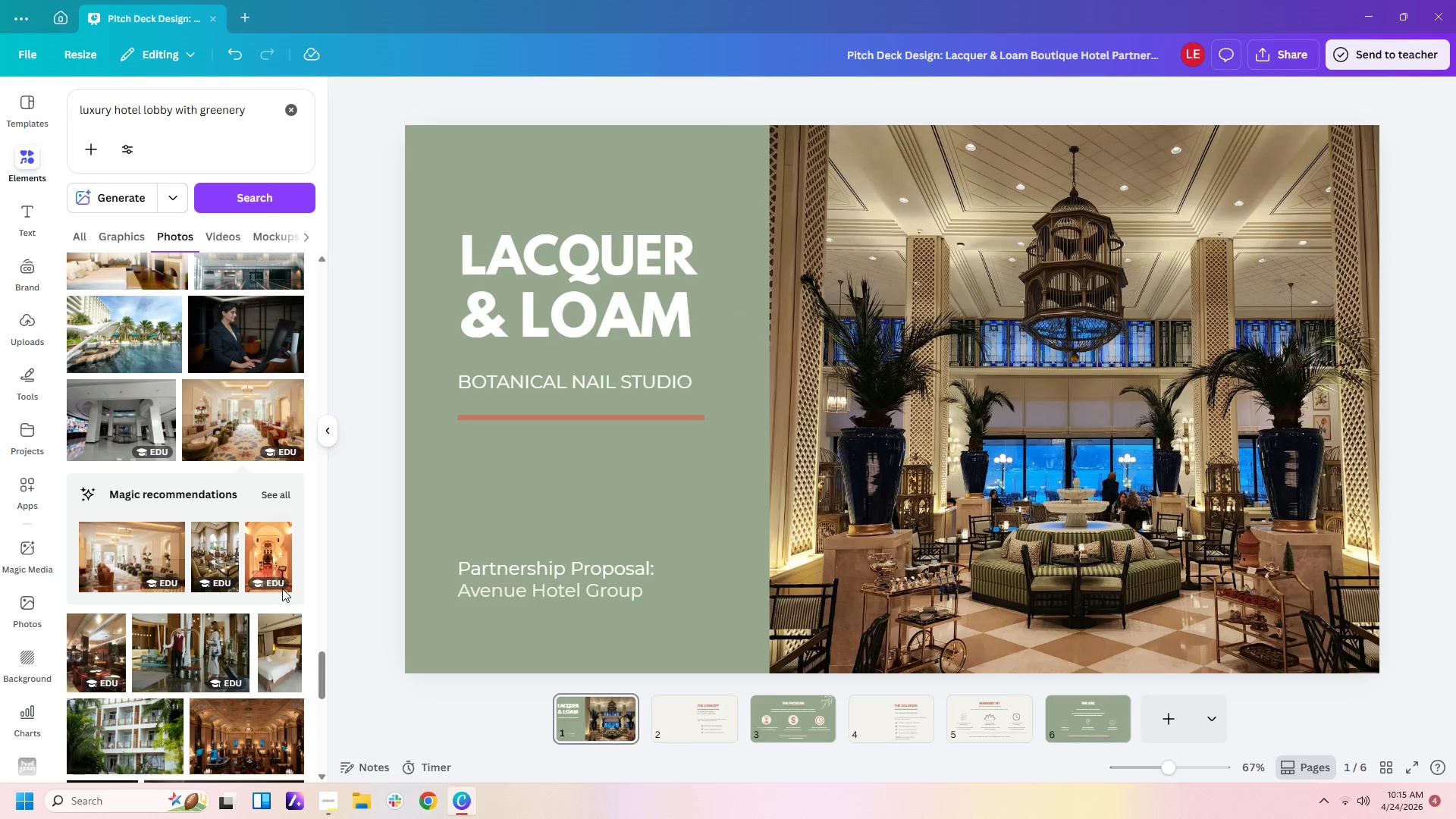 
scroll: coordinate [279, 602], scroll_direction: down, amount: 2.0
 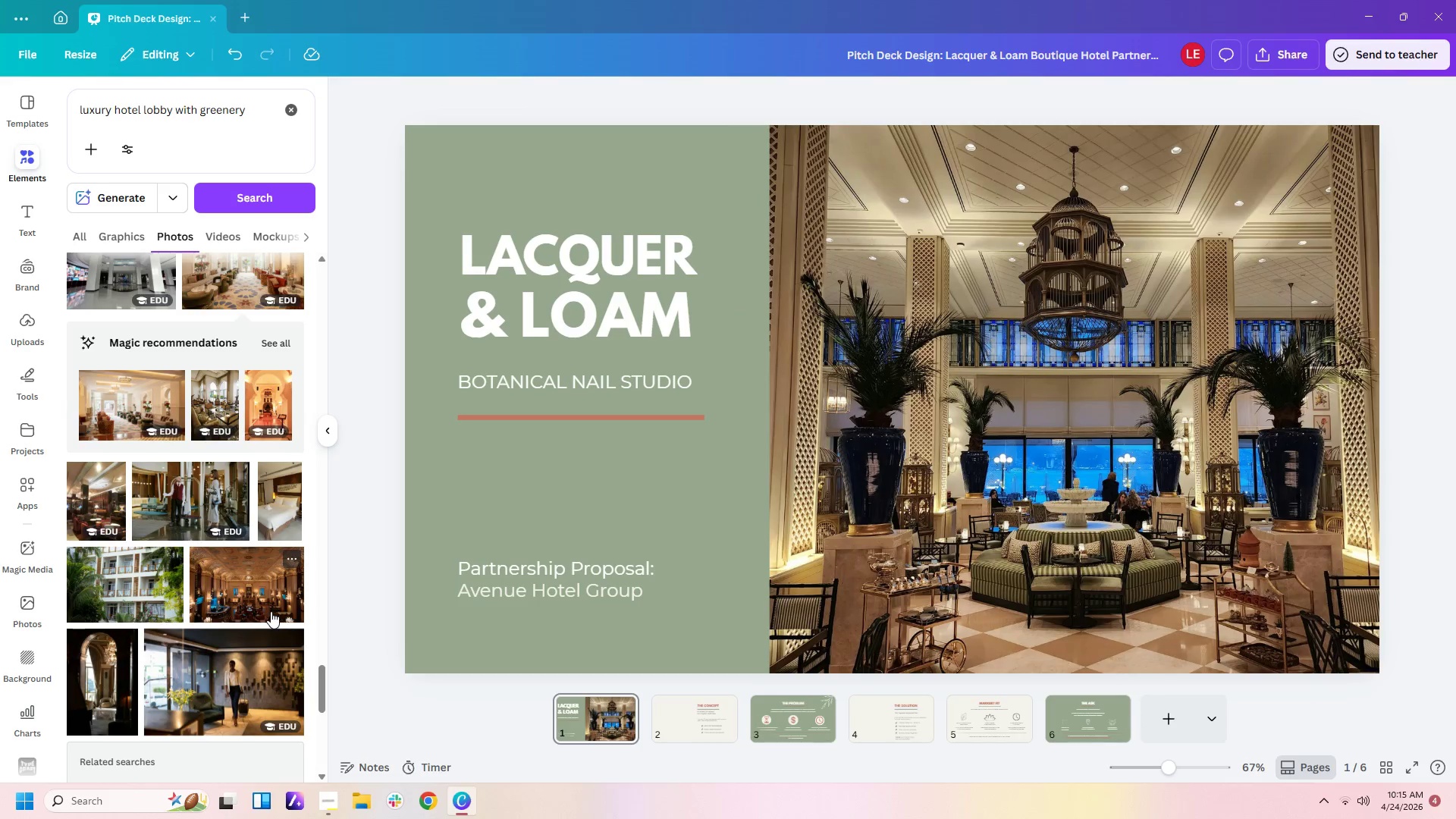 
left_click([264, 610])
 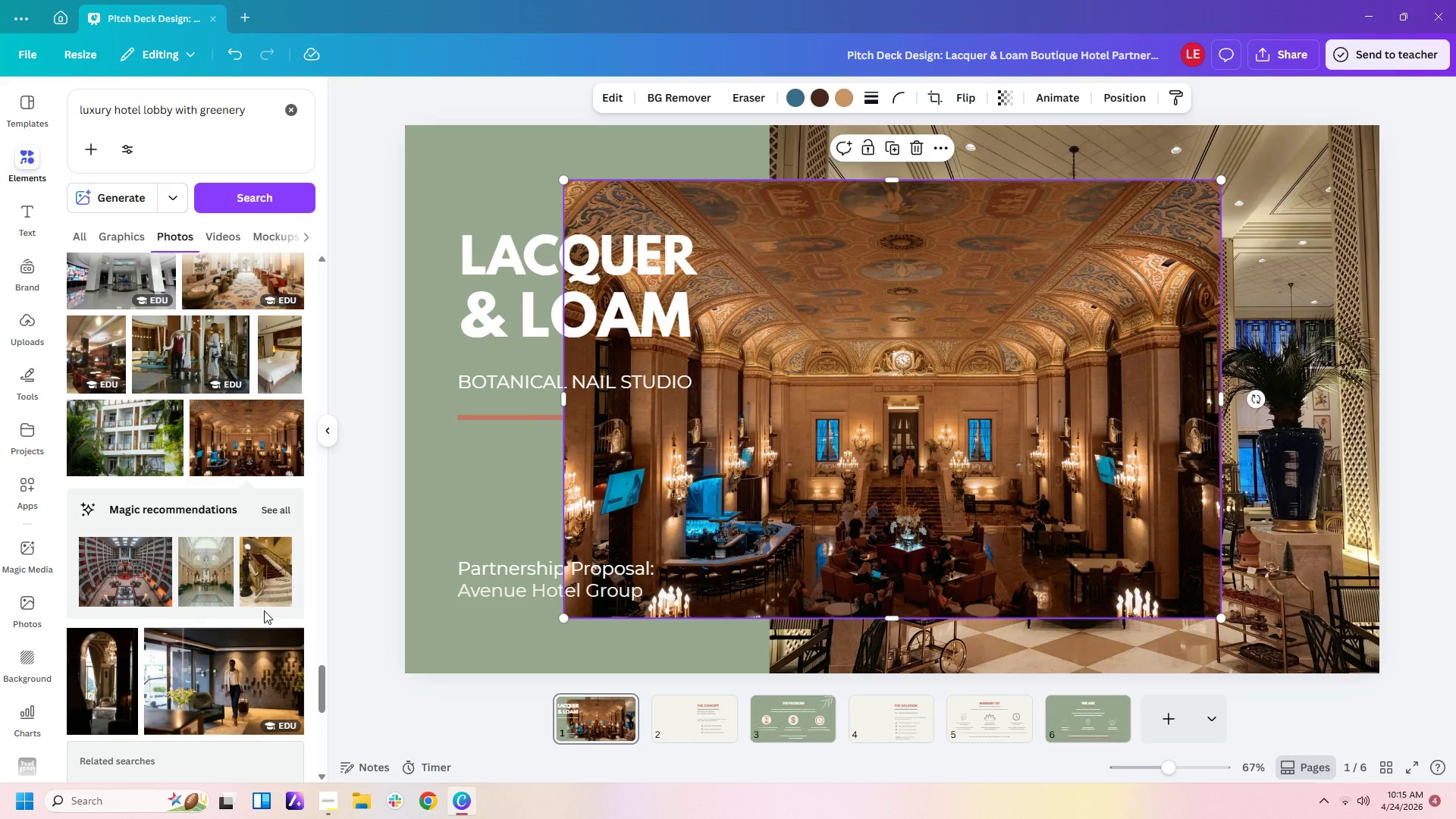 
key(Delete)
 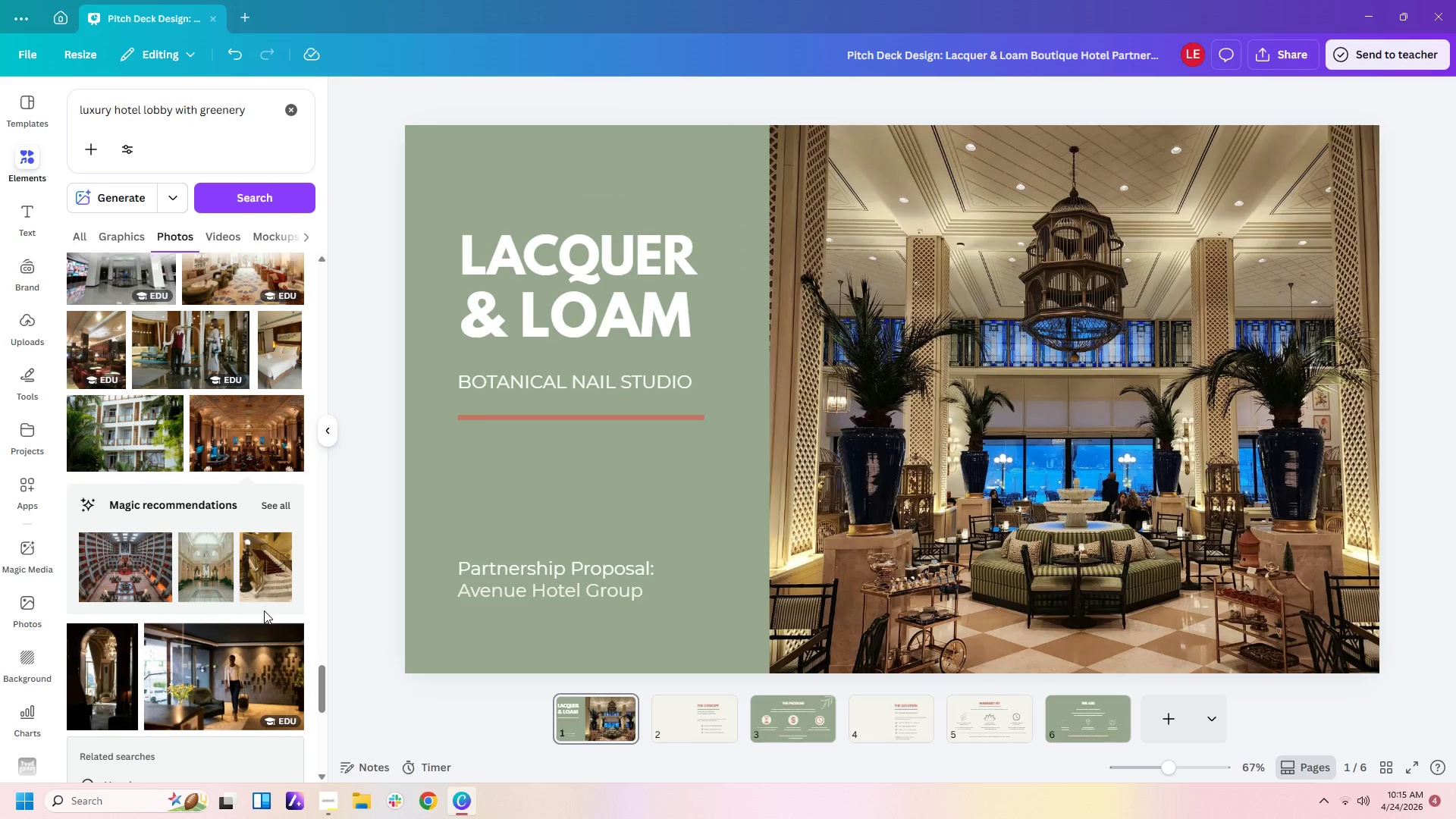 
scroll: coordinate [264, 610], scroll_direction: down, amount: 5.0
 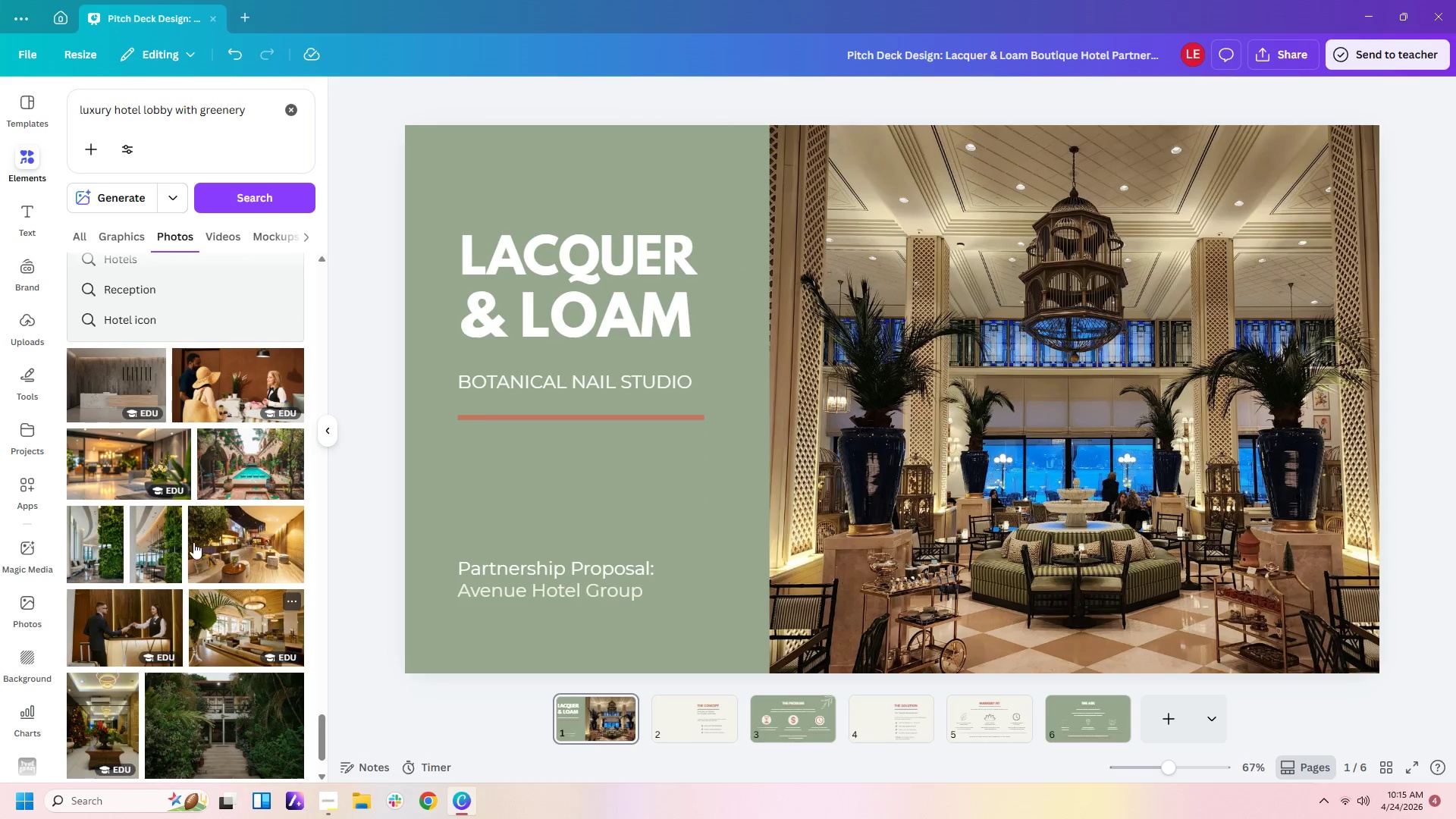 
left_click([123, 478])
 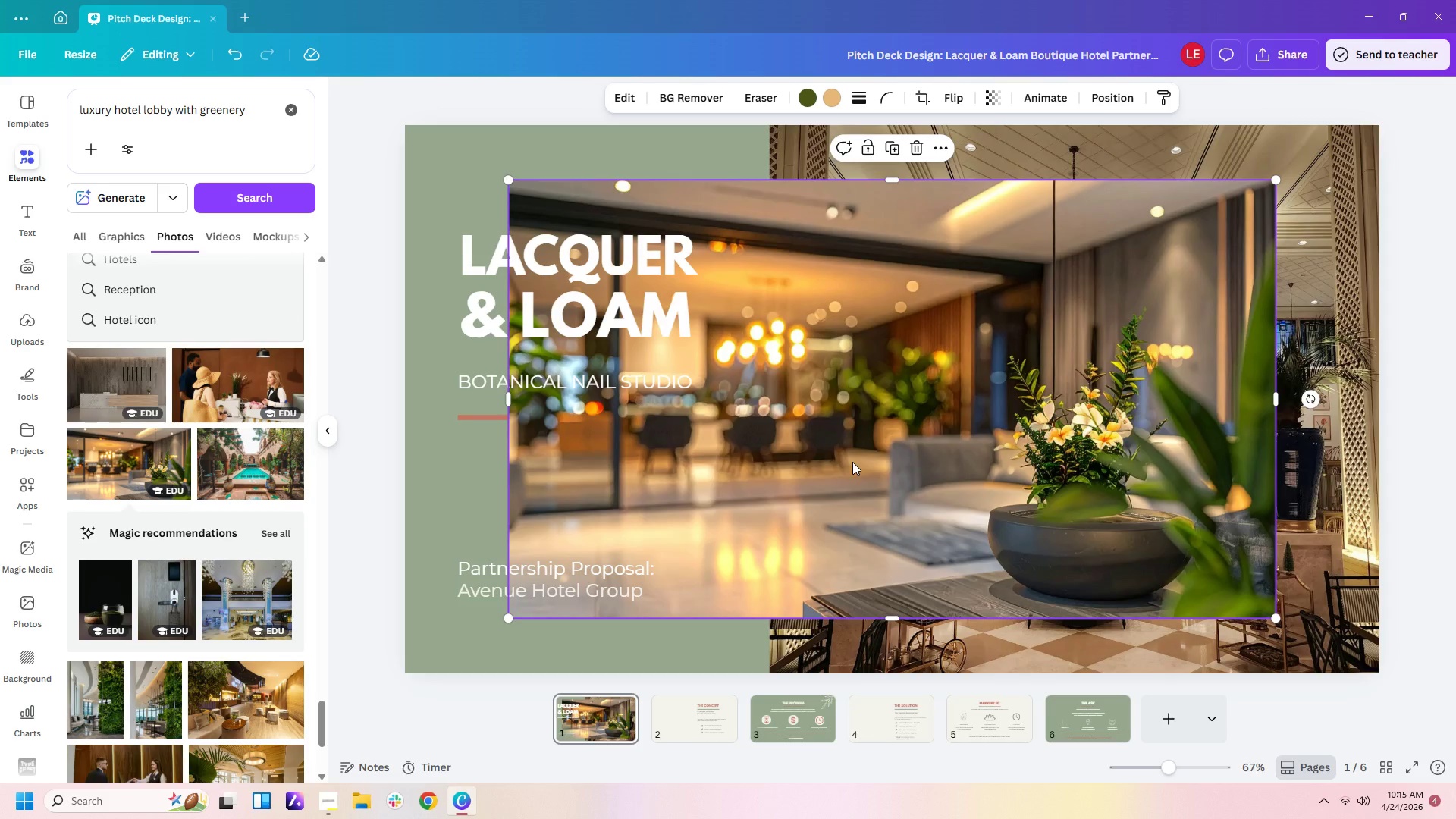 
left_click_drag(start_coordinate=[853, 483], to_coordinate=[904, 428])
 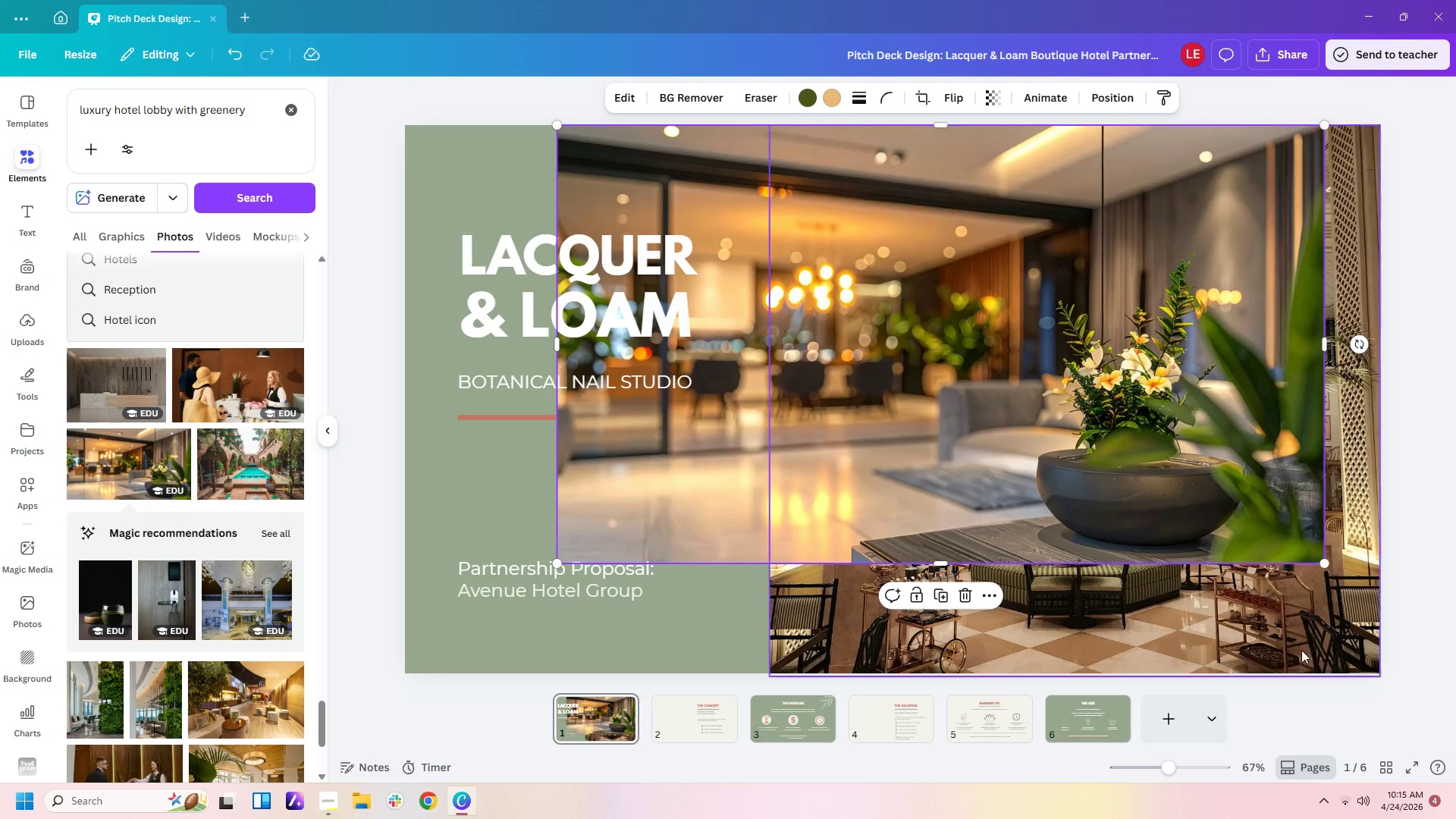 
left_click([1301, 648])
 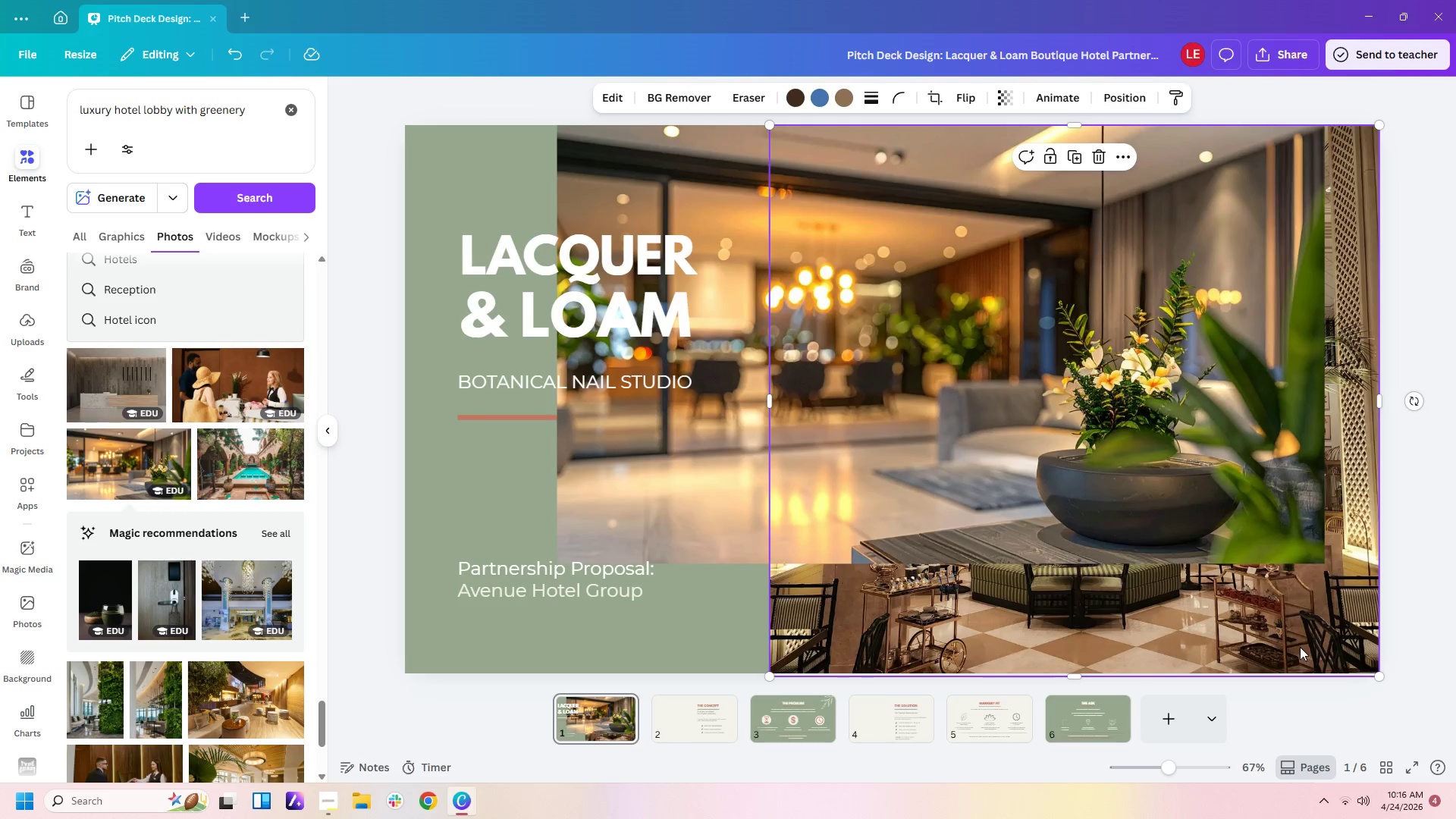 
key(Delete)
 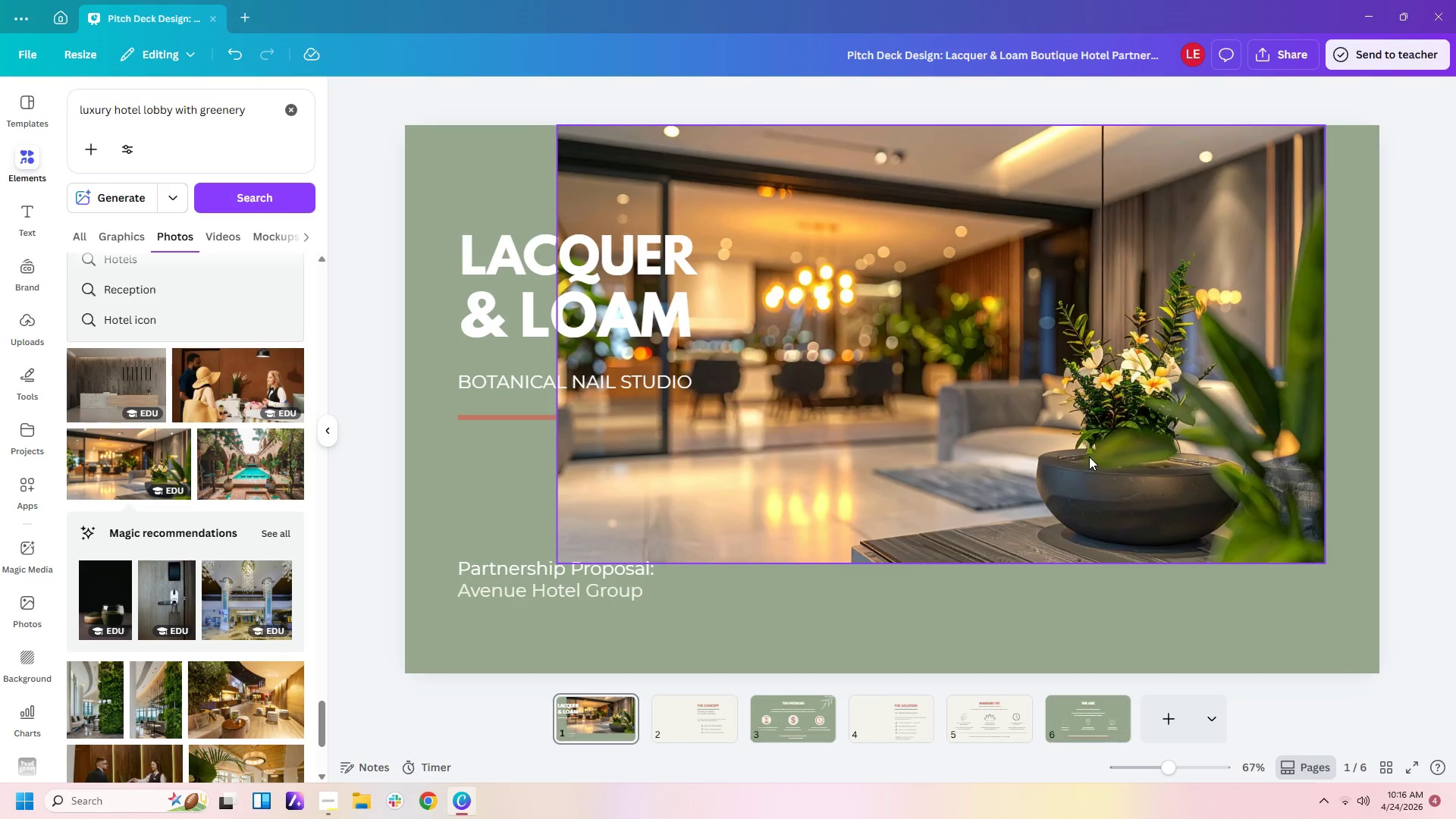 
left_click_drag(start_coordinate=[1087, 457], to_coordinate=[1141, 453])
 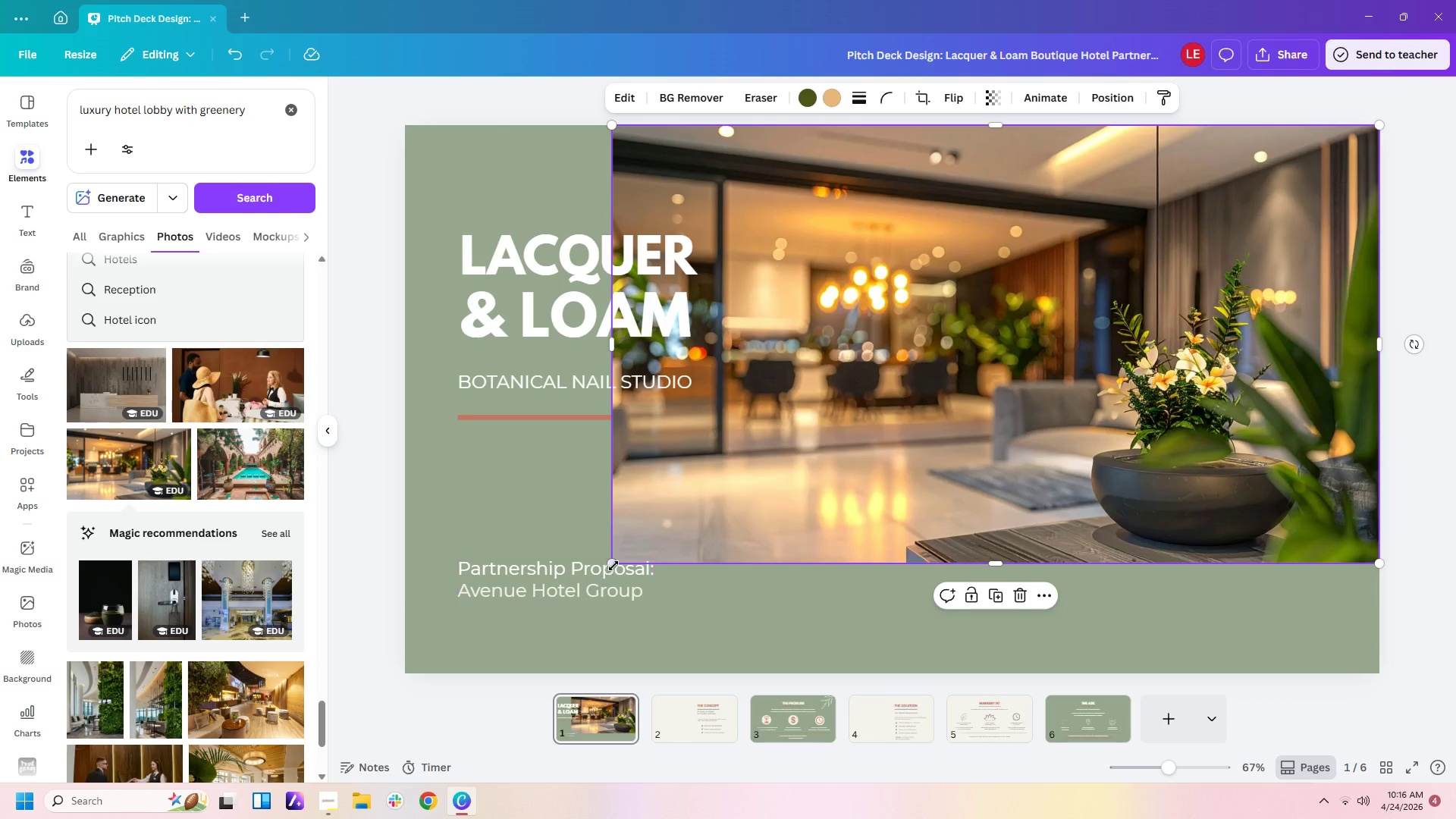 
left_click_drag(start_coordinate=[613, 566], to_coordinate=[409, 654])
 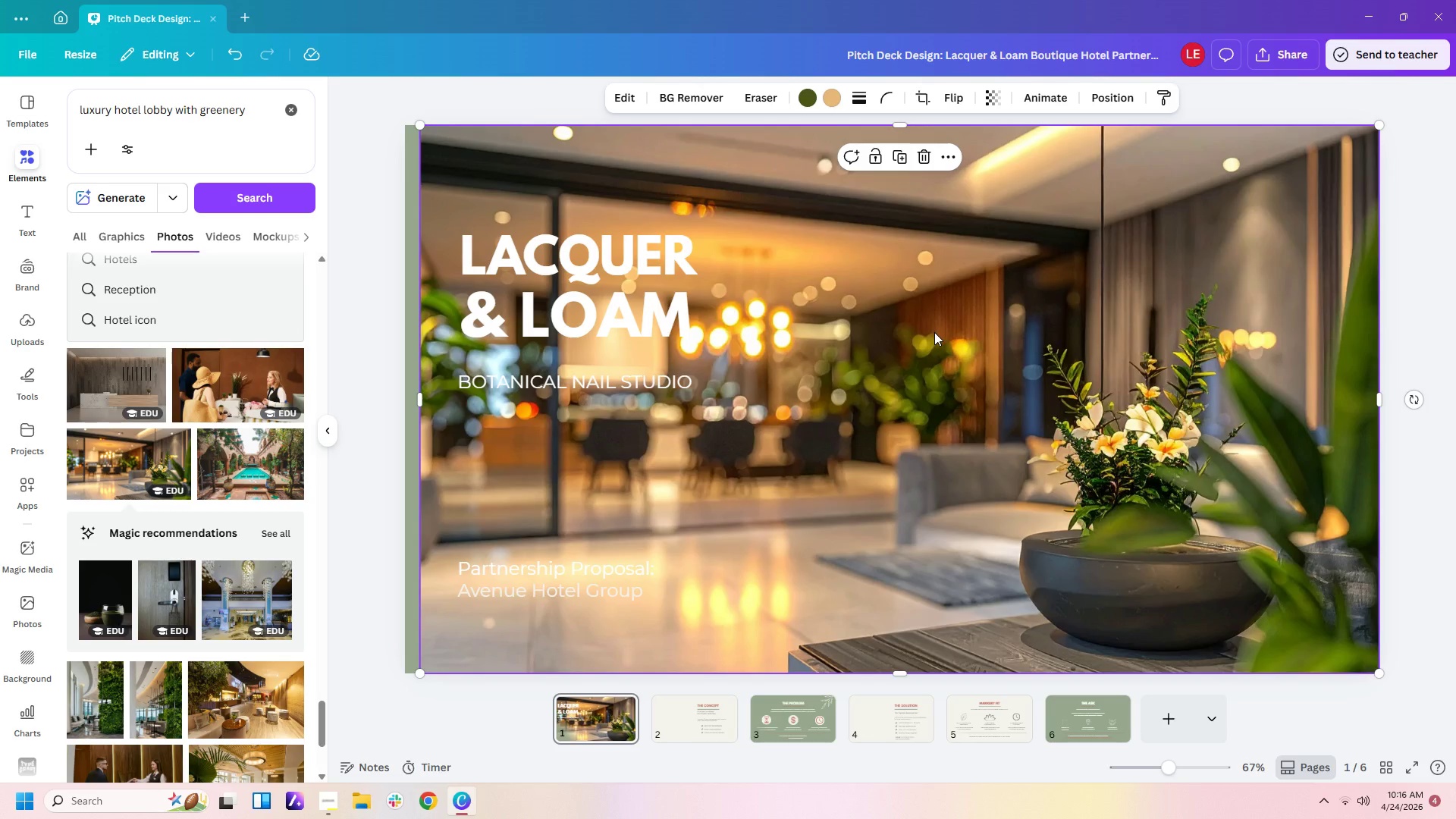 
left_click([934, 332])
 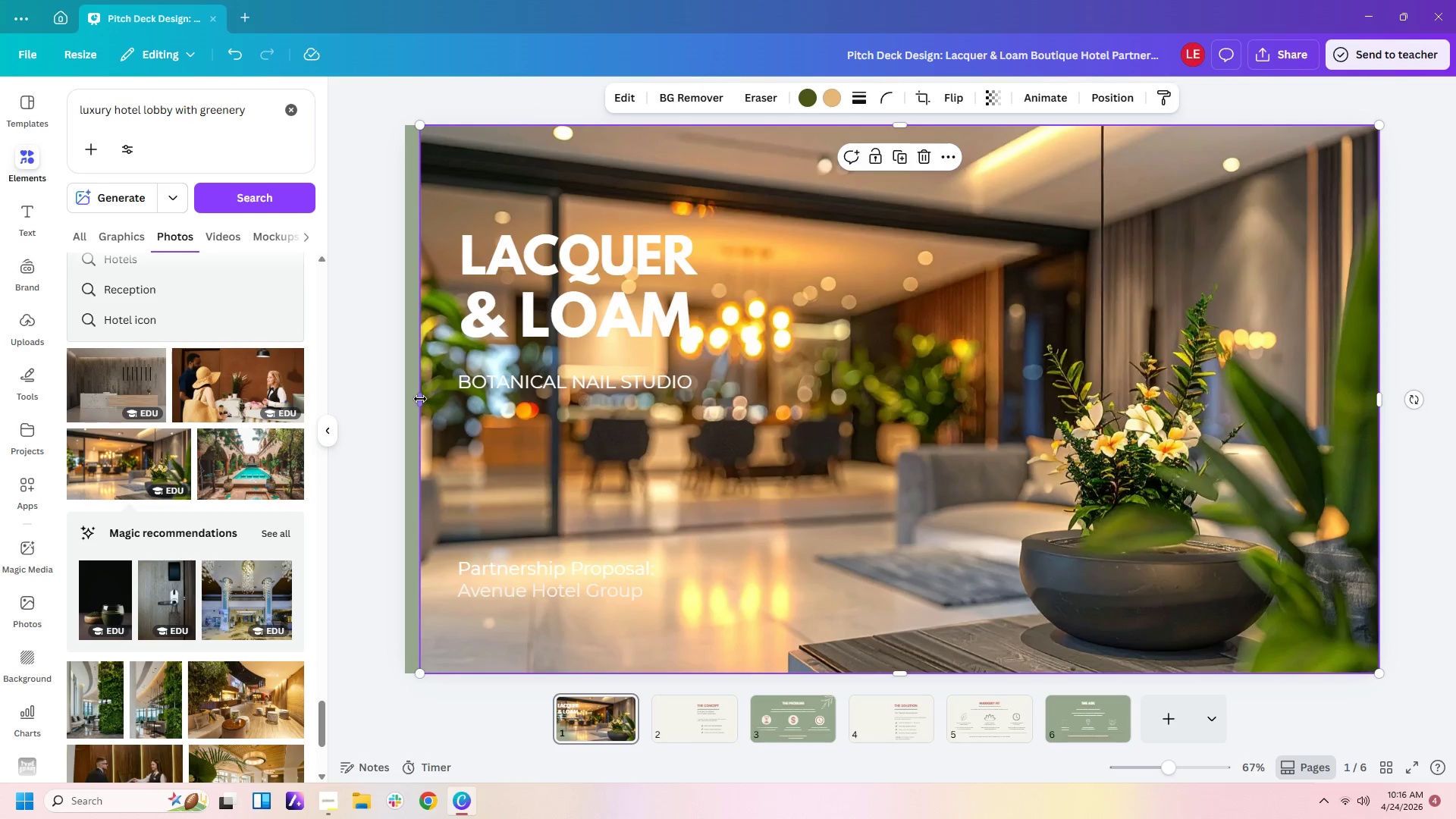 
left_click_drag(start_coordinate=[420, 399], to_coordinate=[748, 415])
 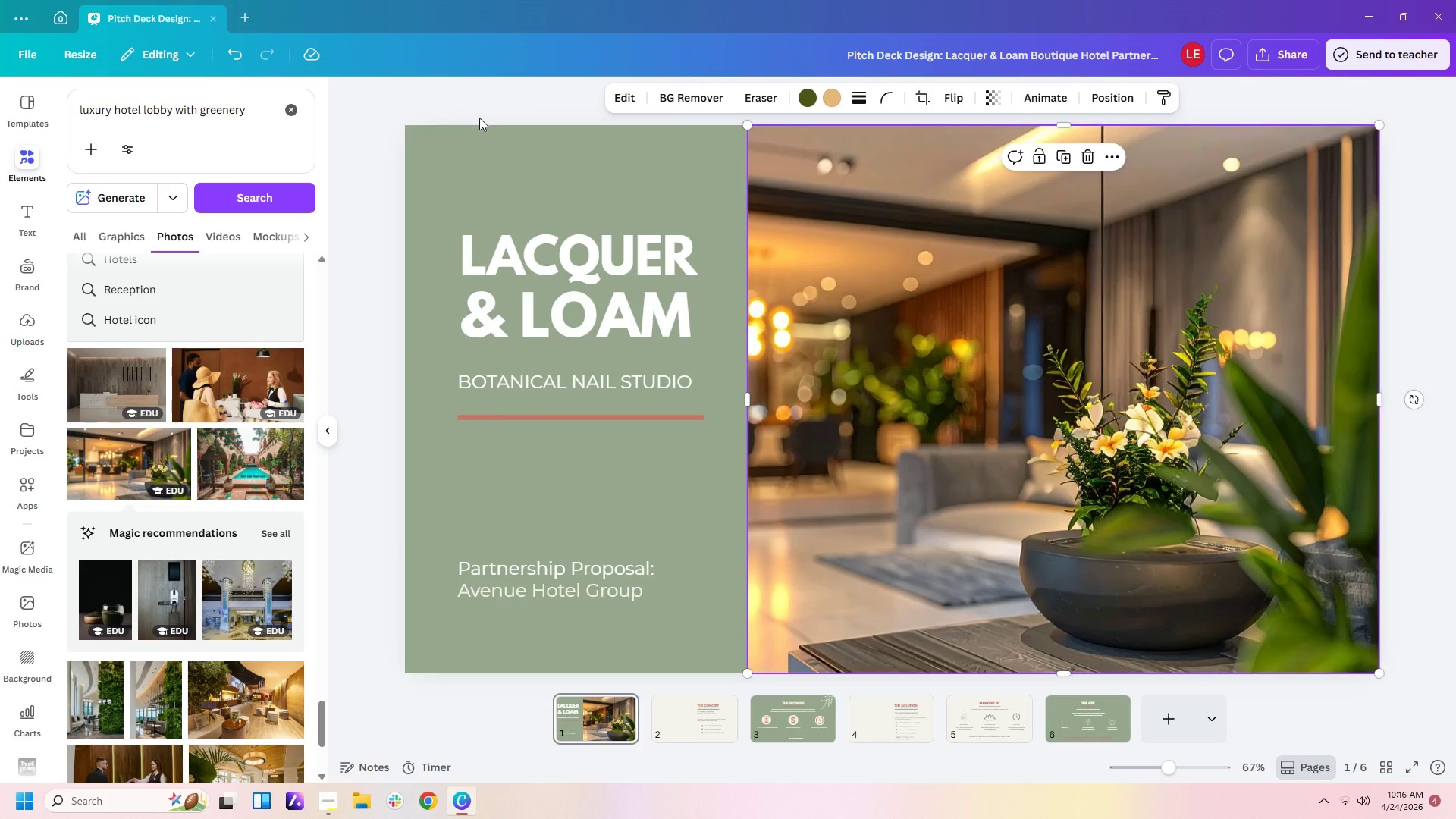 
left_click([480, 109])
 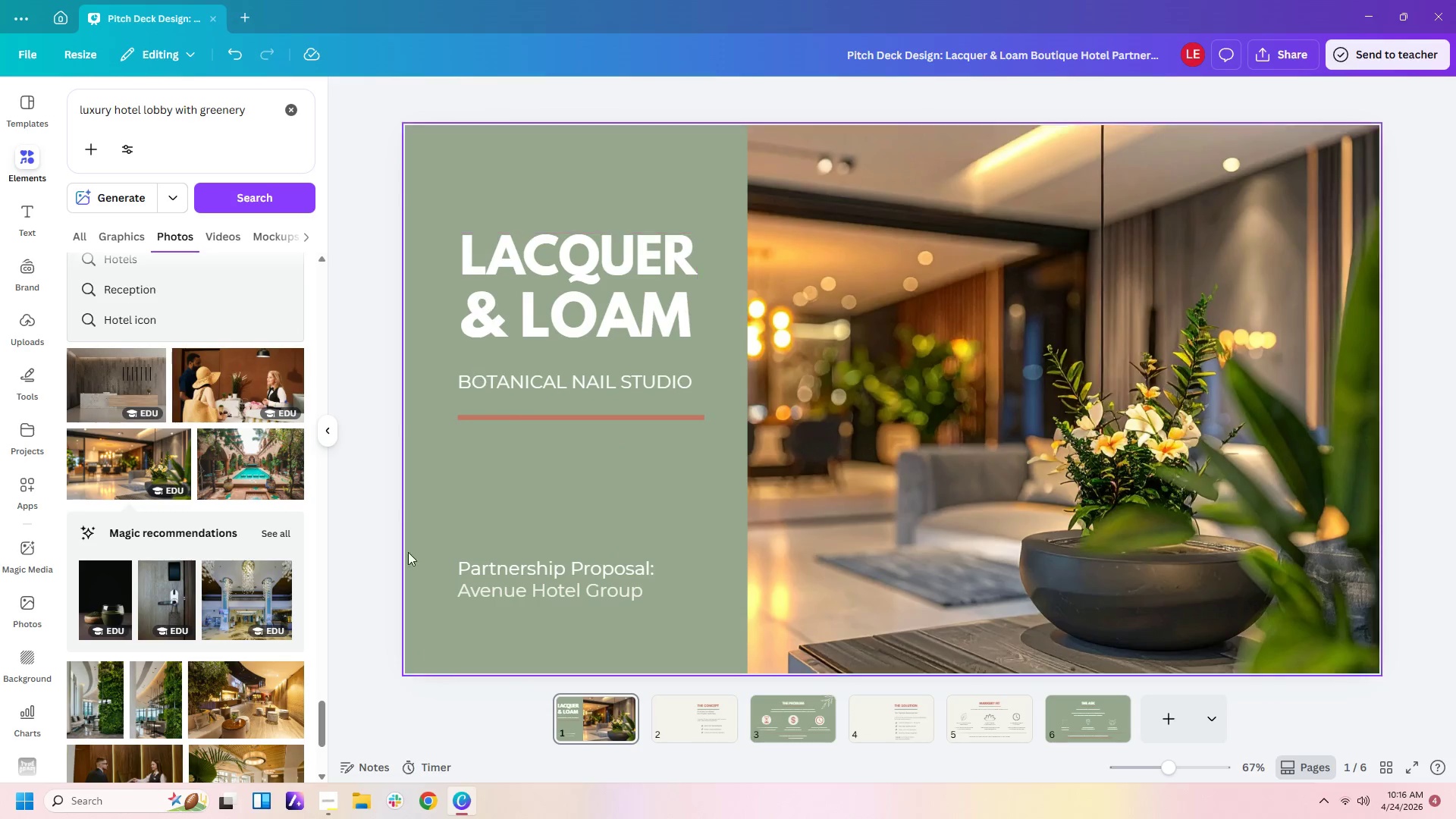 
left_click([266, 704])
 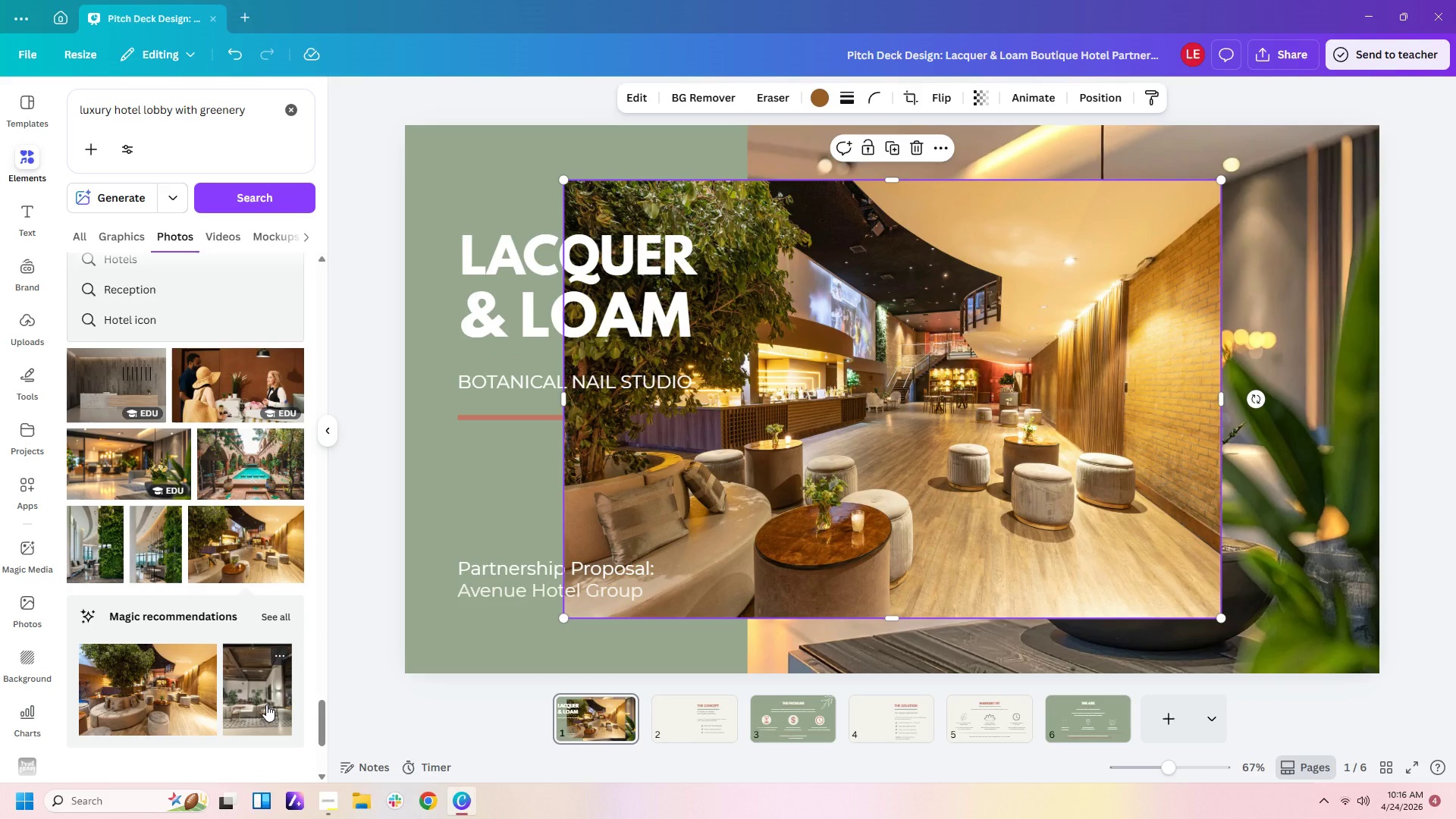 
scroll: coordinate [266, 704], scroll_direction: up, amount: 2.0
 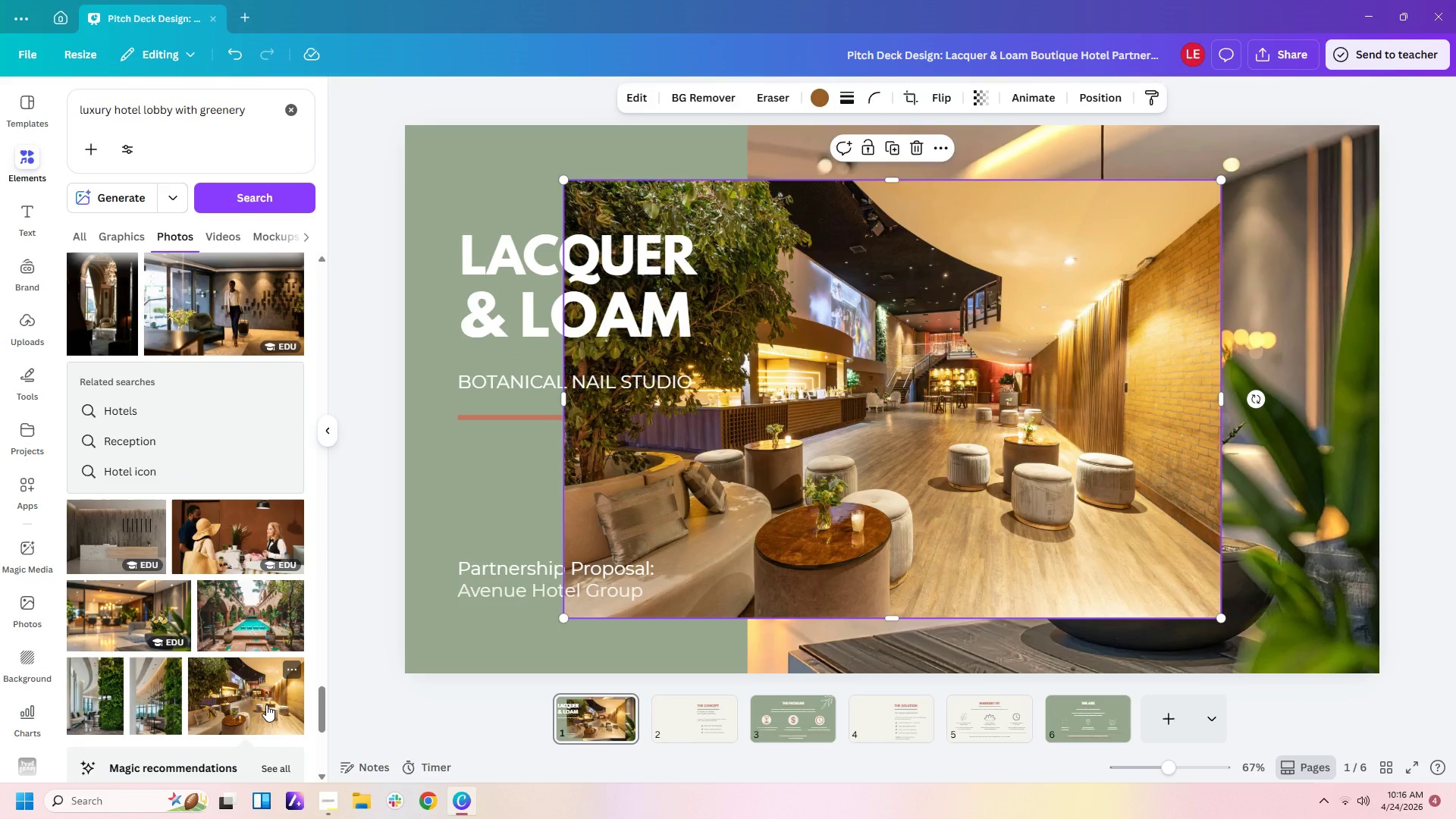 
key(Delete)
 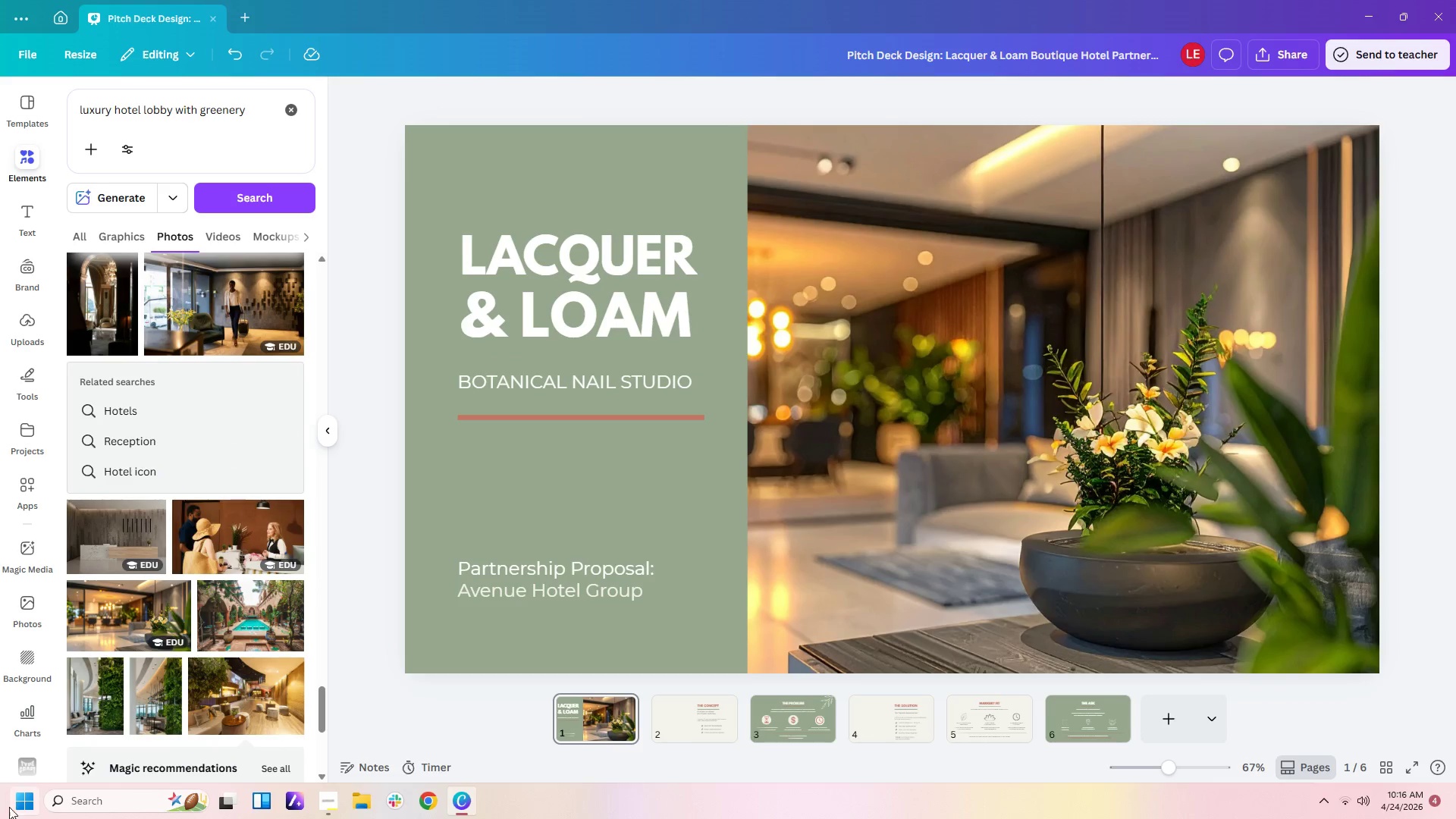 
scroll: coordinate [175, 603], scroll_direction: down, amount: 3.0
 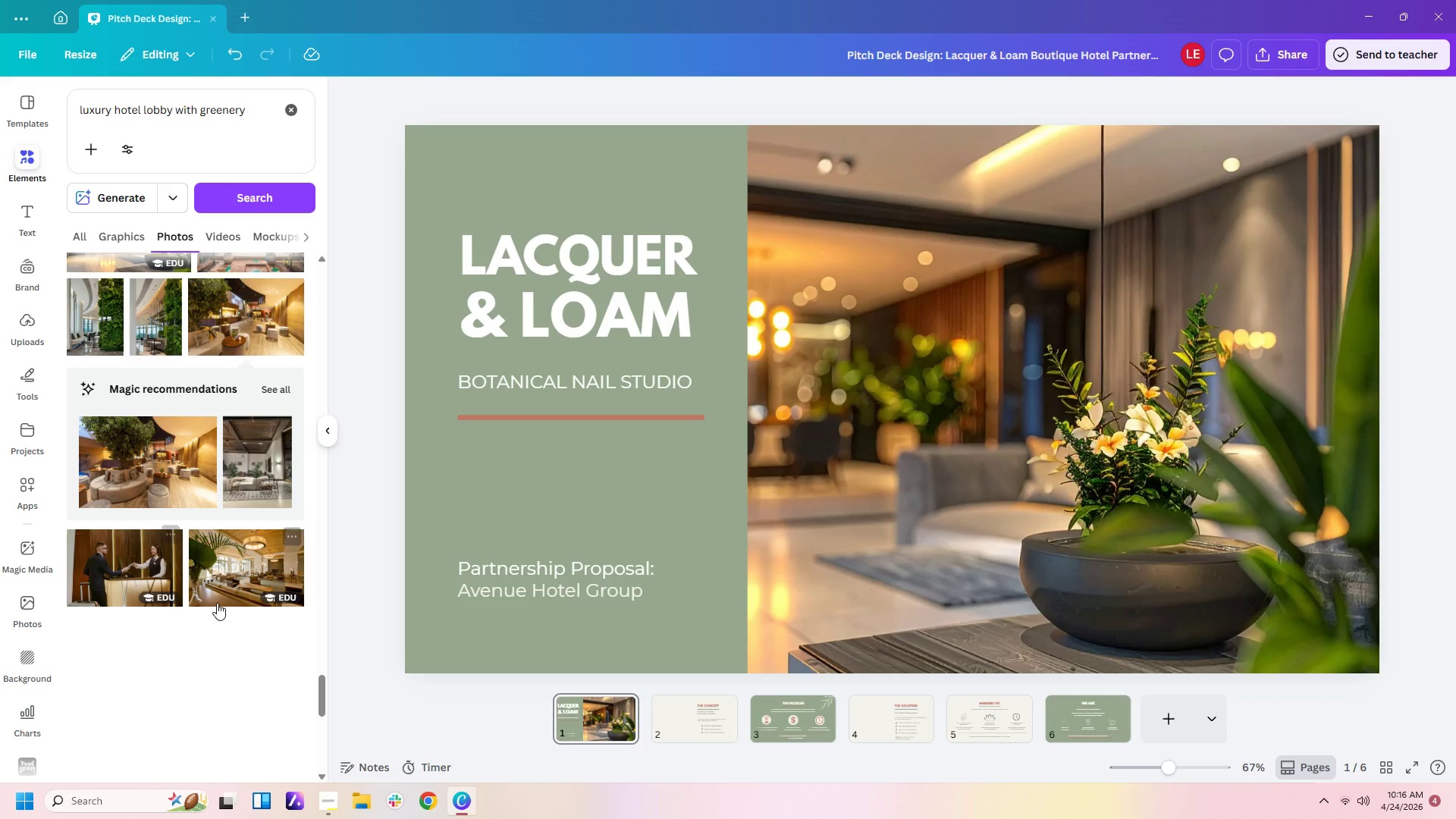 
left_click([221, 595])
 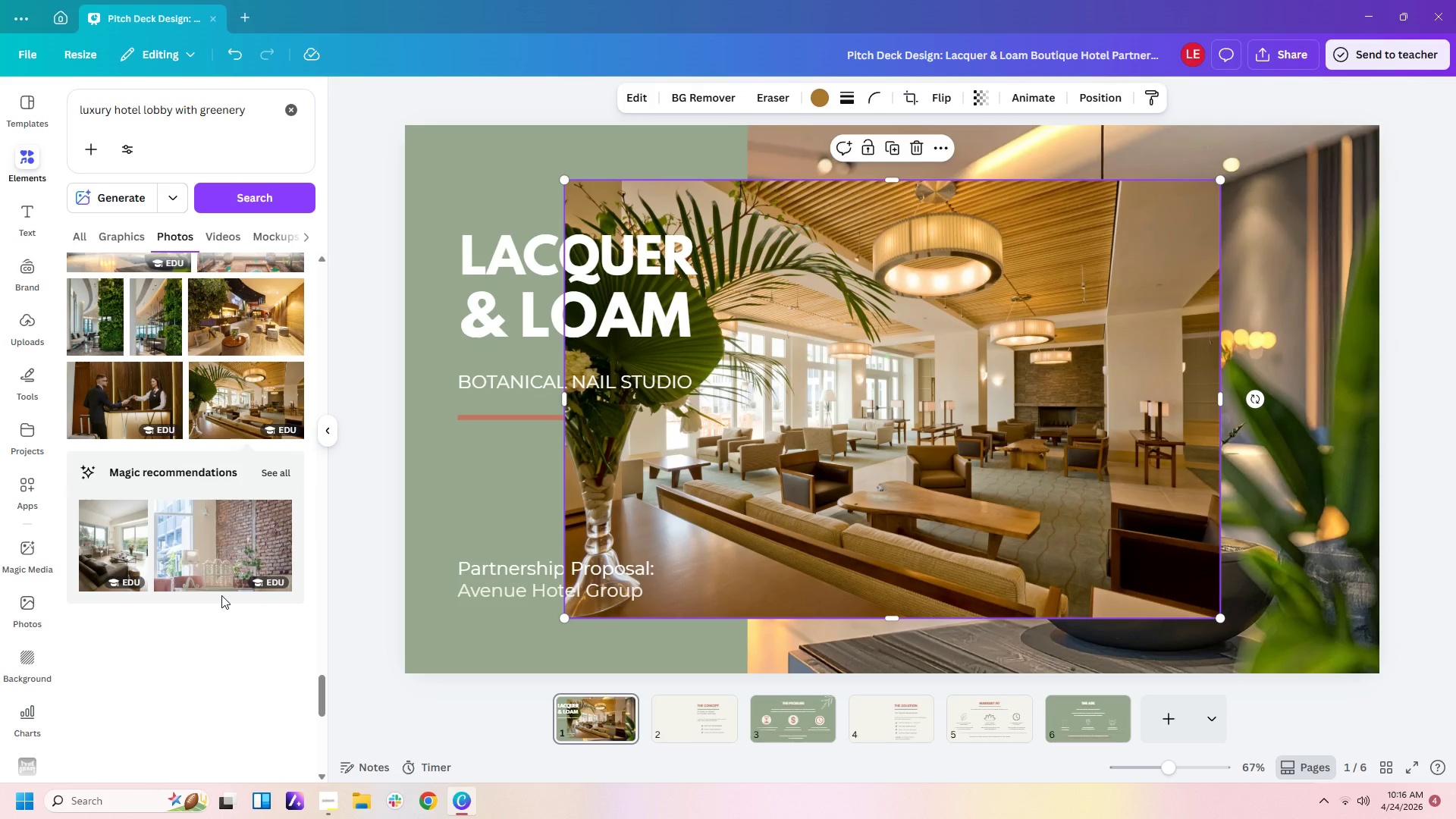 
key(Delete)
 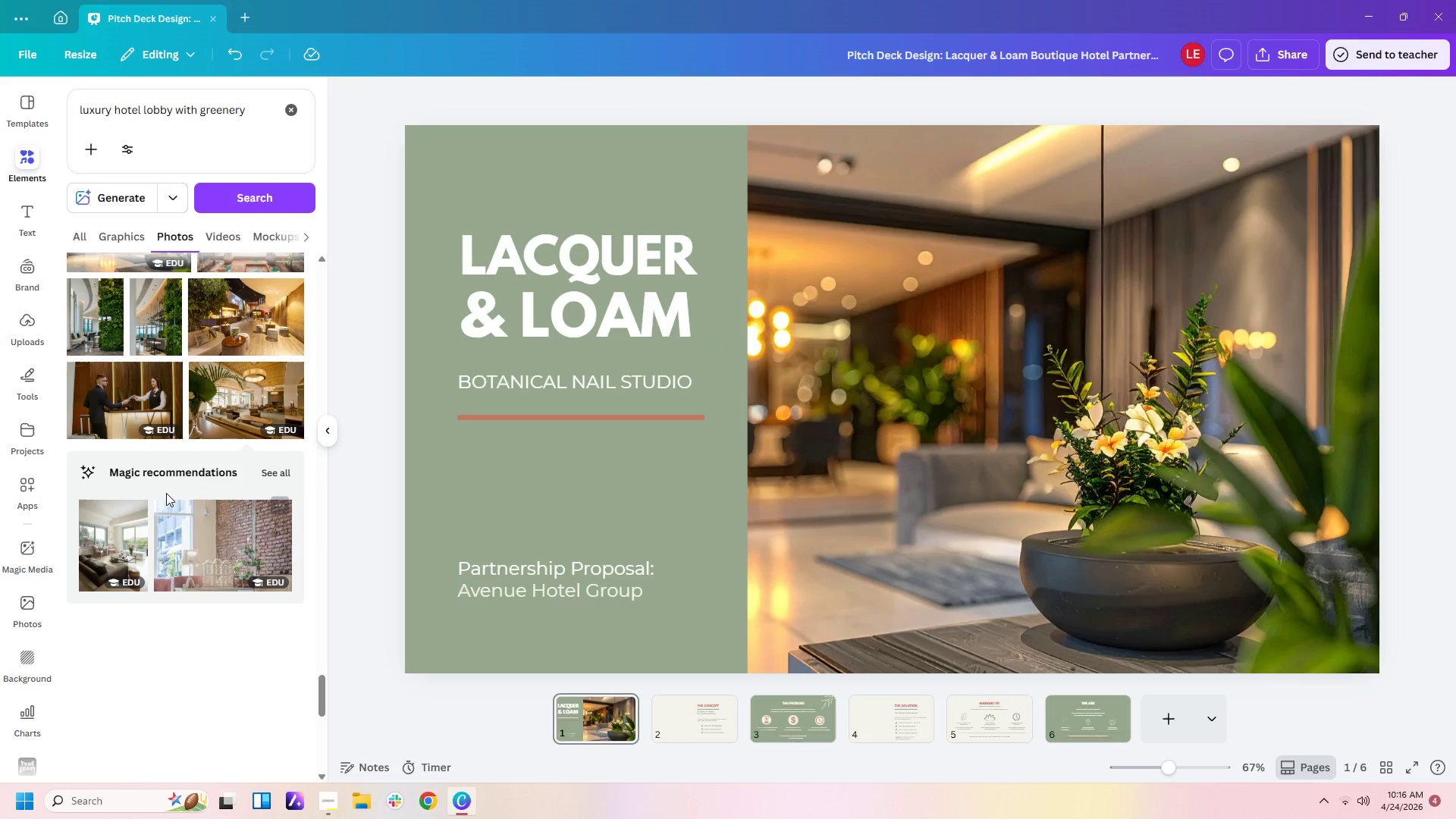 
scroll: coordinate [166, 492], scroll_direction: down, amount: 3.0
 